 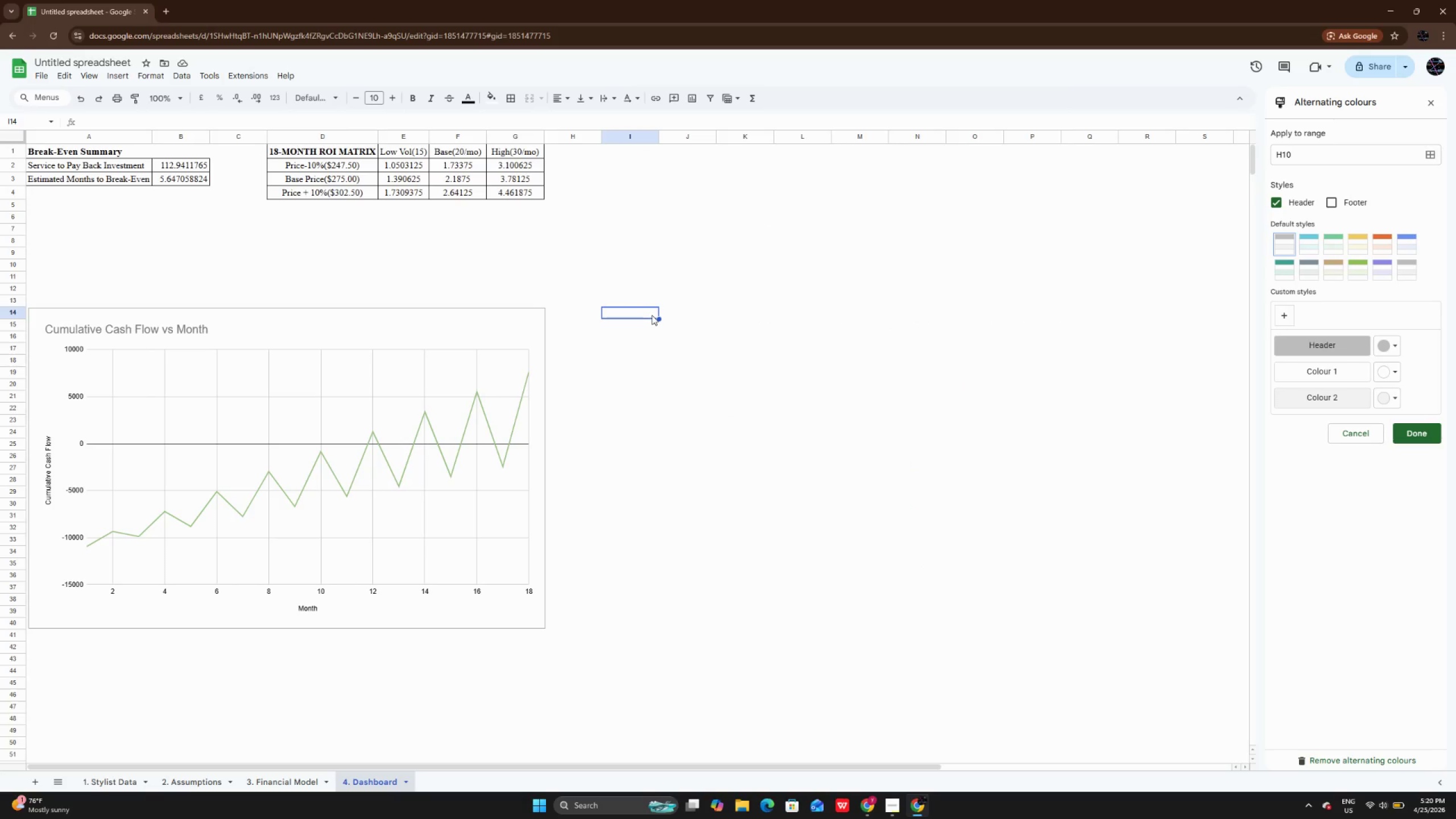 
double_click([635, 212])
 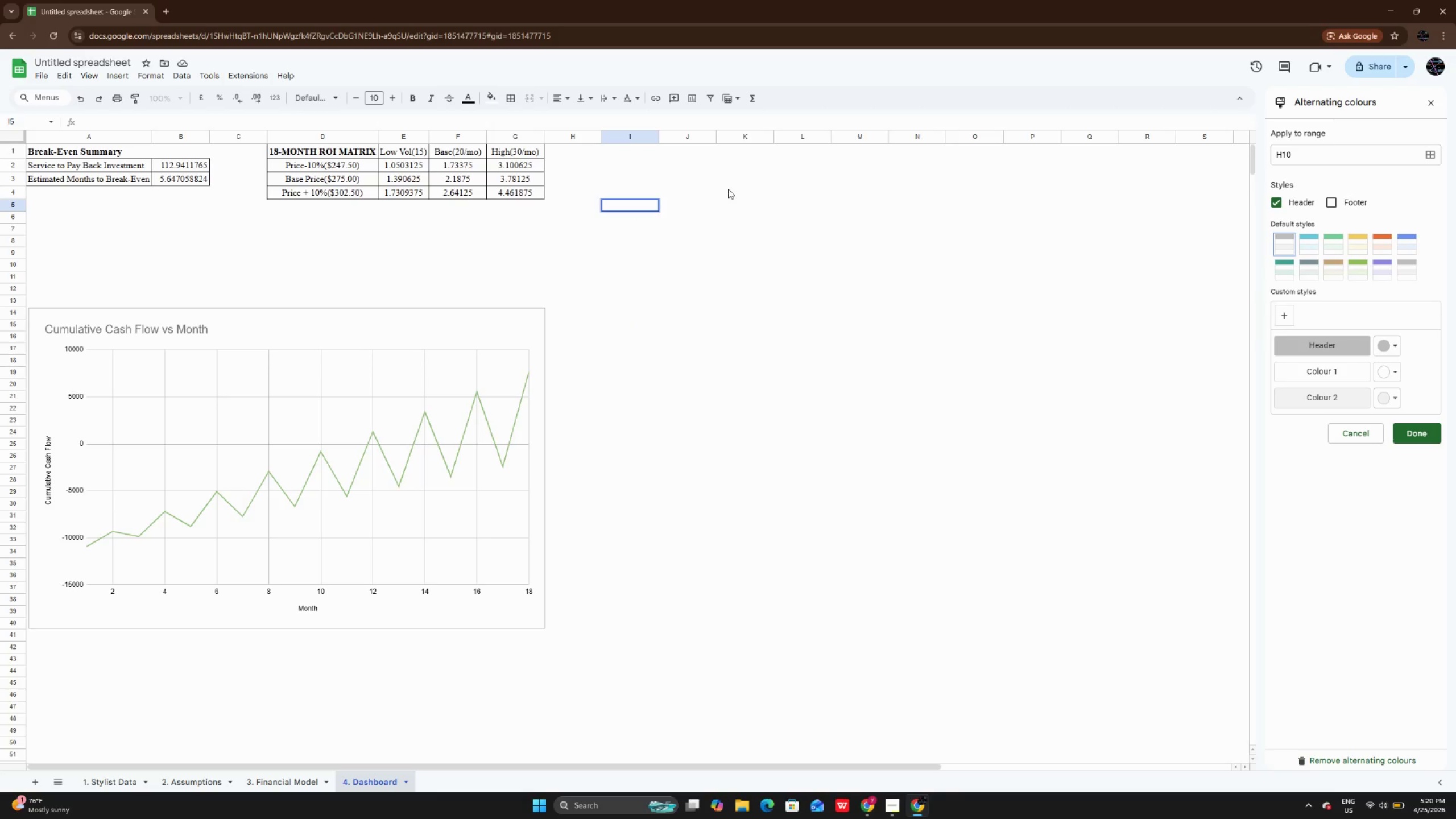 
double_click([727, 188])
 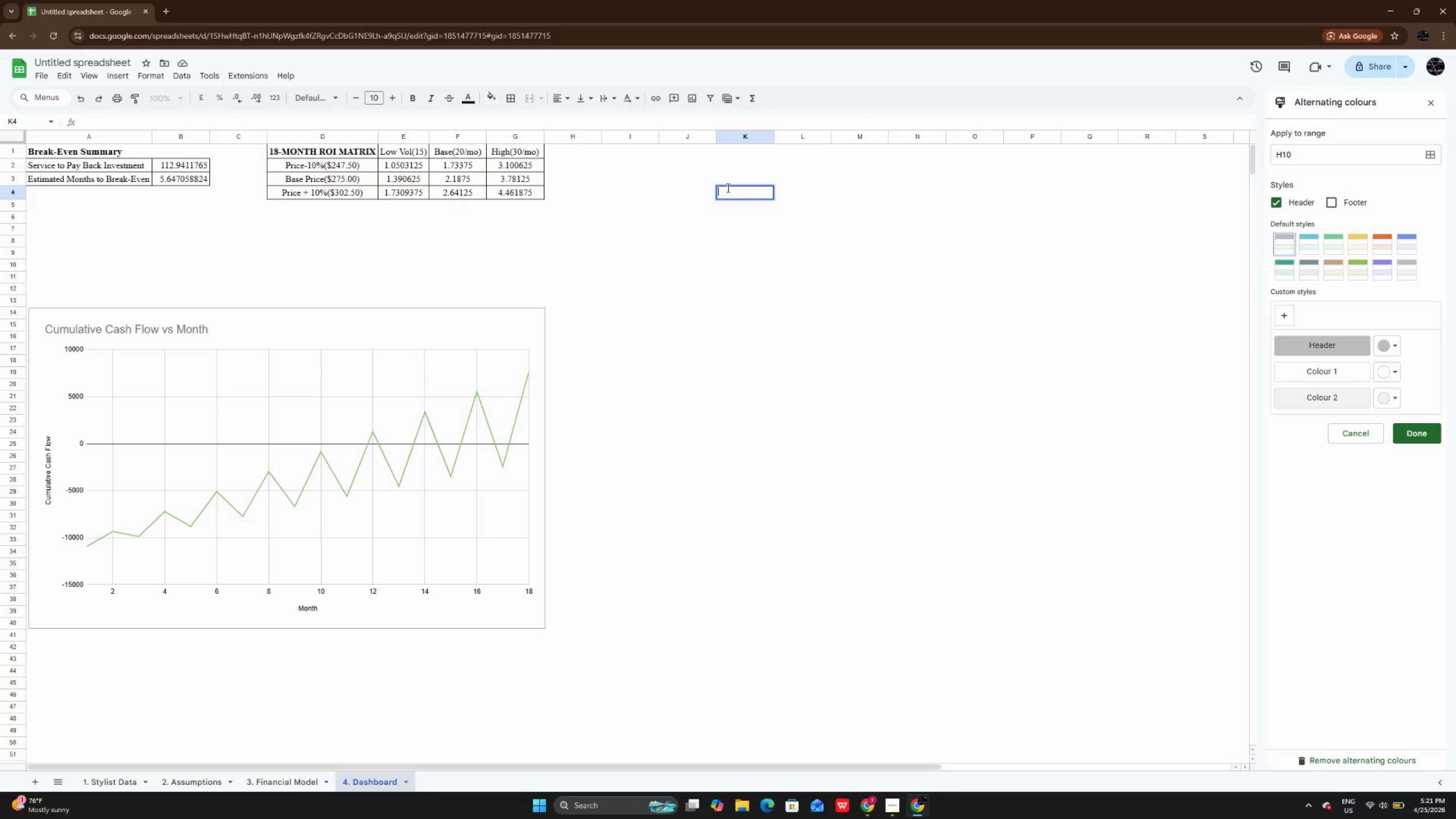 
type(pA)
key(Backspace)
key(Backspace)
type(PayBack )
key(Backspace)
key(Backspace)
key(Backspace)
key(Backspace)
key(Backspace)
type(BACK )
key(Backspace)
key(Backspace)
key(Backspace)
key(Backspace)
key(Backspace)
type(back Progress)
 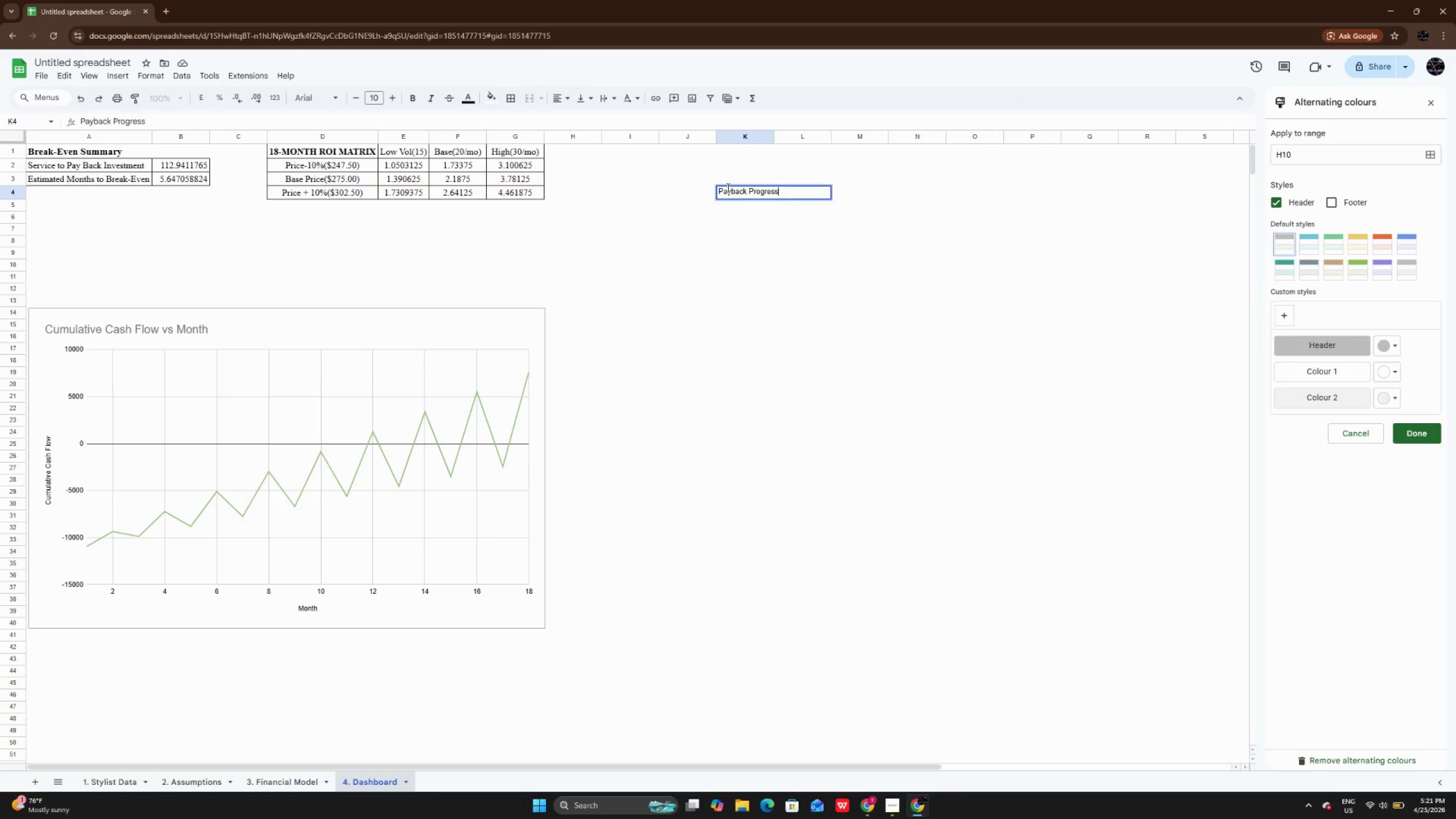 
key(Enter)
 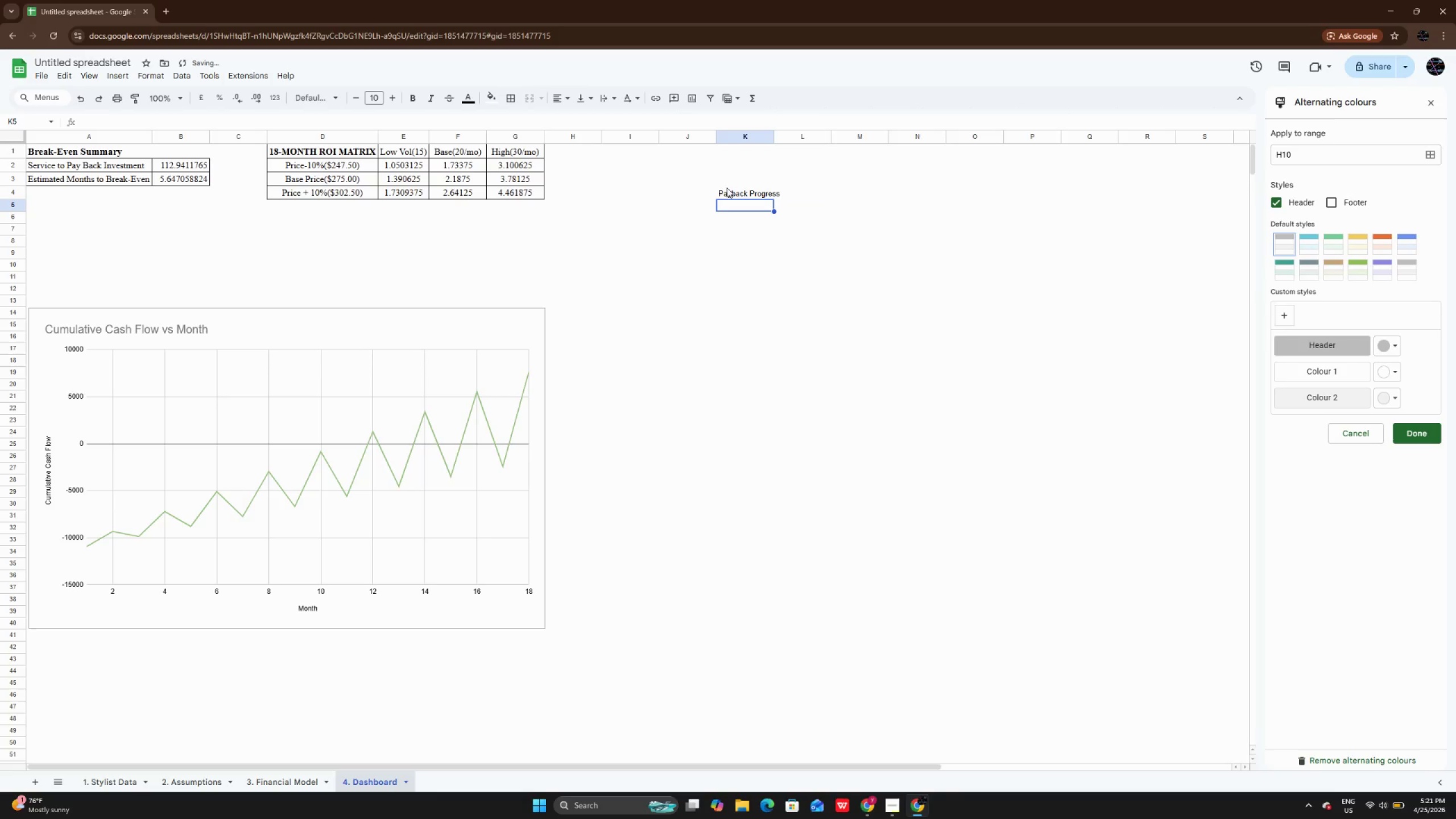 
left_click([727, 188])
 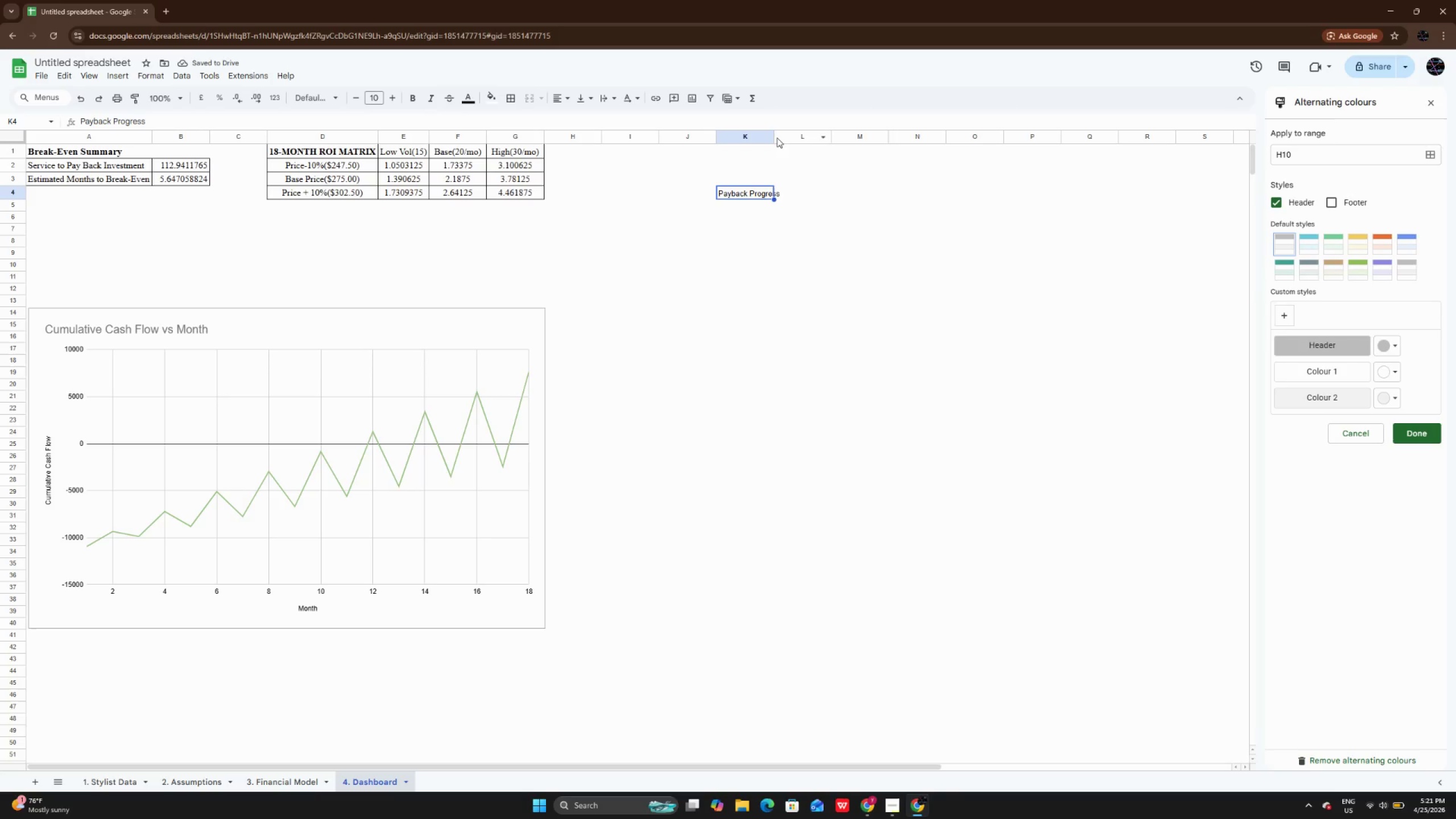 
double_click([774, 138])
 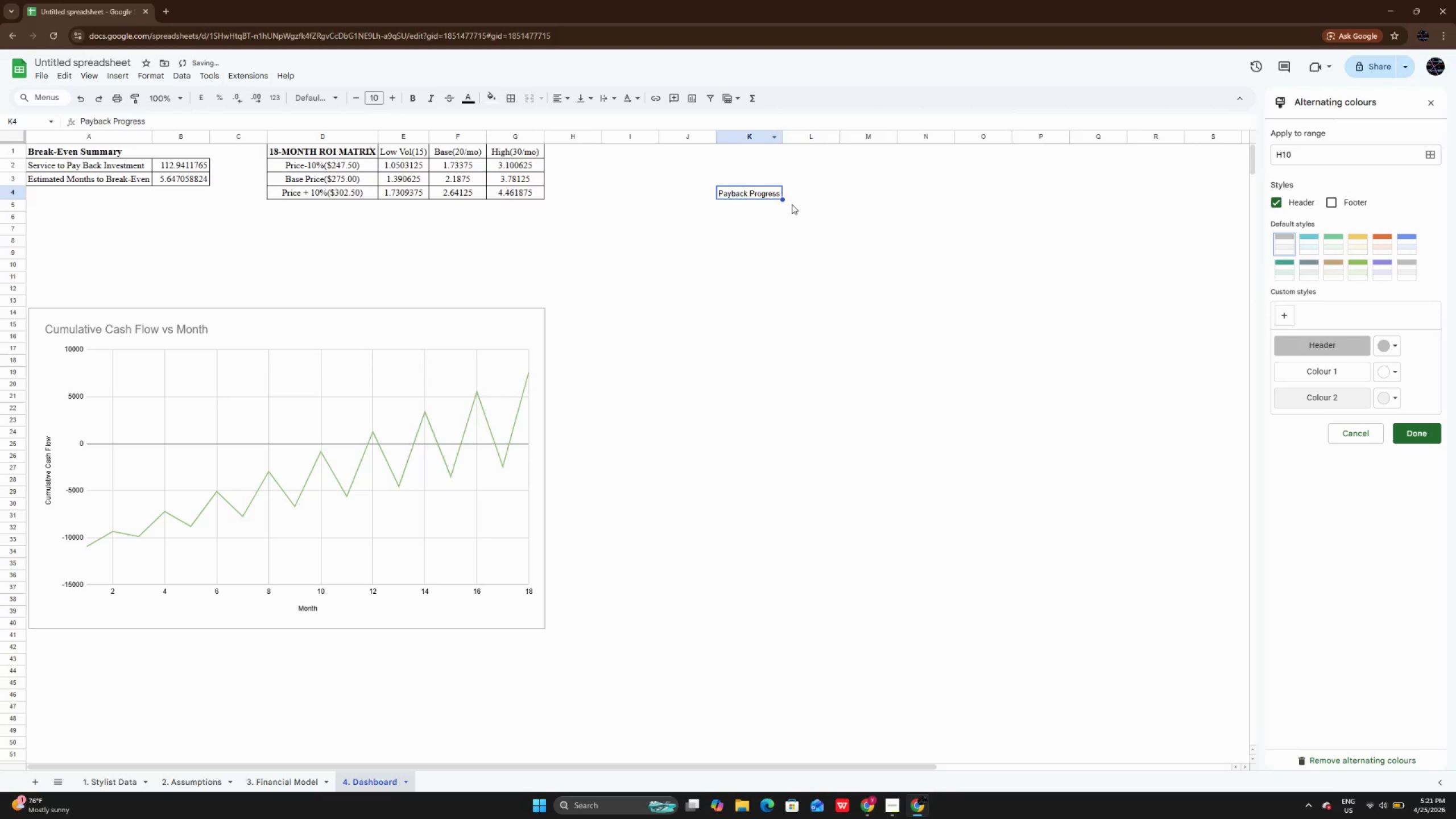 
key(Control+C)
 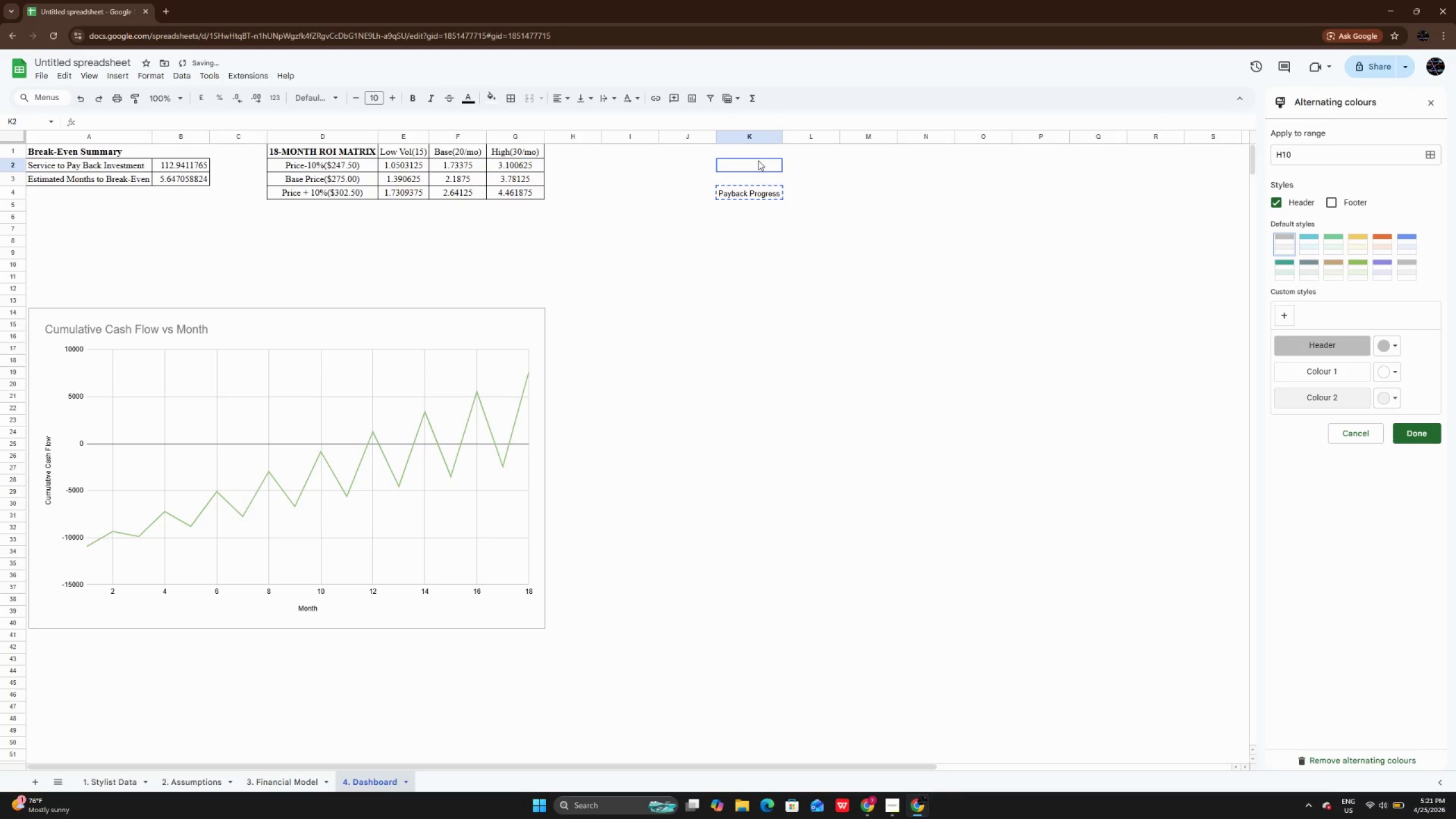 
double_click([758, 160])
 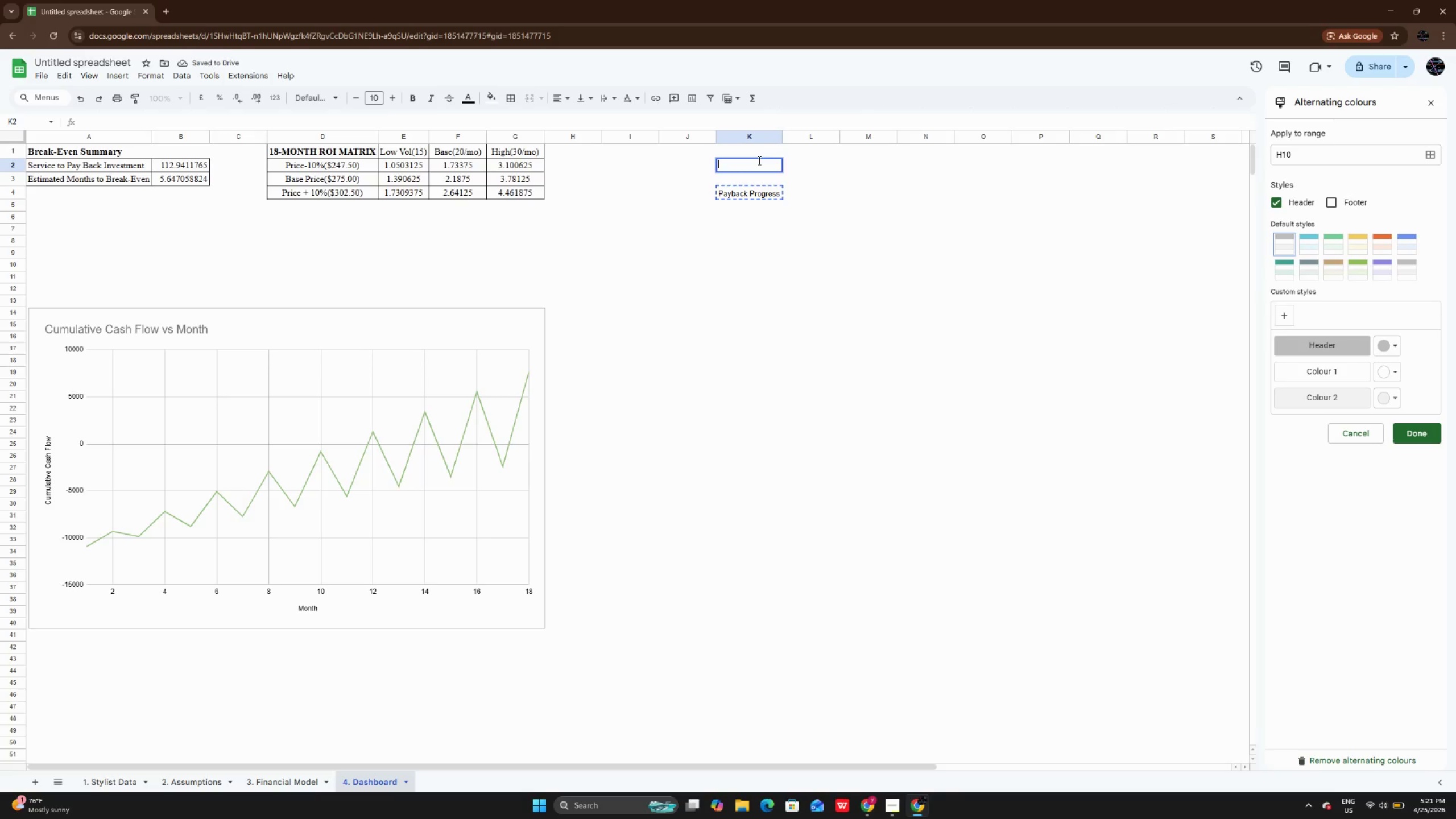 
key(Control+V)
 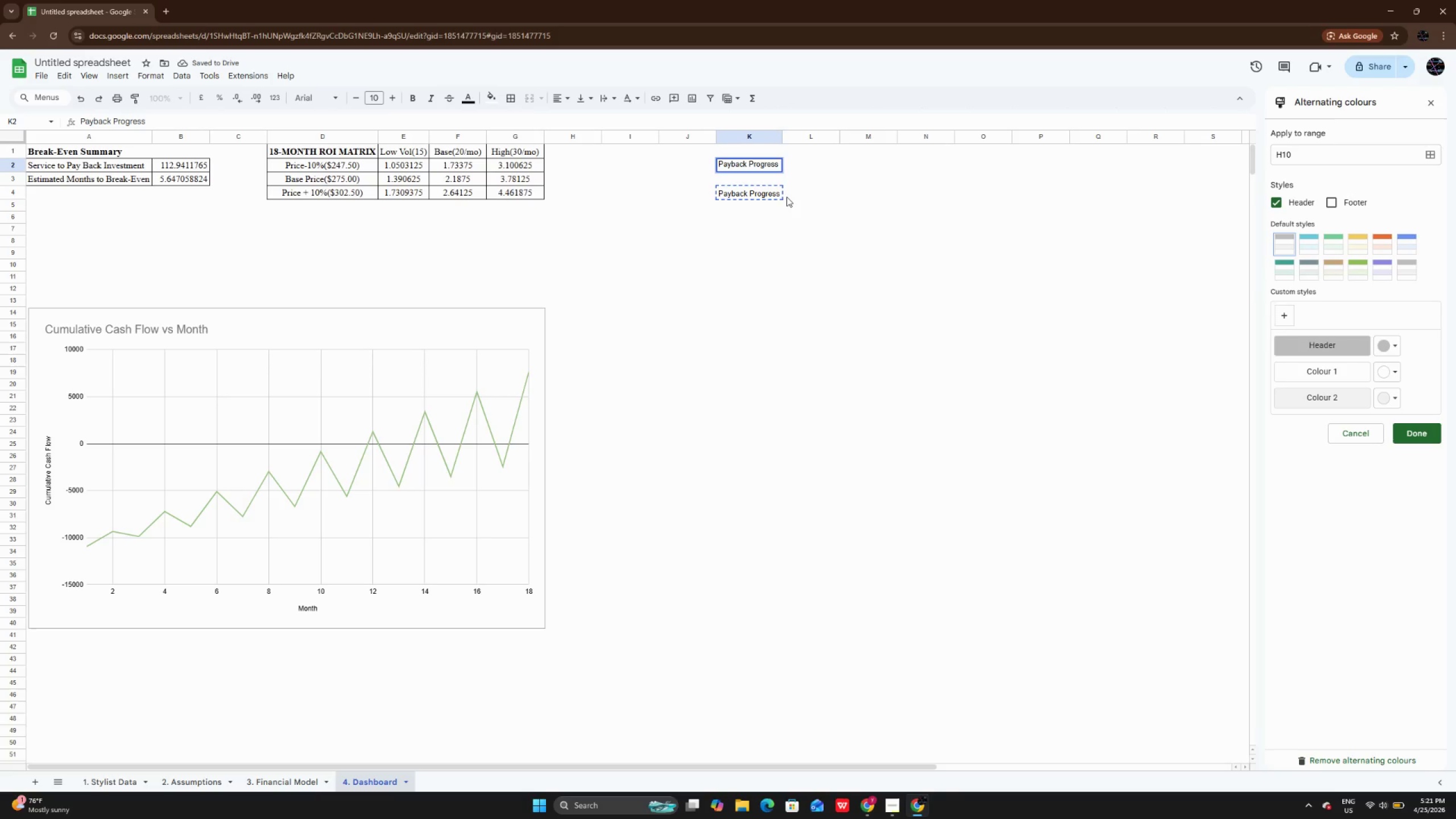 
left_click([783, 197])
 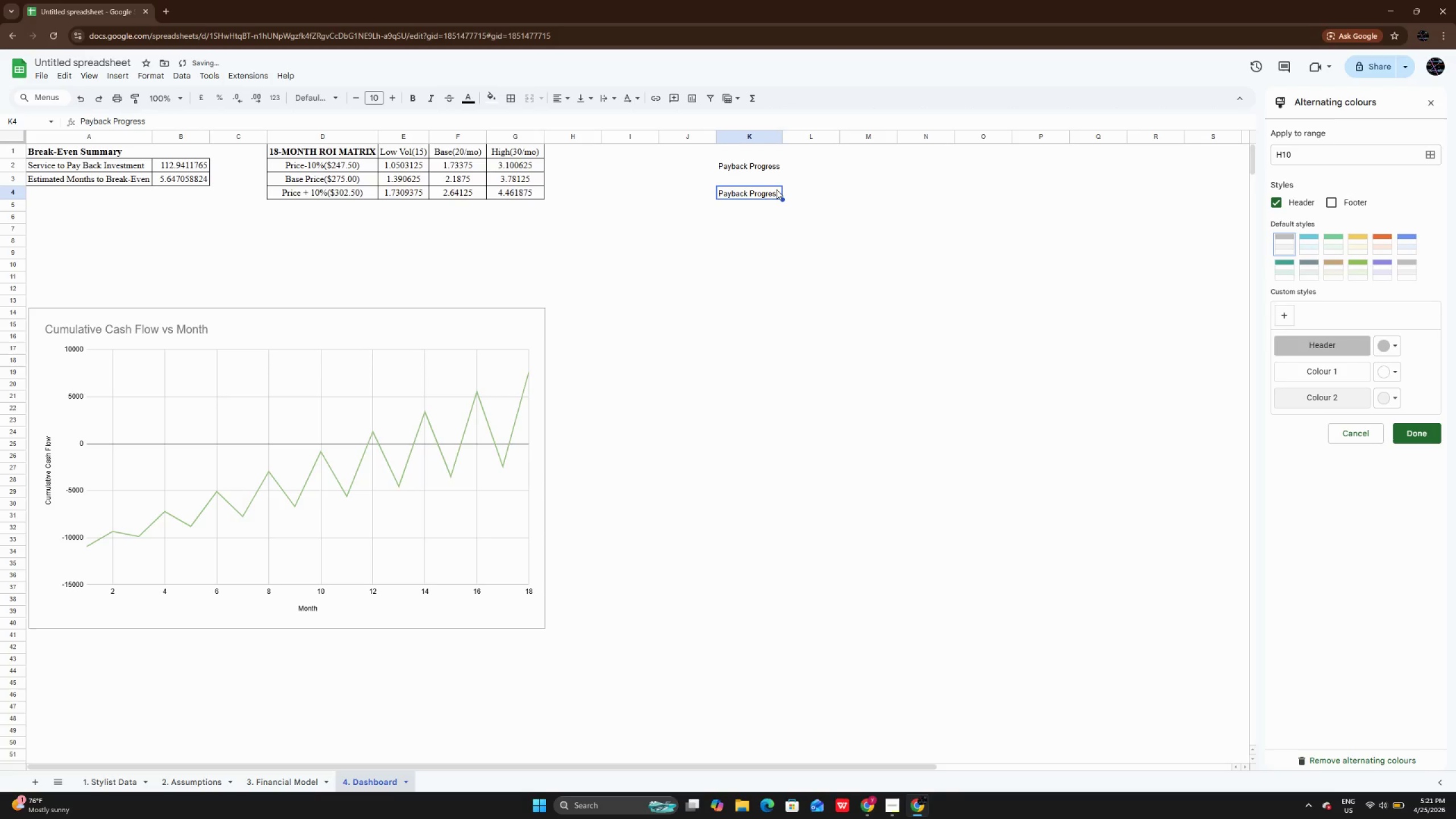 
key(Delete)
 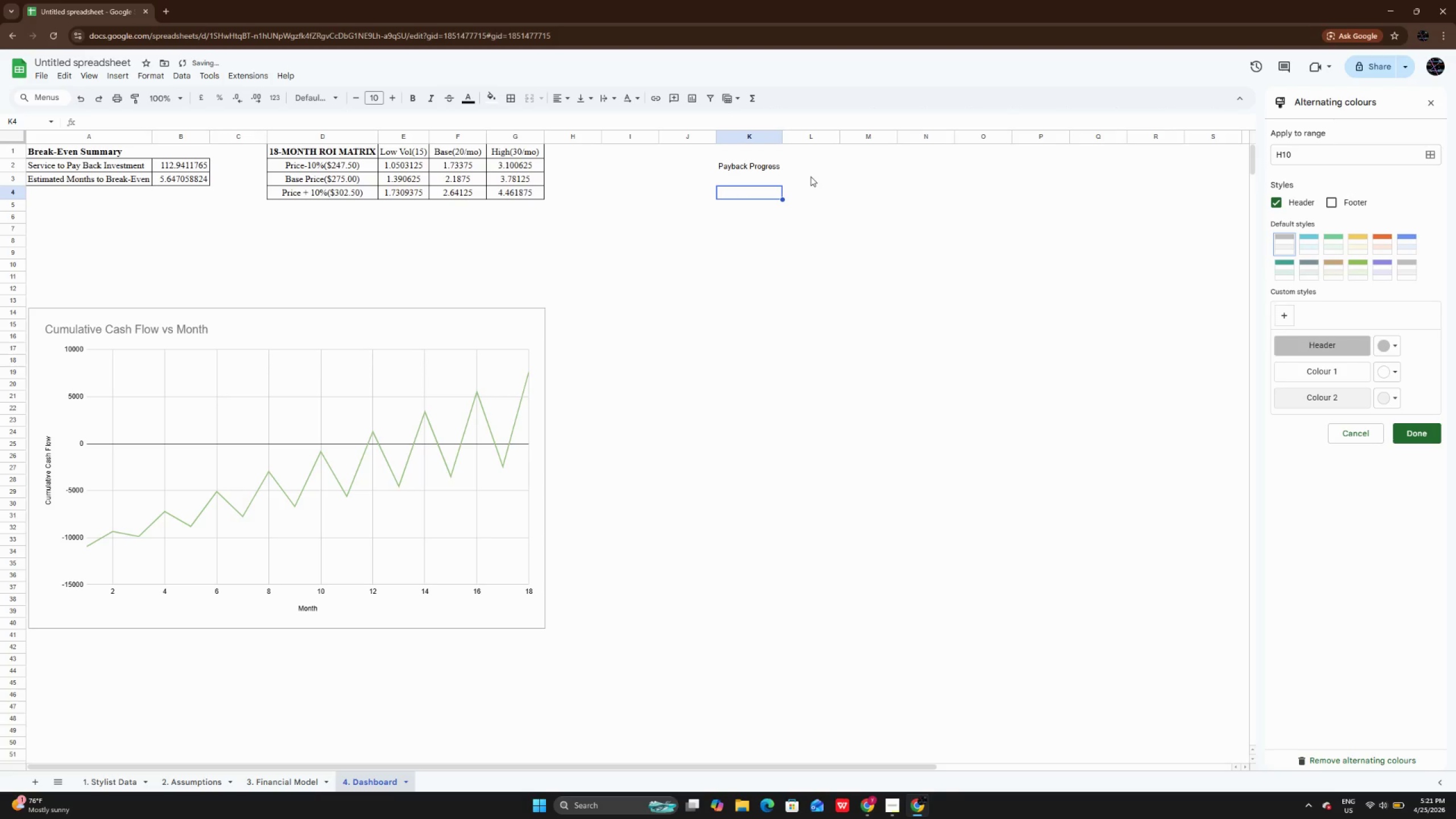 
left_click([801, 158])
 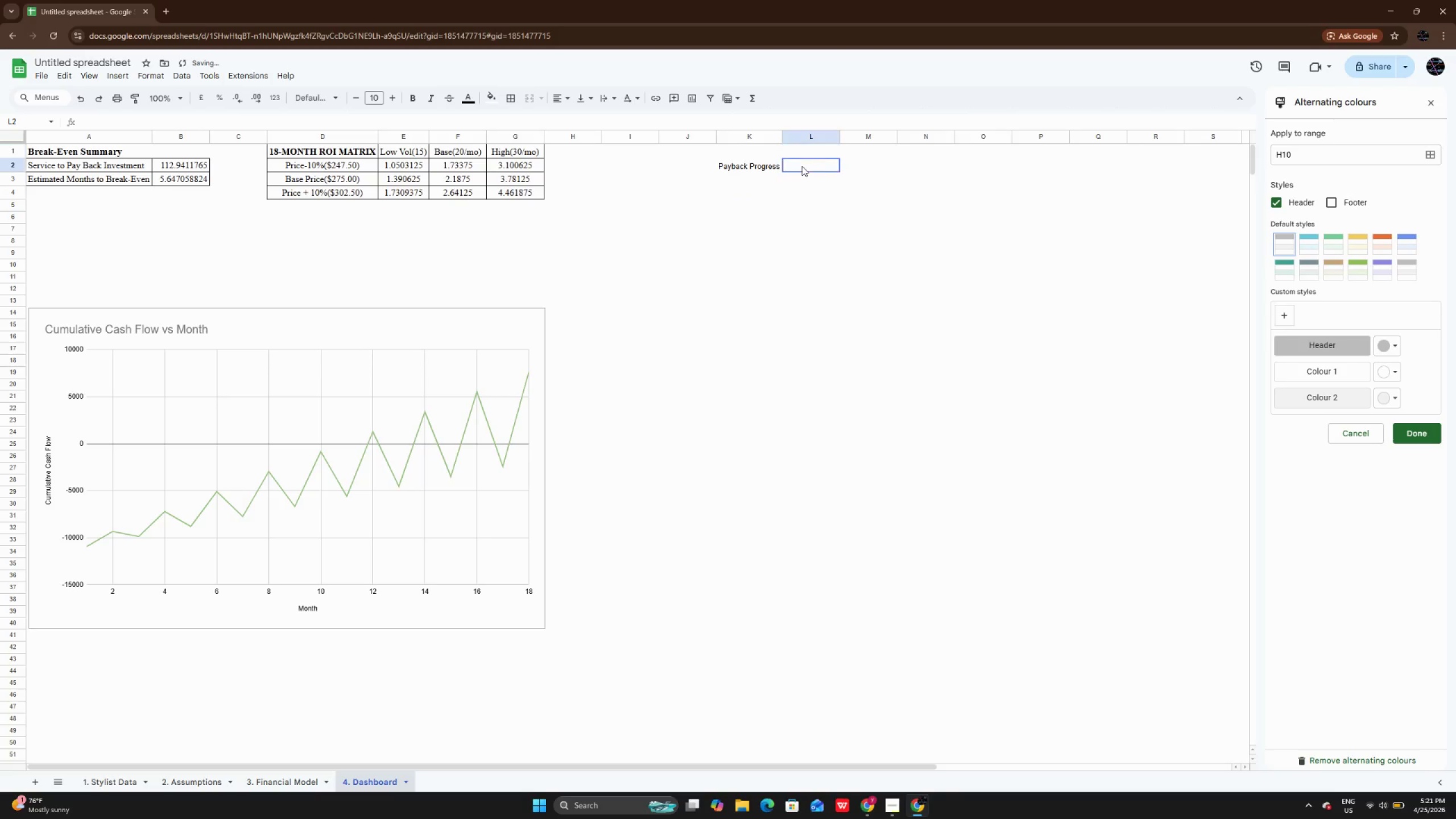 
double_click([802, 166])
 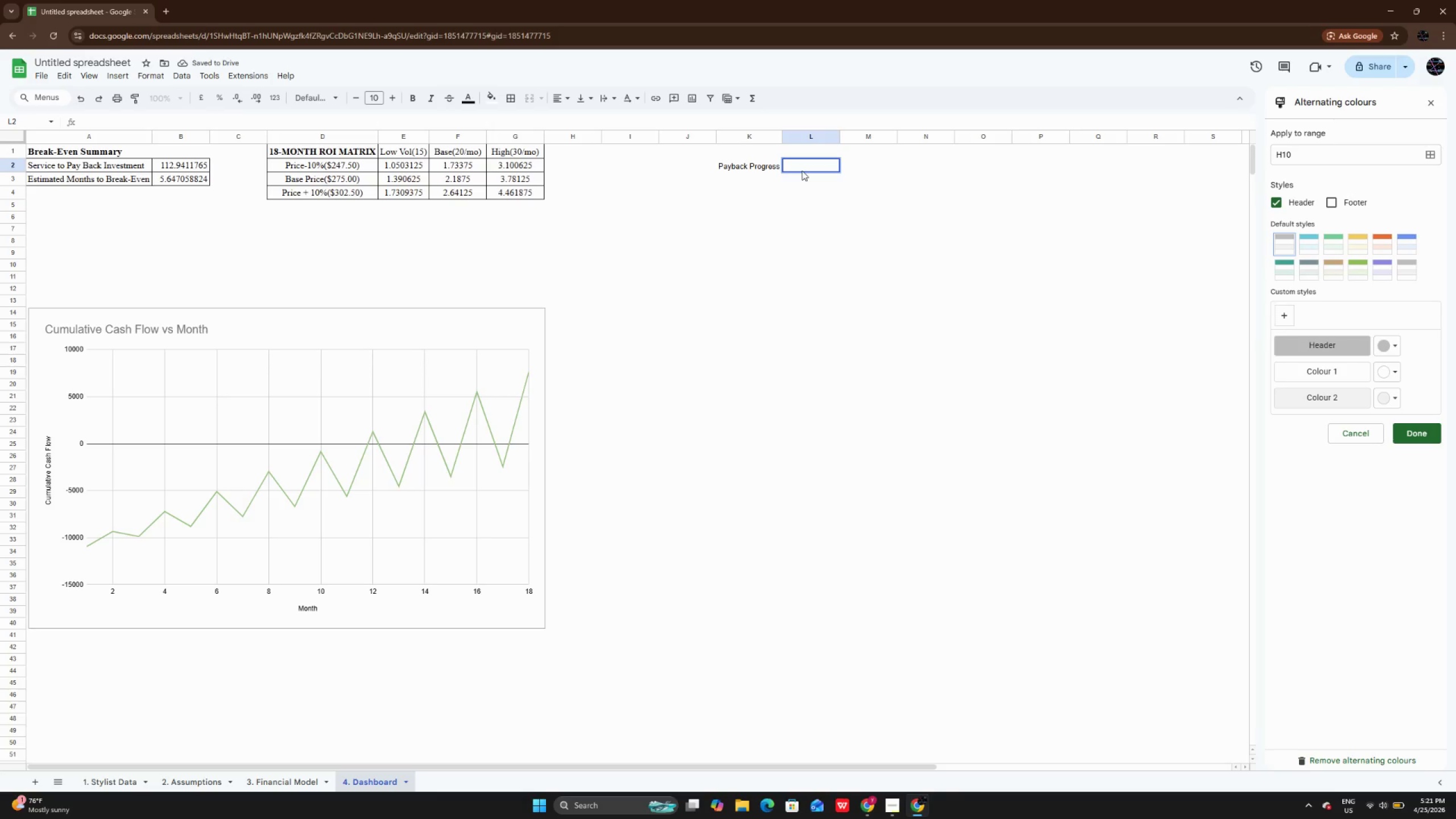 
key(Equal)
 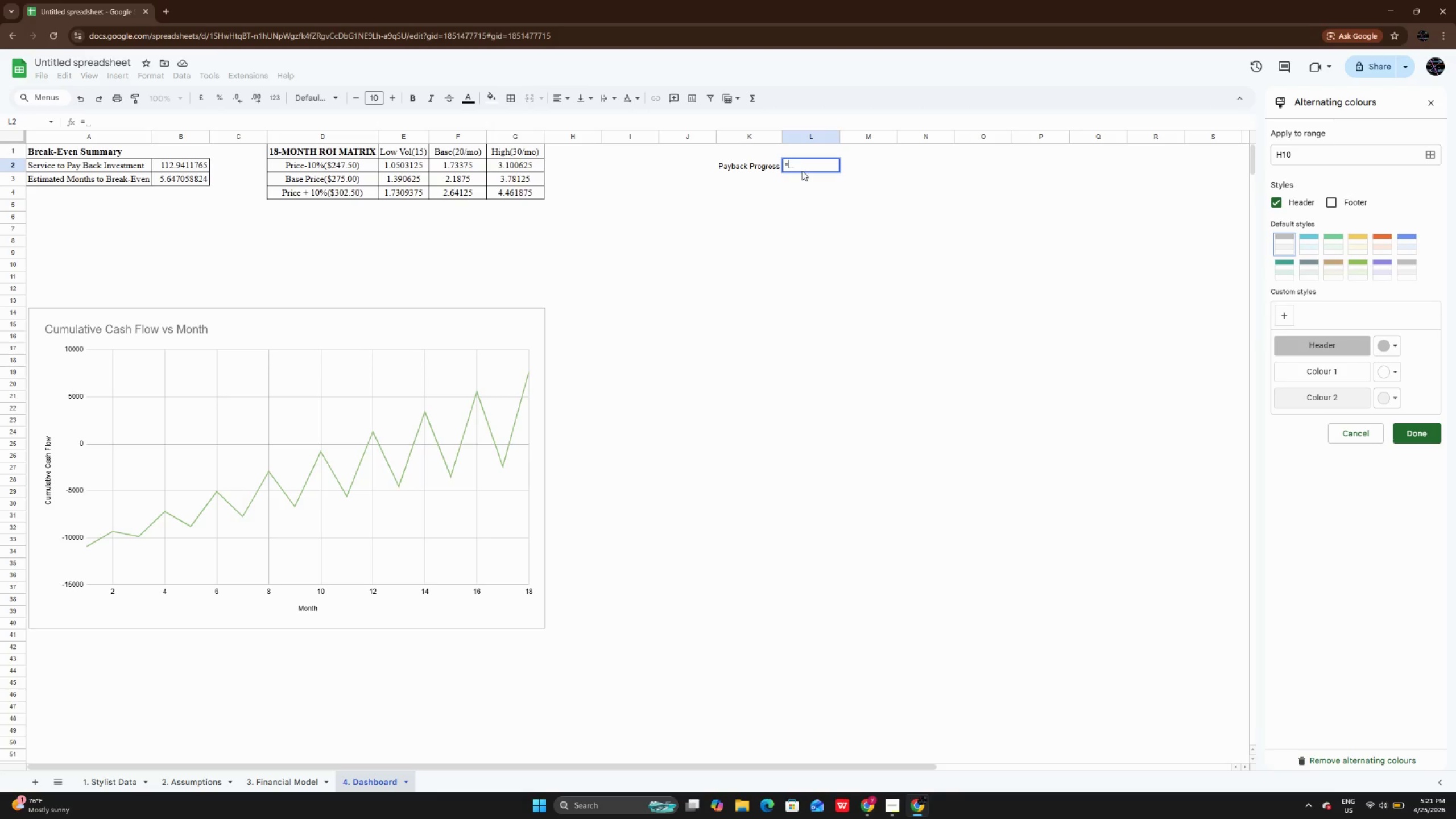 
key(Space)
 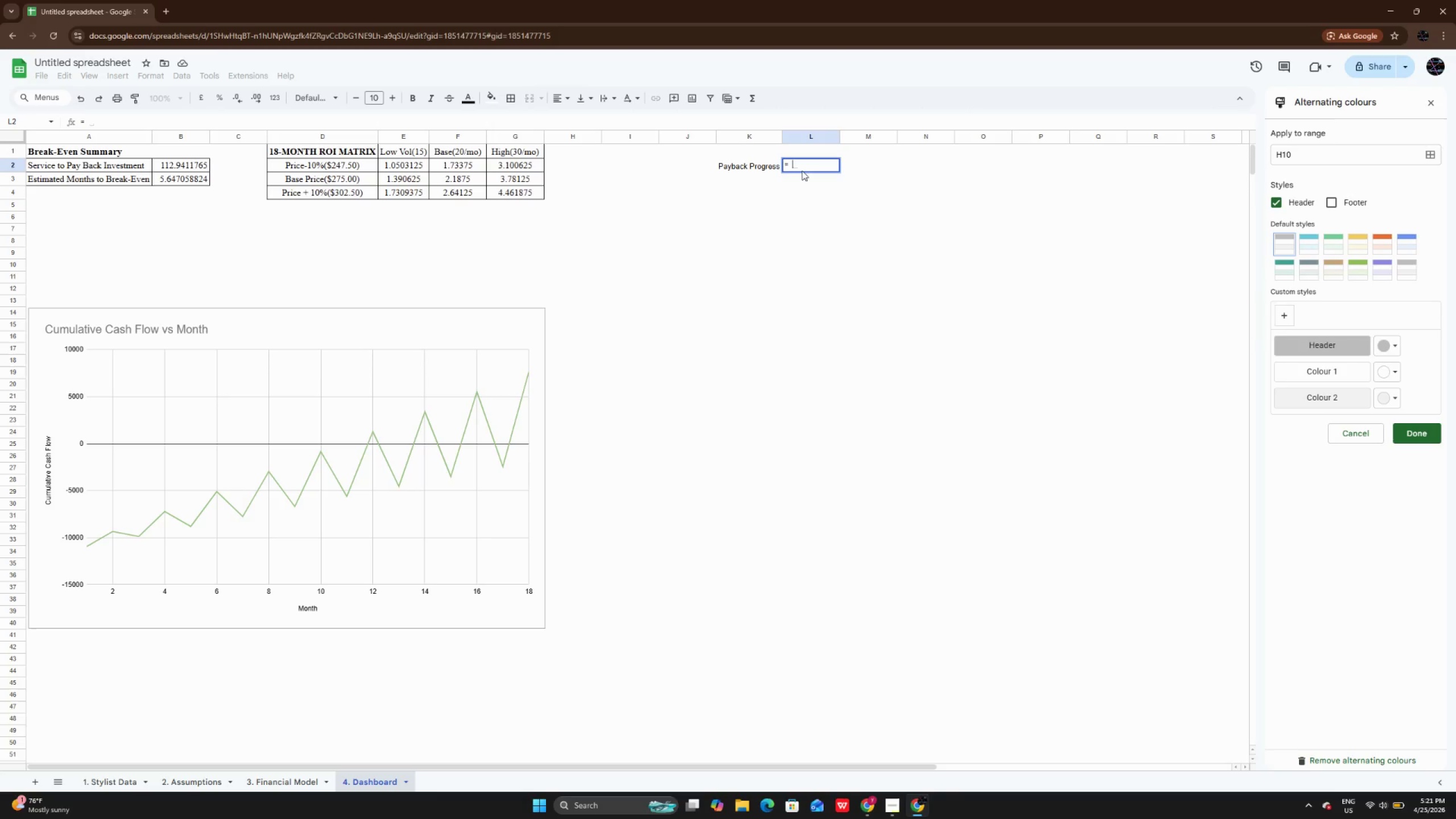 
key(Backspace)
 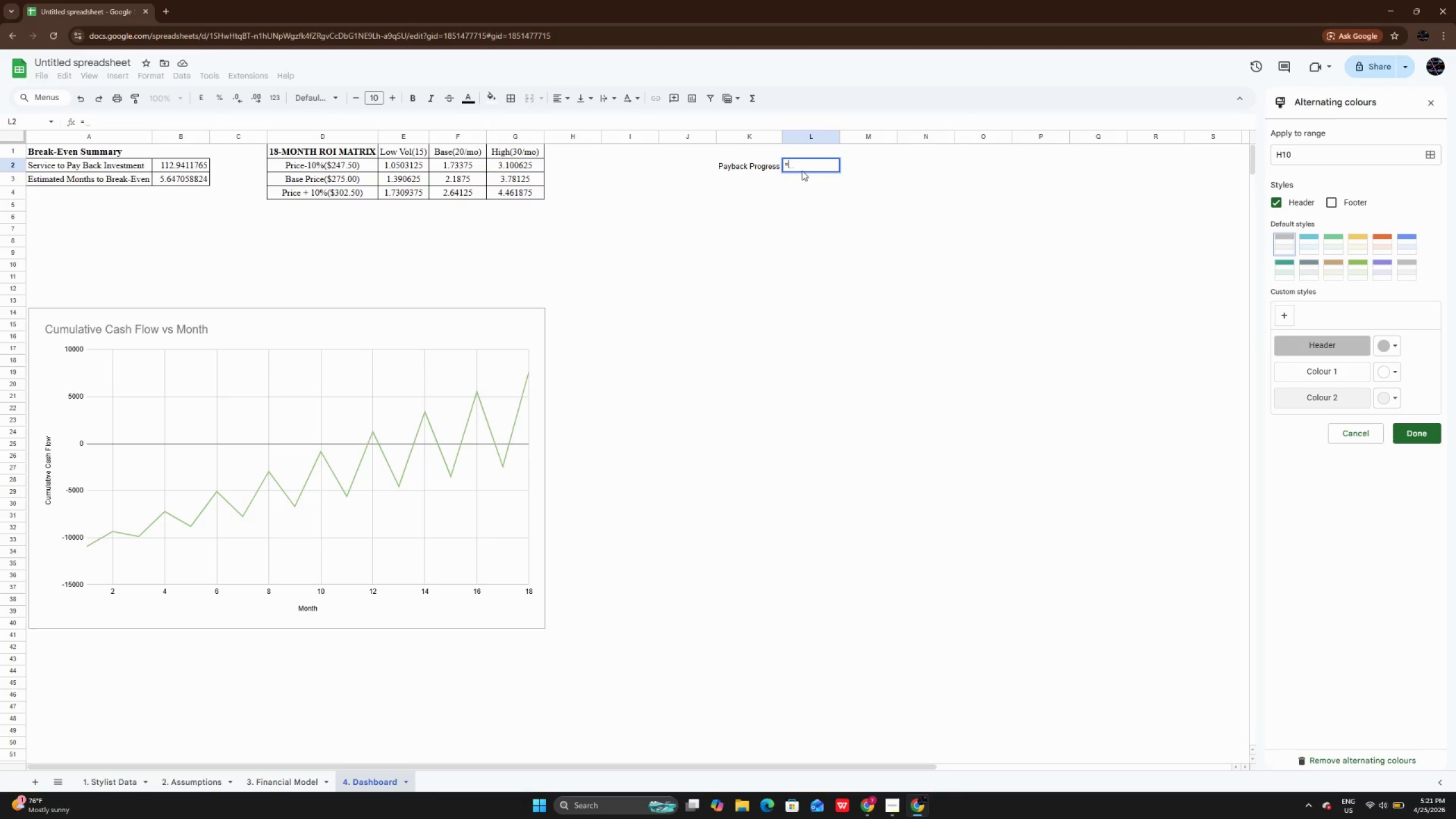 
key(1)
 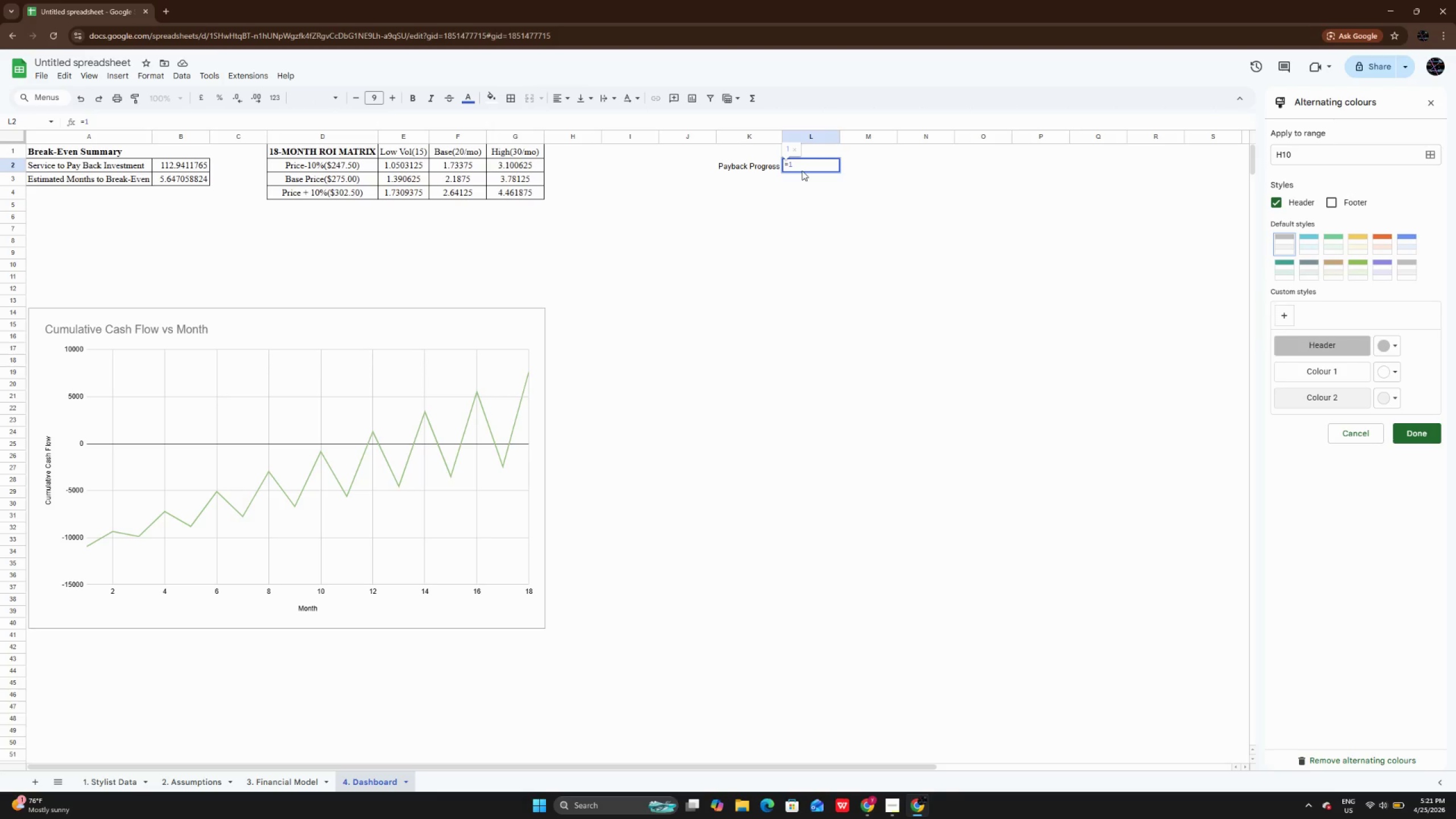 
key(Space)
 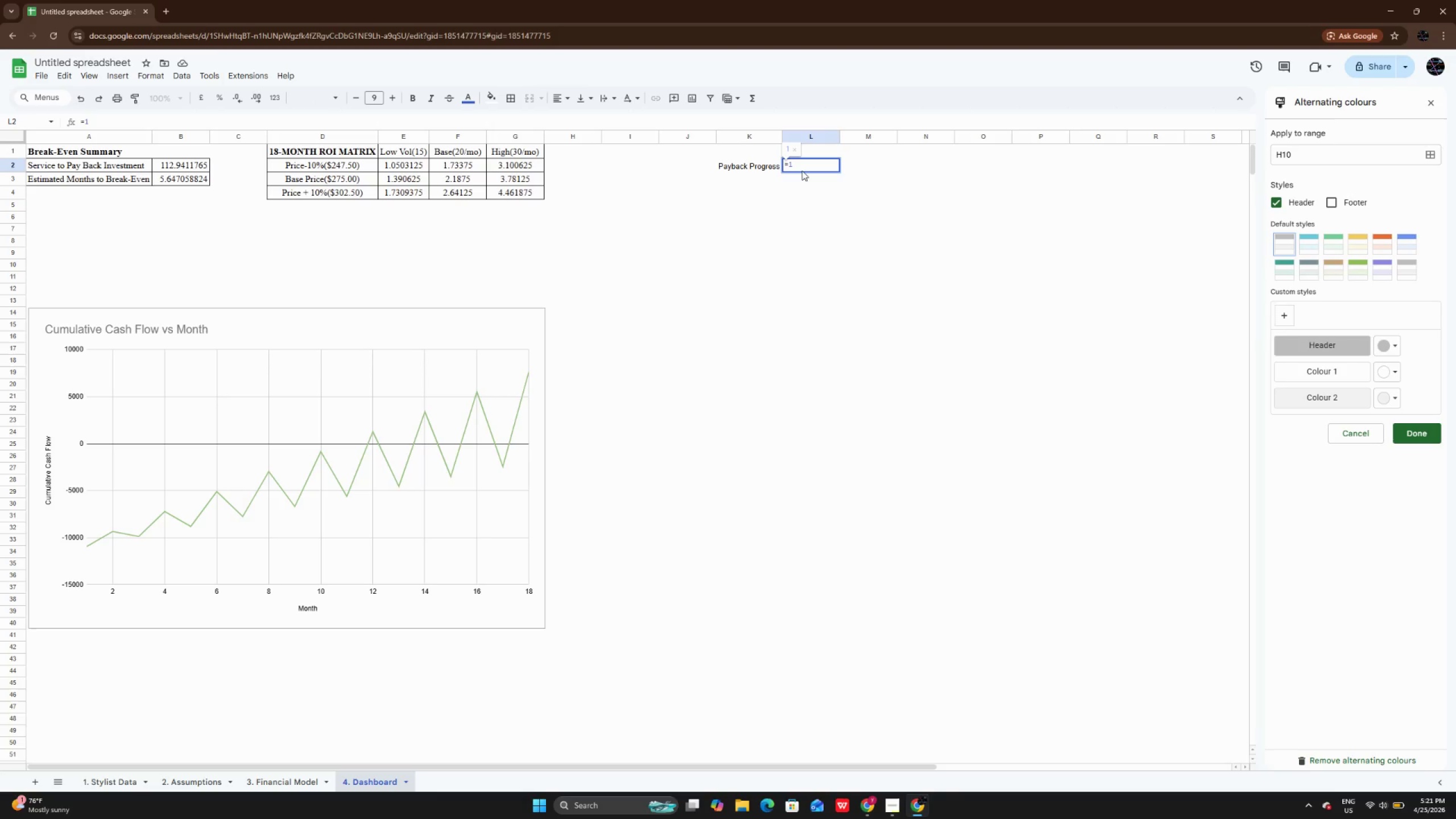 
key(Minus)
 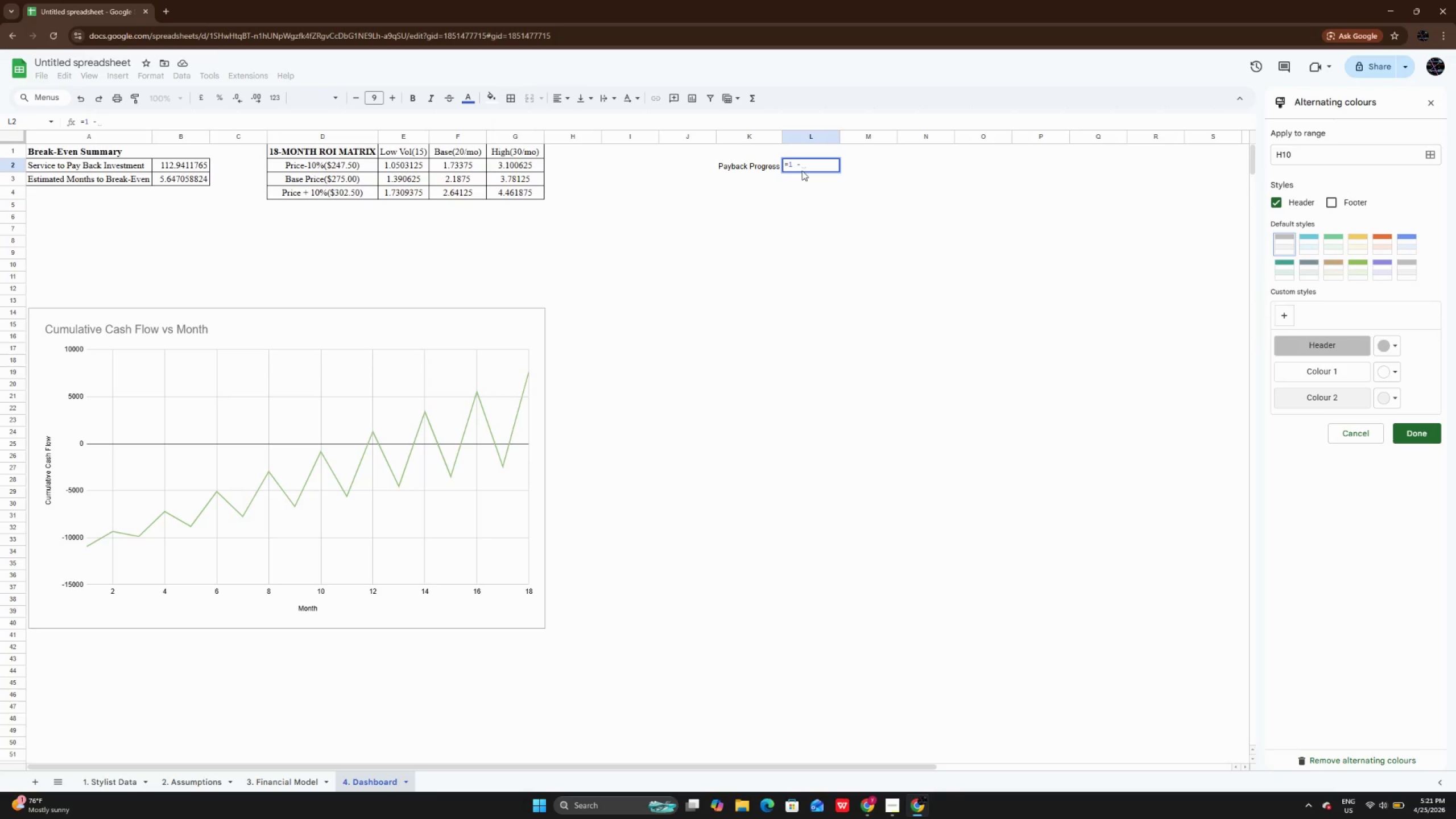 
type((ABS('')
 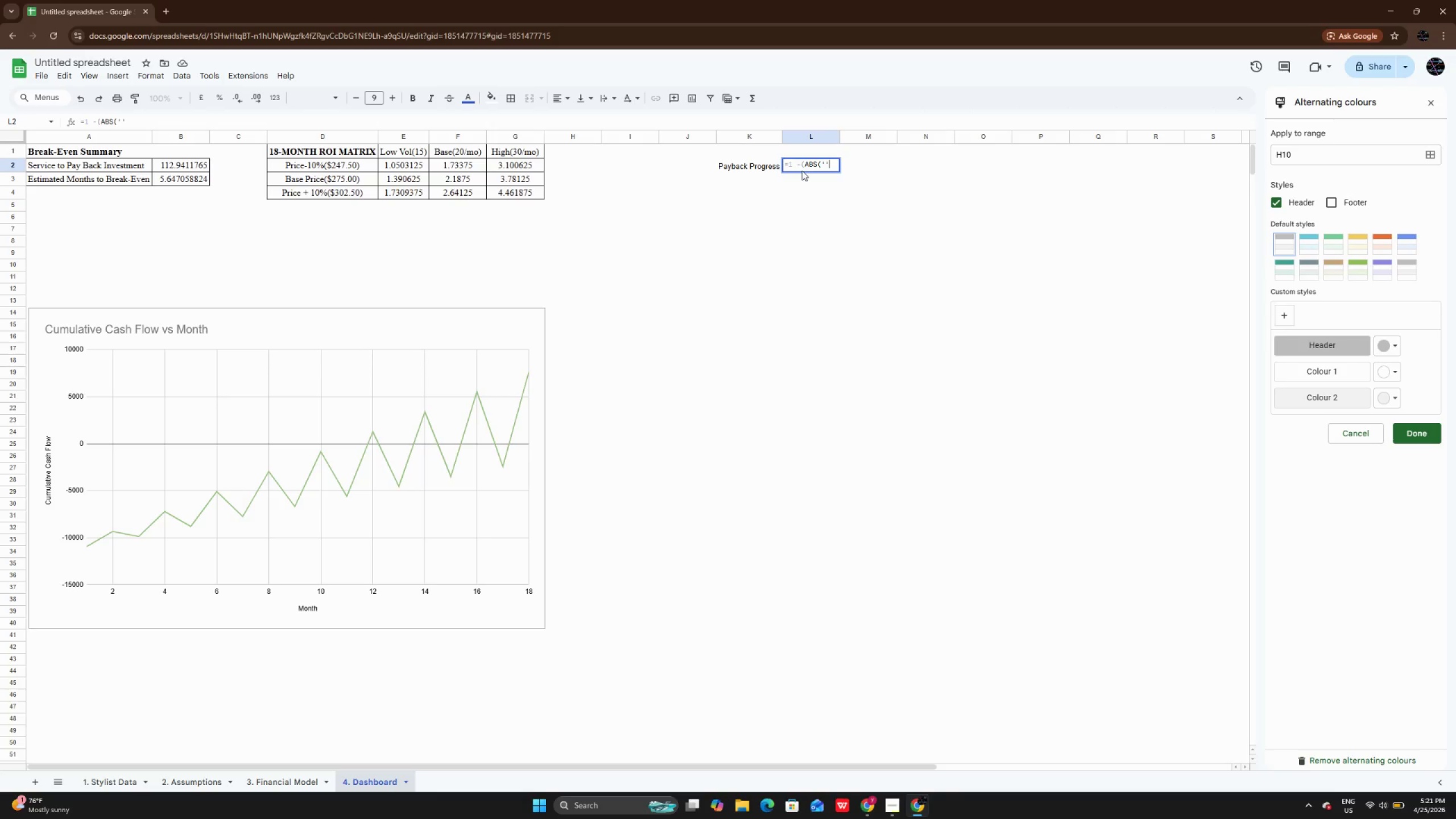 
right_click([279, 781])
 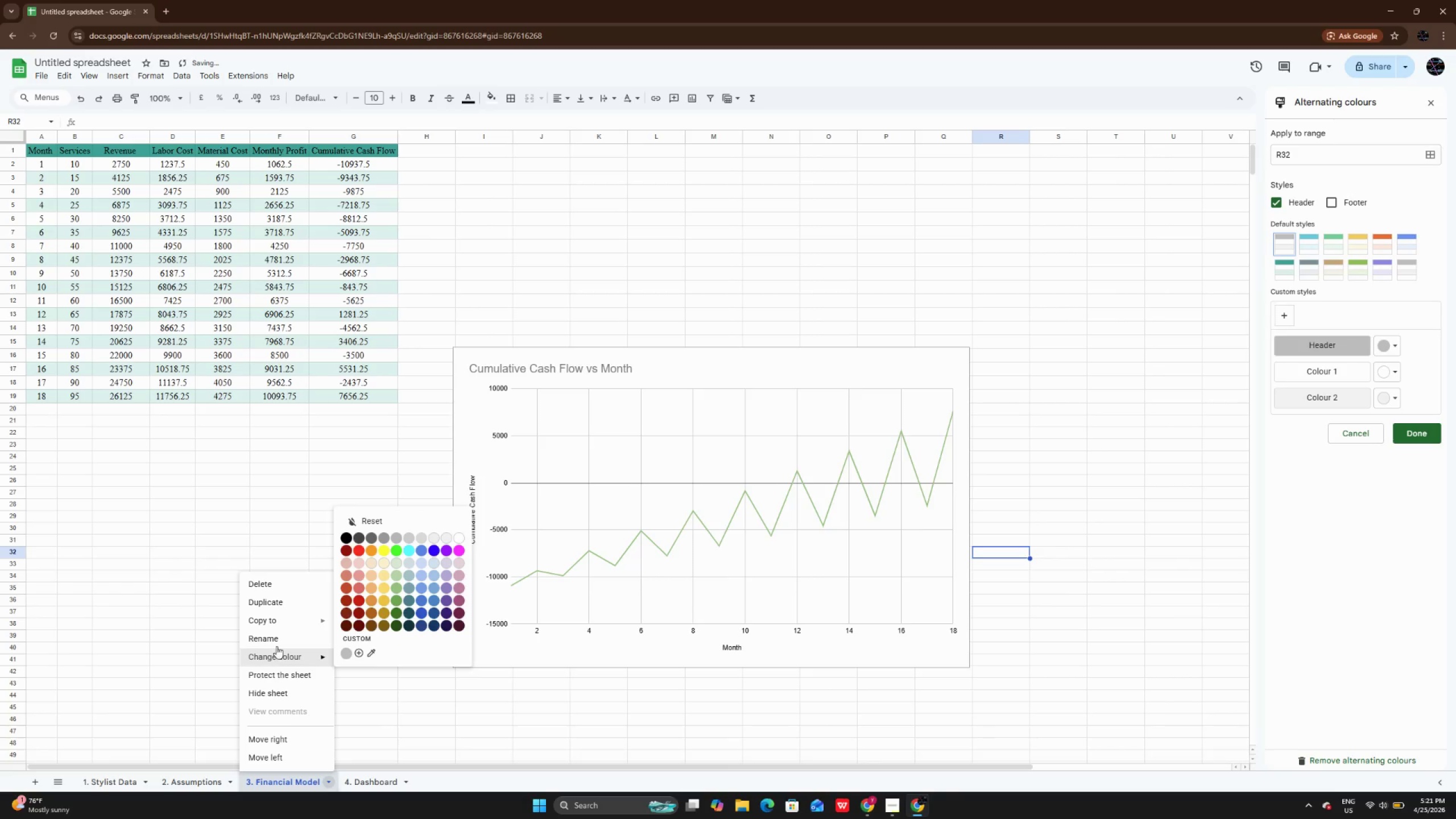 
left_click([277, 641])
 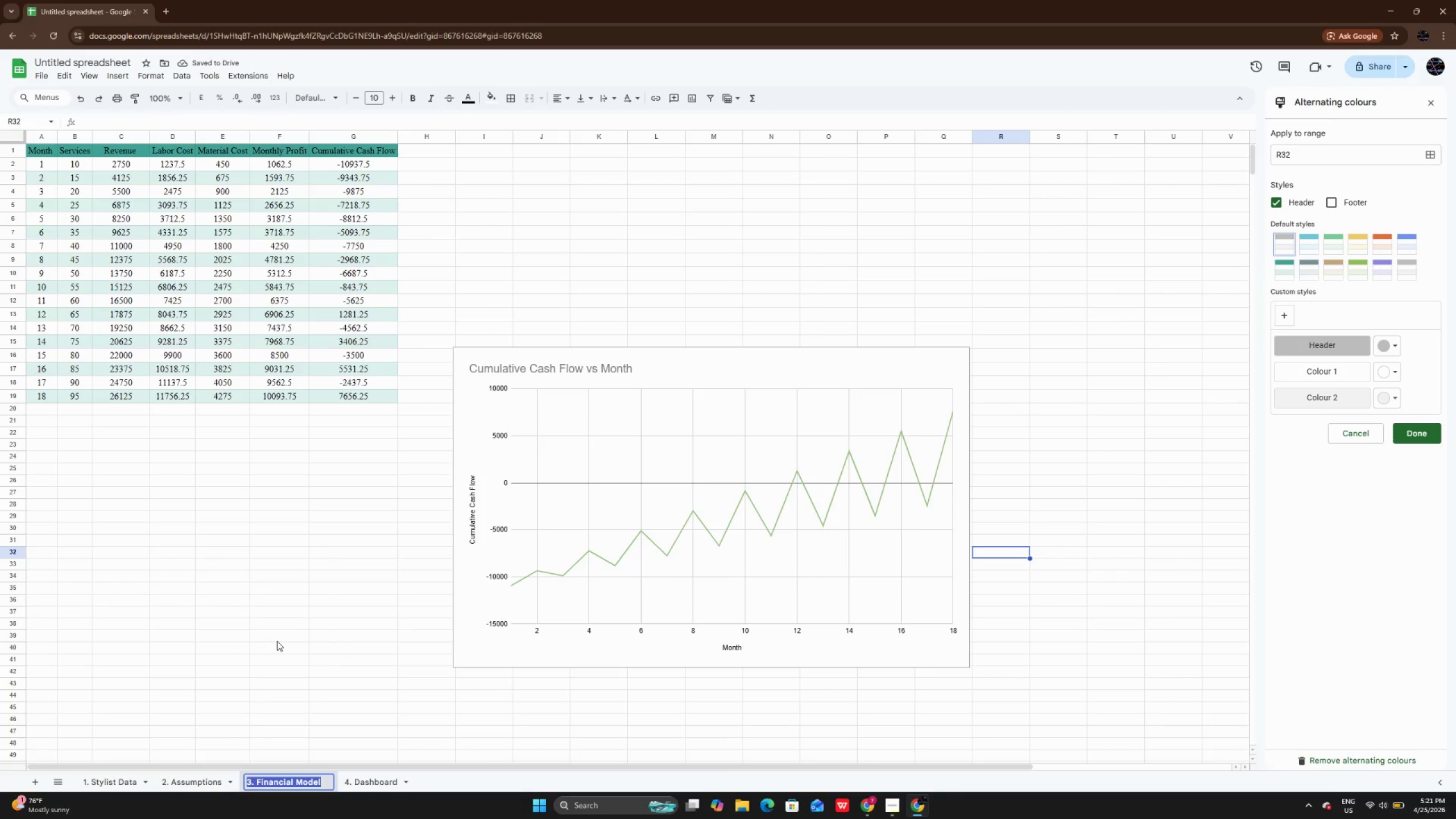 
key(Control+C)
 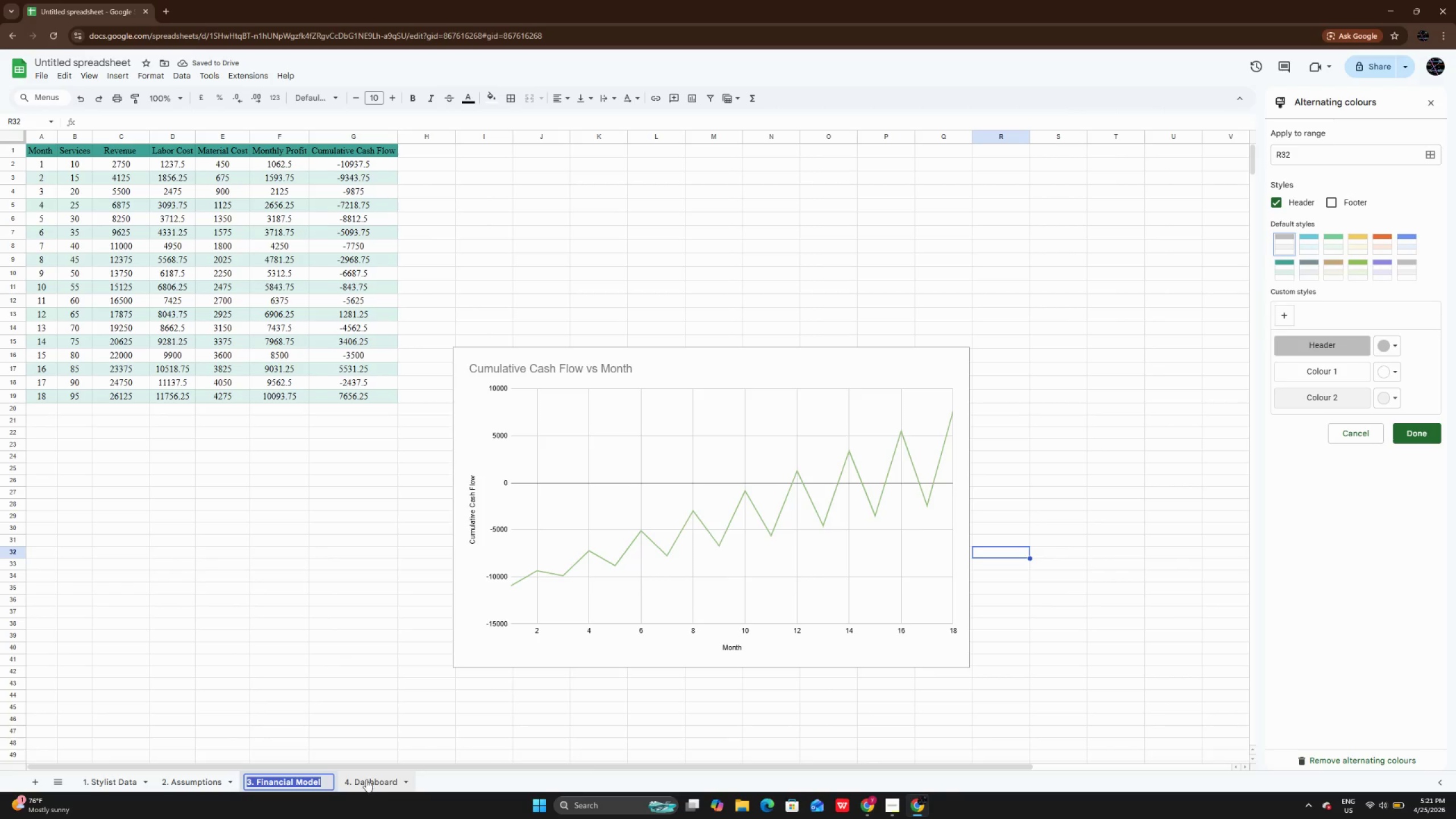 
left_click([366, 779])
 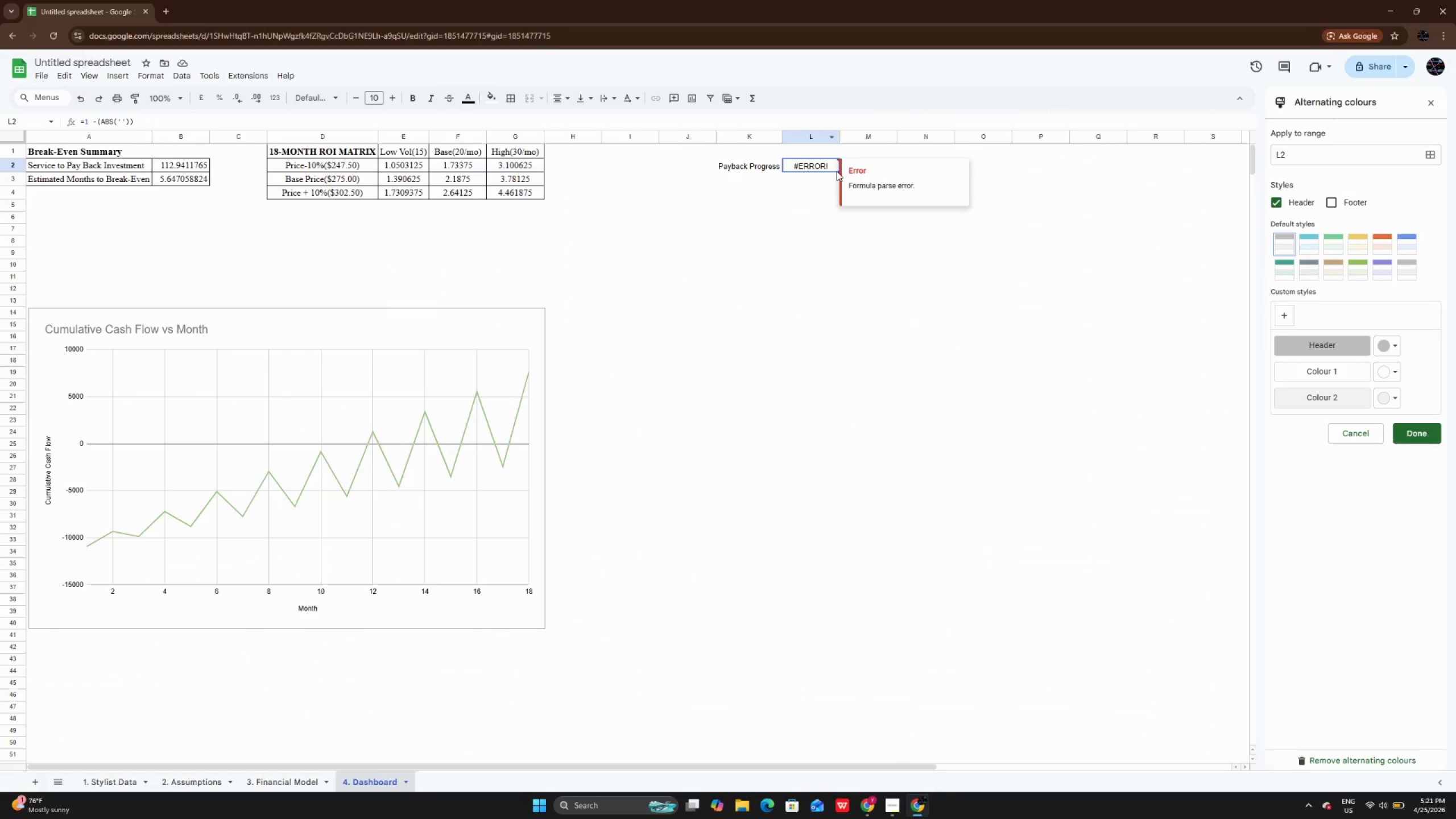 
double_click([826, 165])
 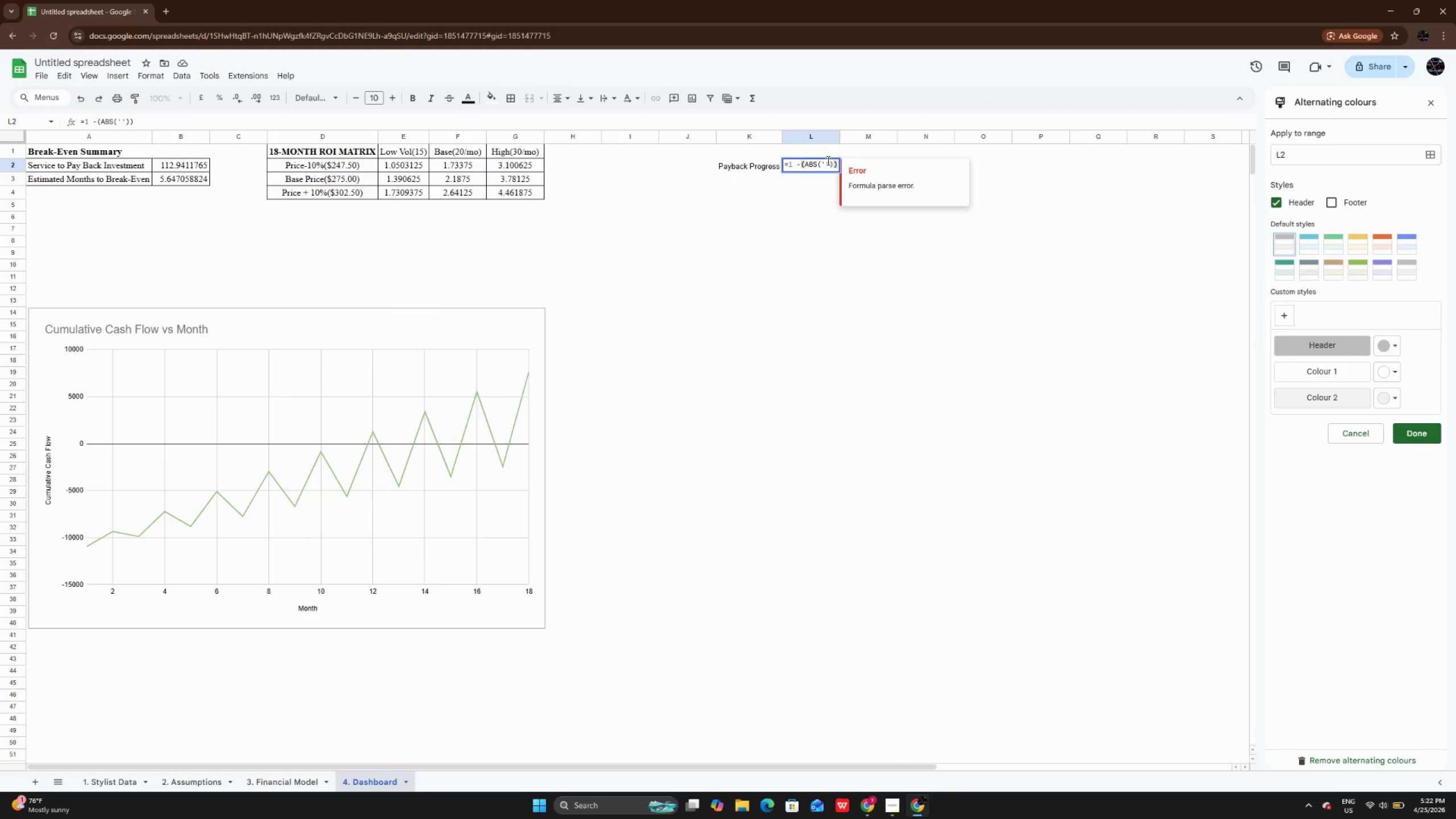 
left_click([827, 160])
 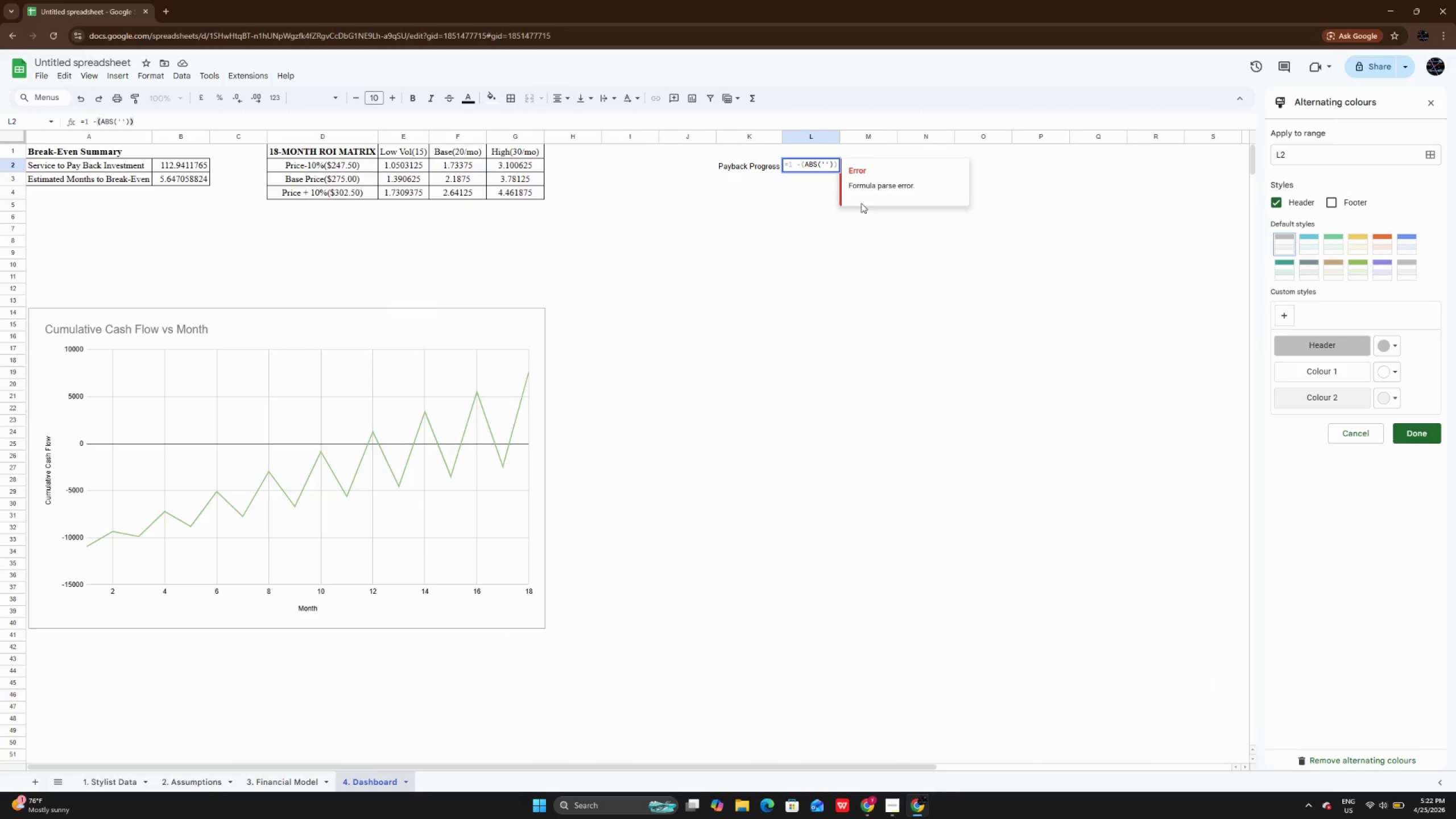 
key(Control+V)
 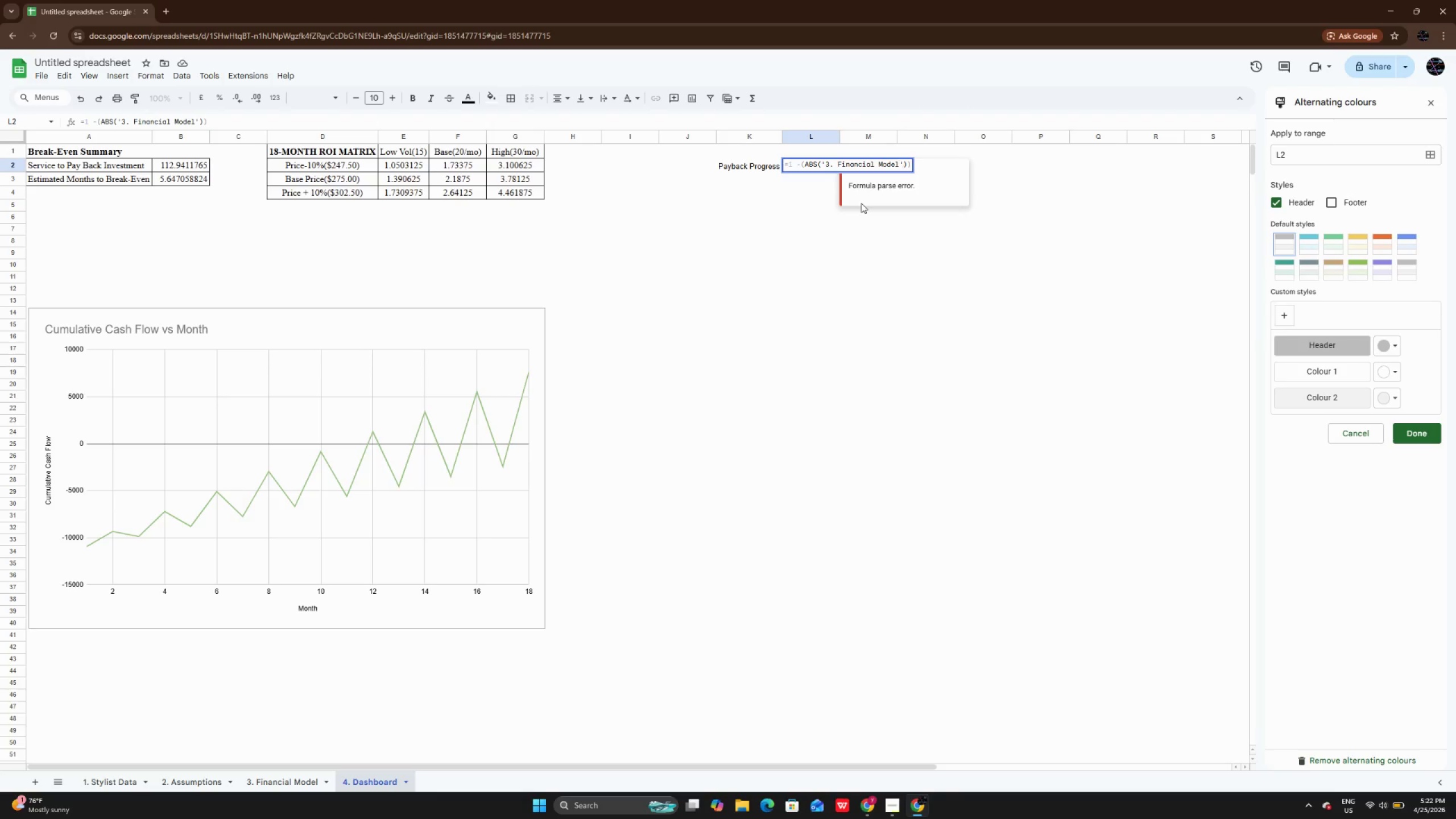 
key(ArrowRight)
 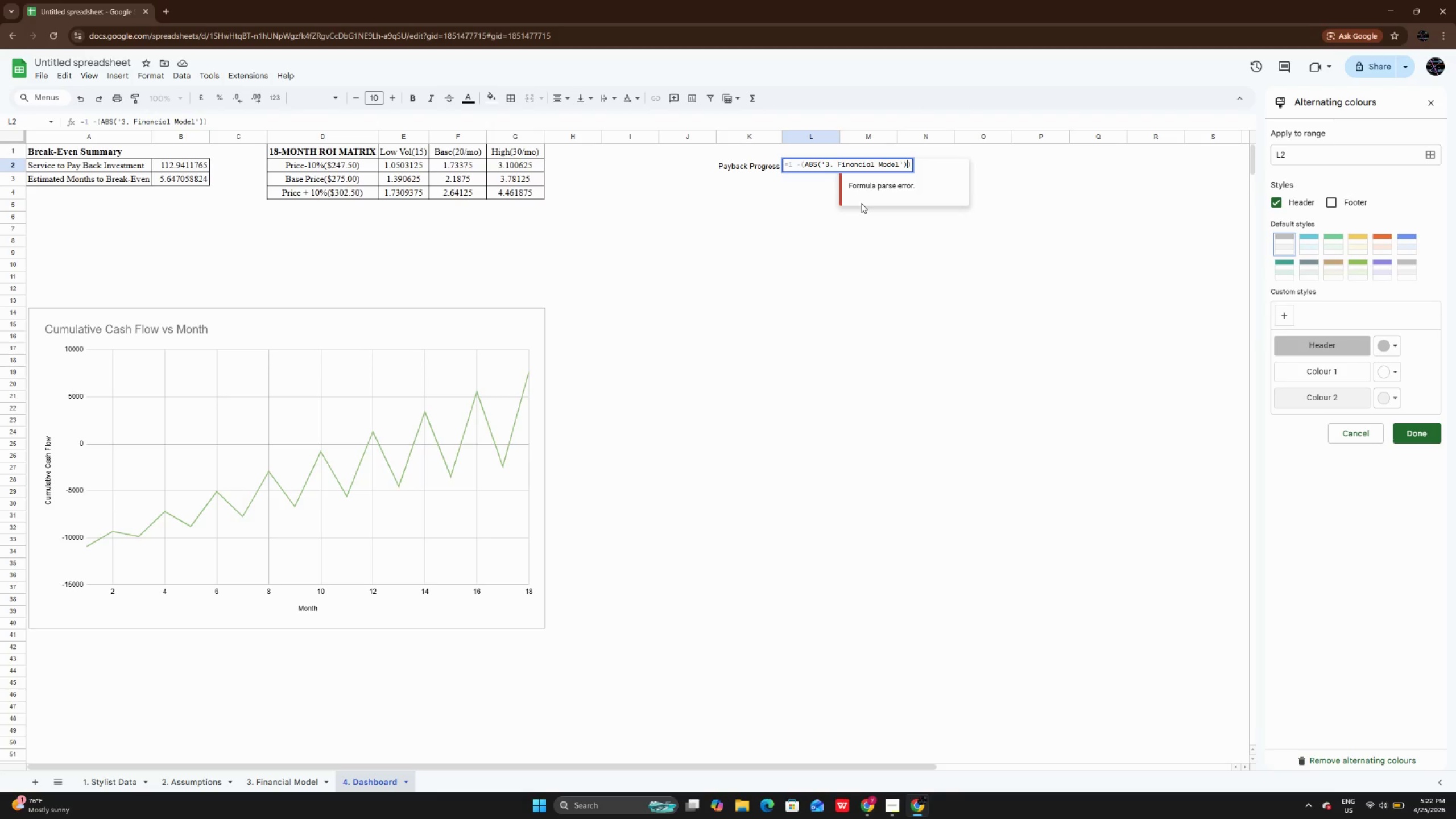 
key(ArrowRight)
 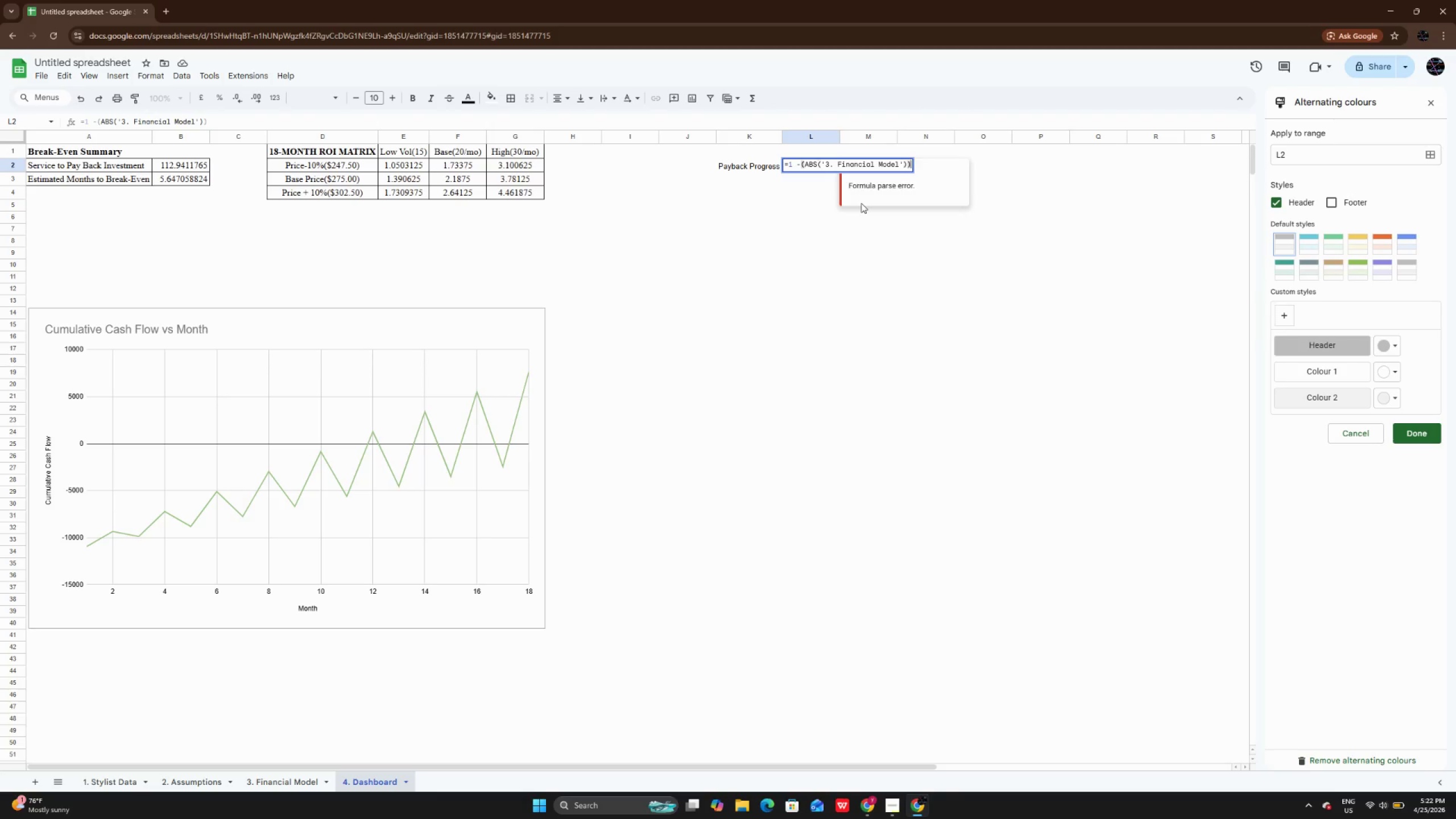 
key(ArrowRight)
 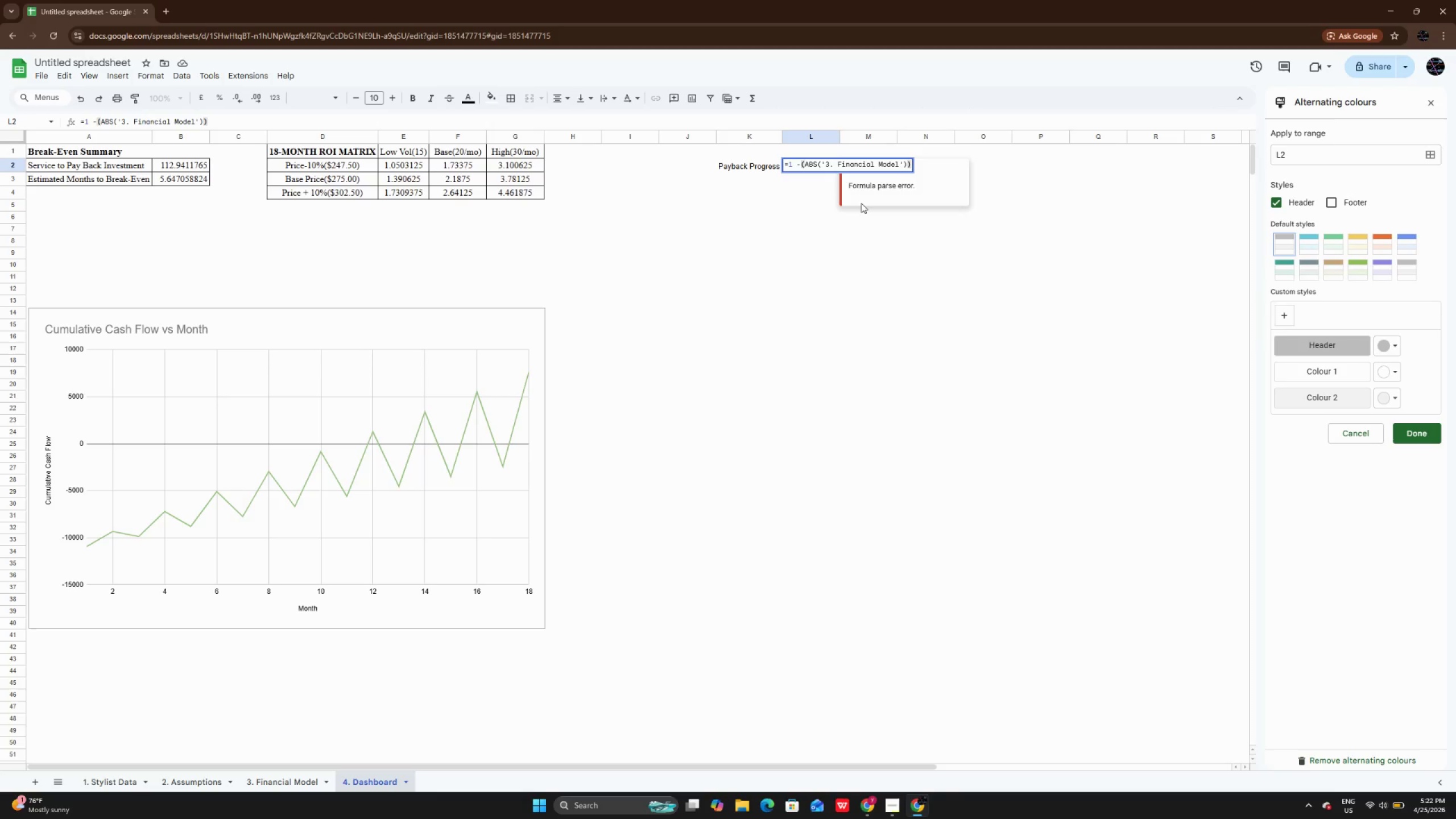 
key(Backspace)
 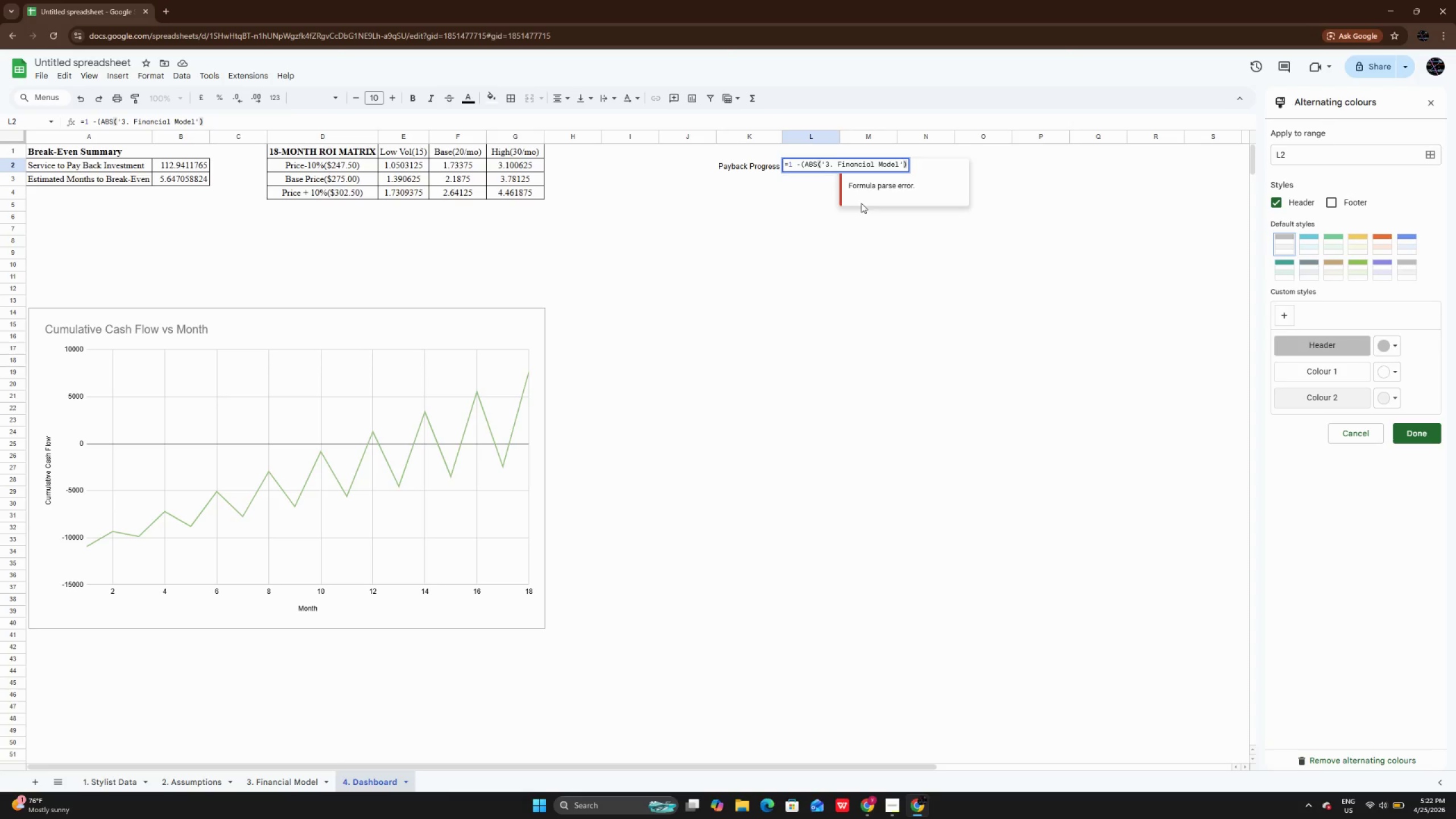 
wait(7.97)
 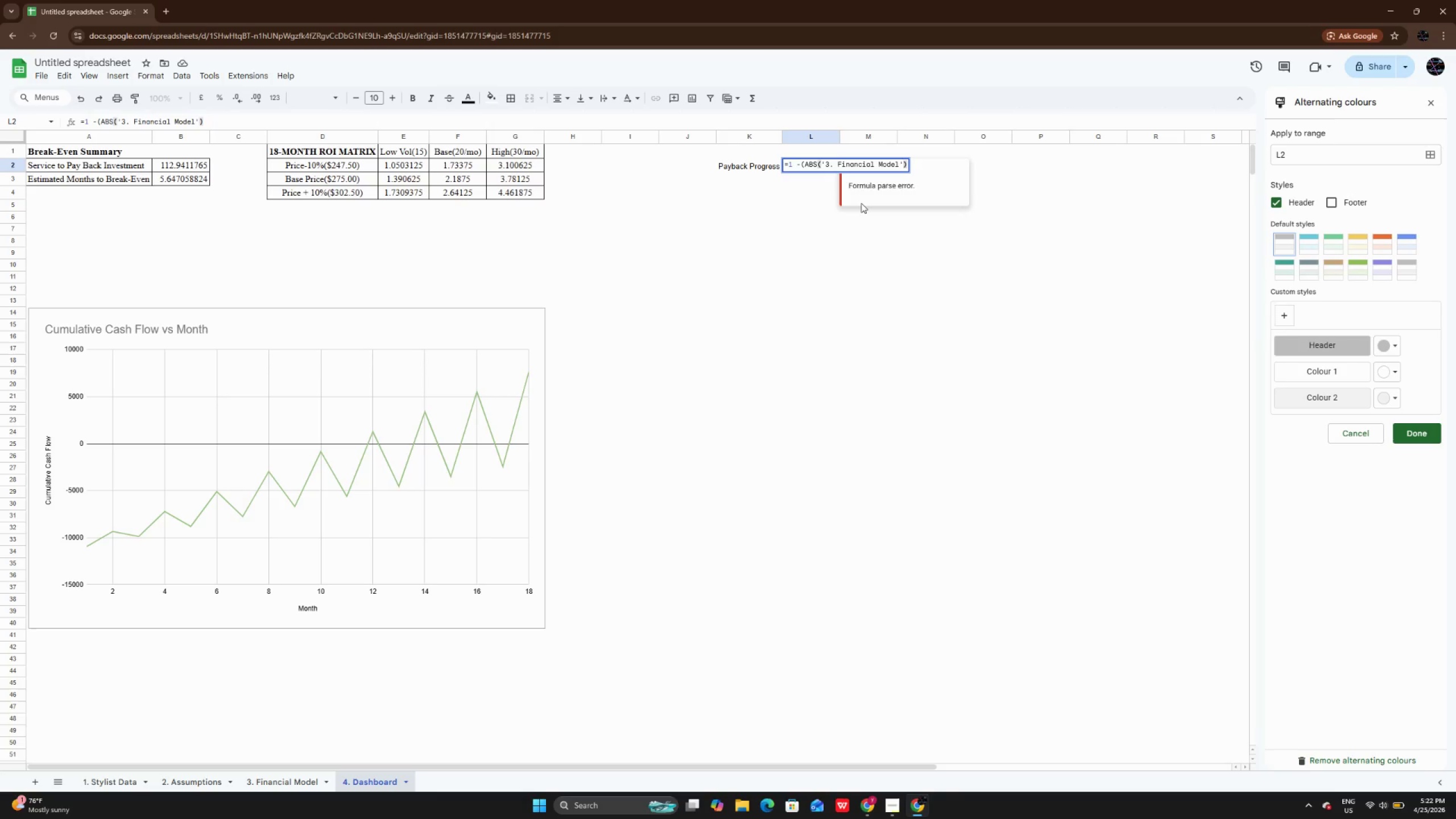 
key(ArrowLeft)
 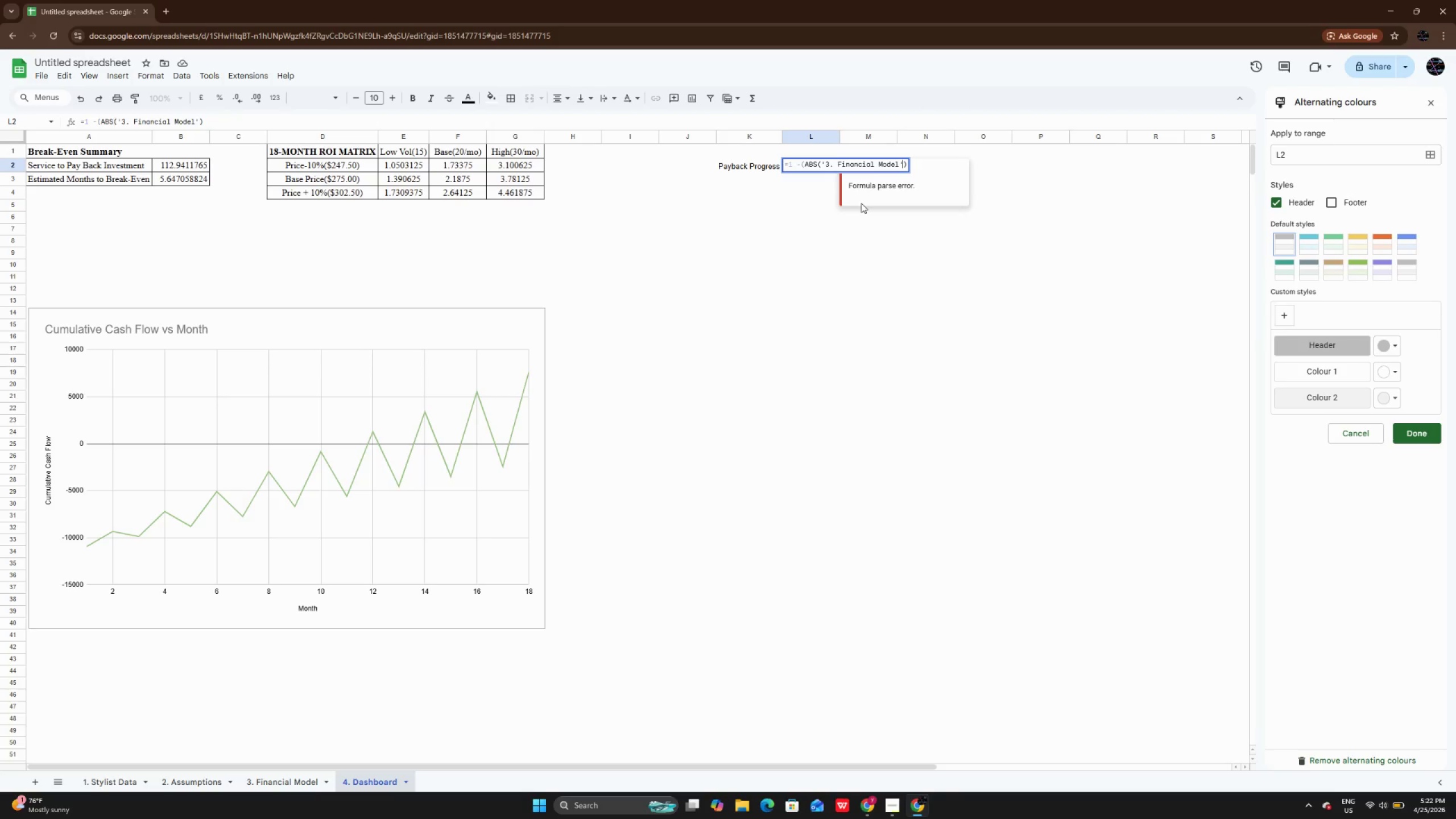 
key(ArrowLeft)
 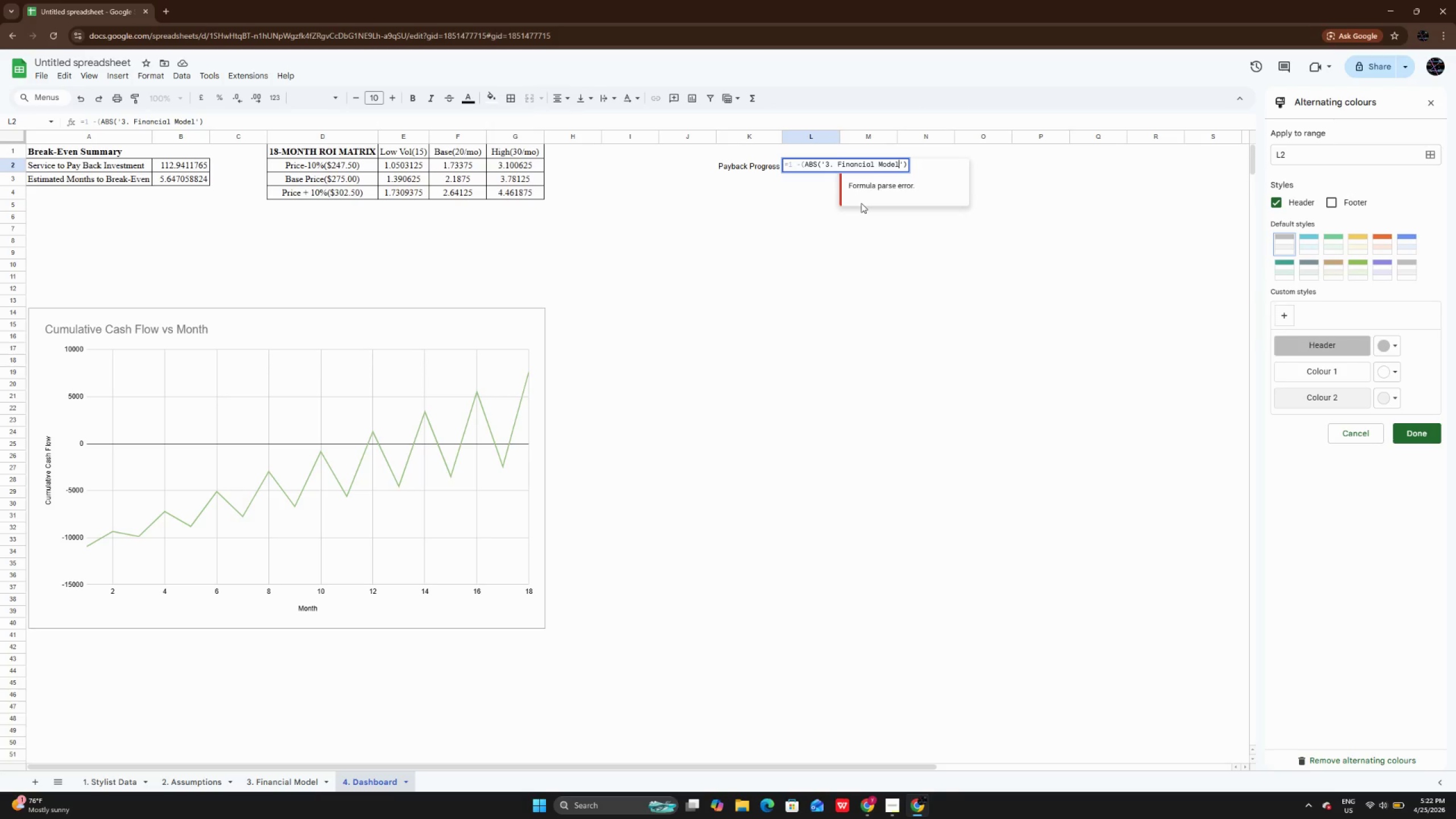 
key(ArrowRight)
 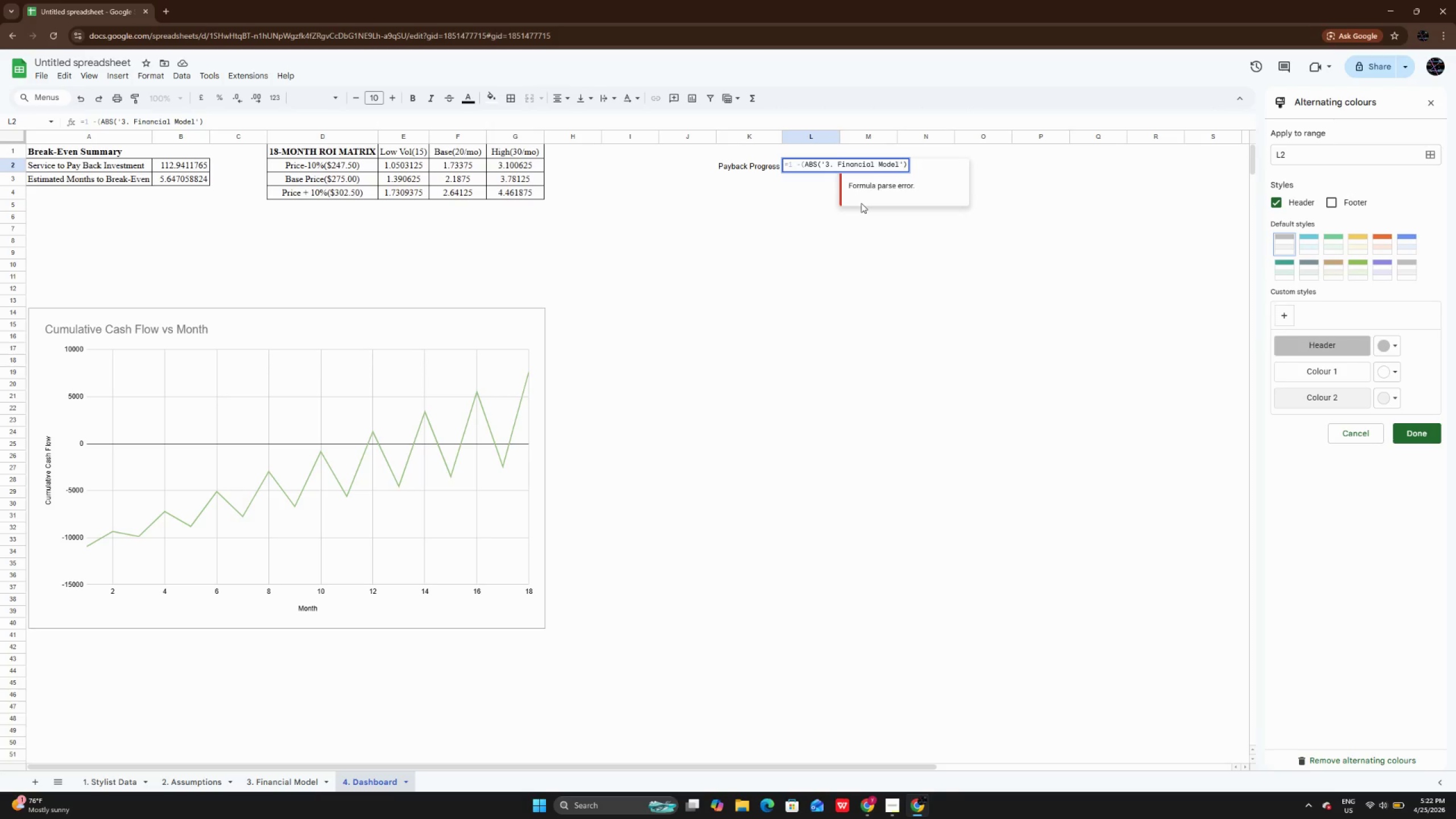 
type(!G18)
key(Backspace)
type(9)
 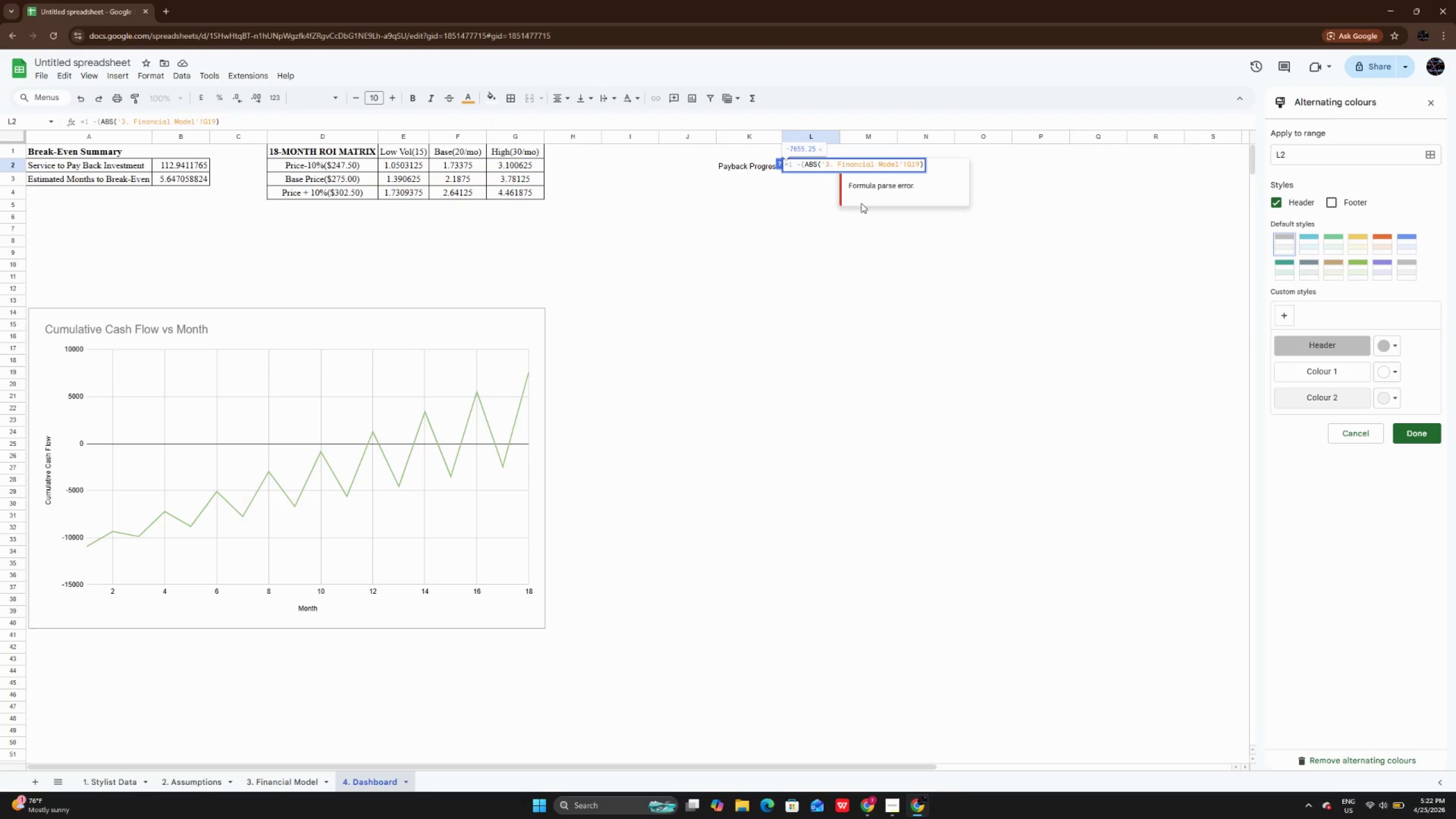 
key(ArrowRight)
 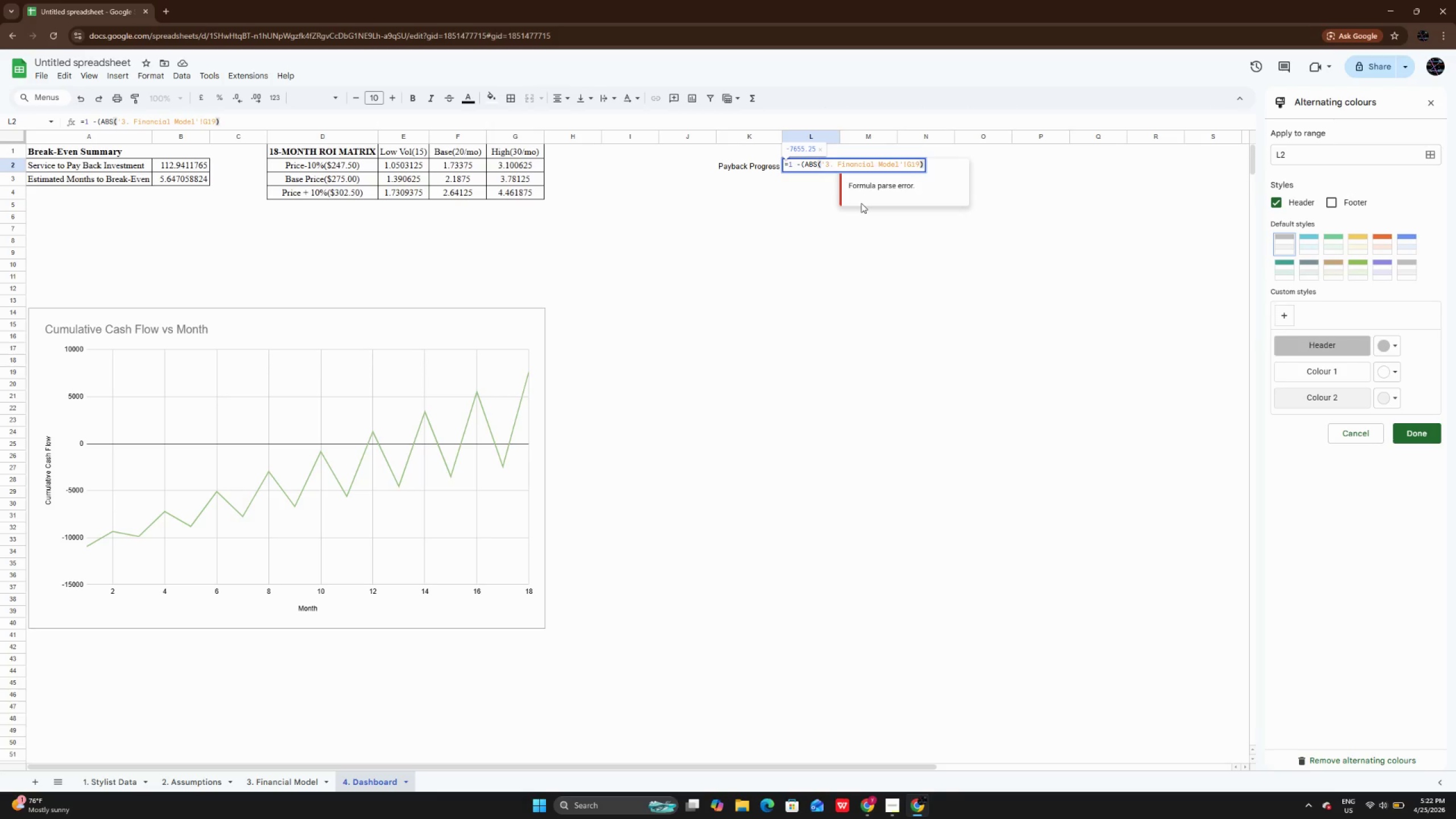 
key(Space)
 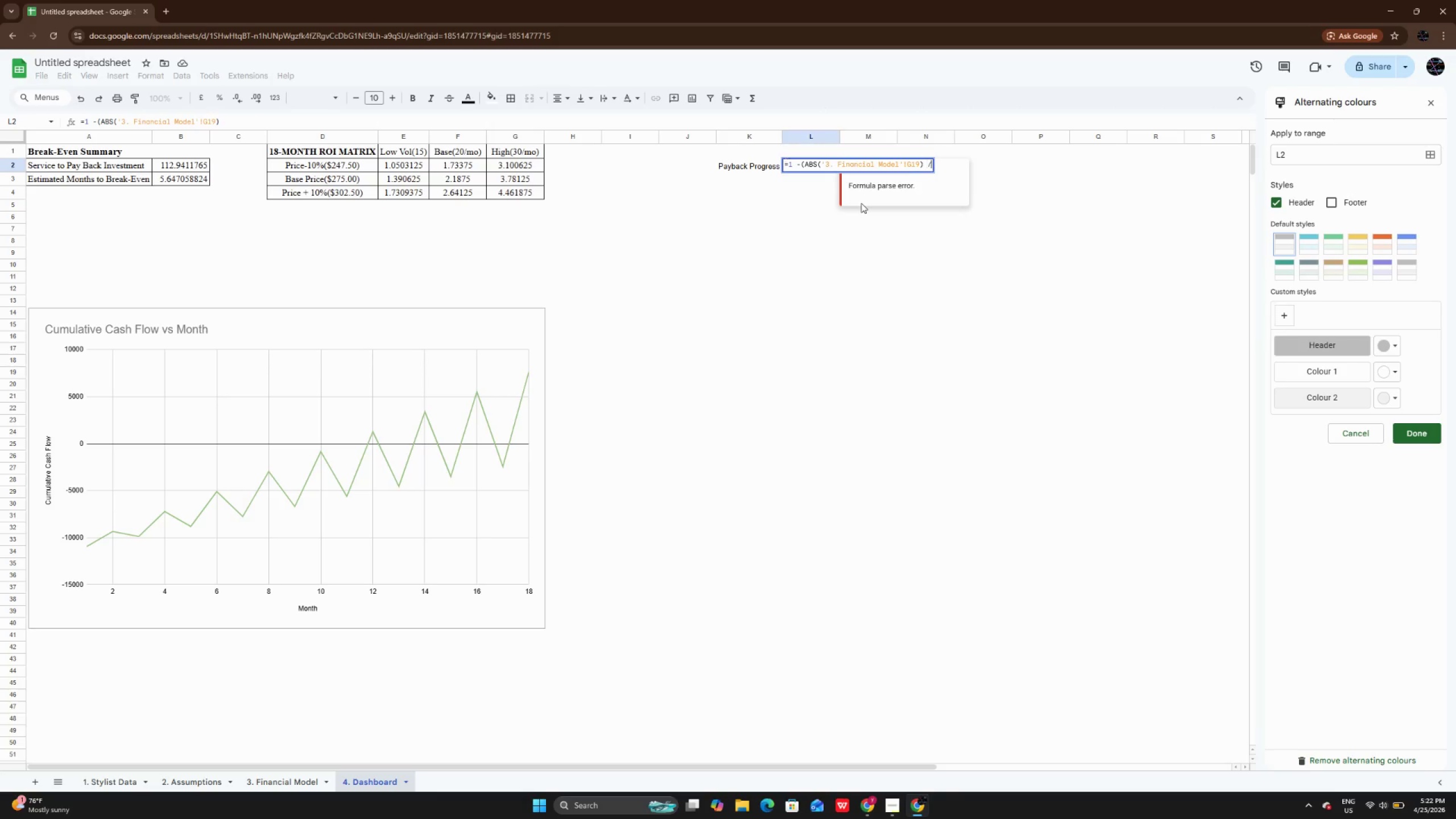 
key(Slash)
 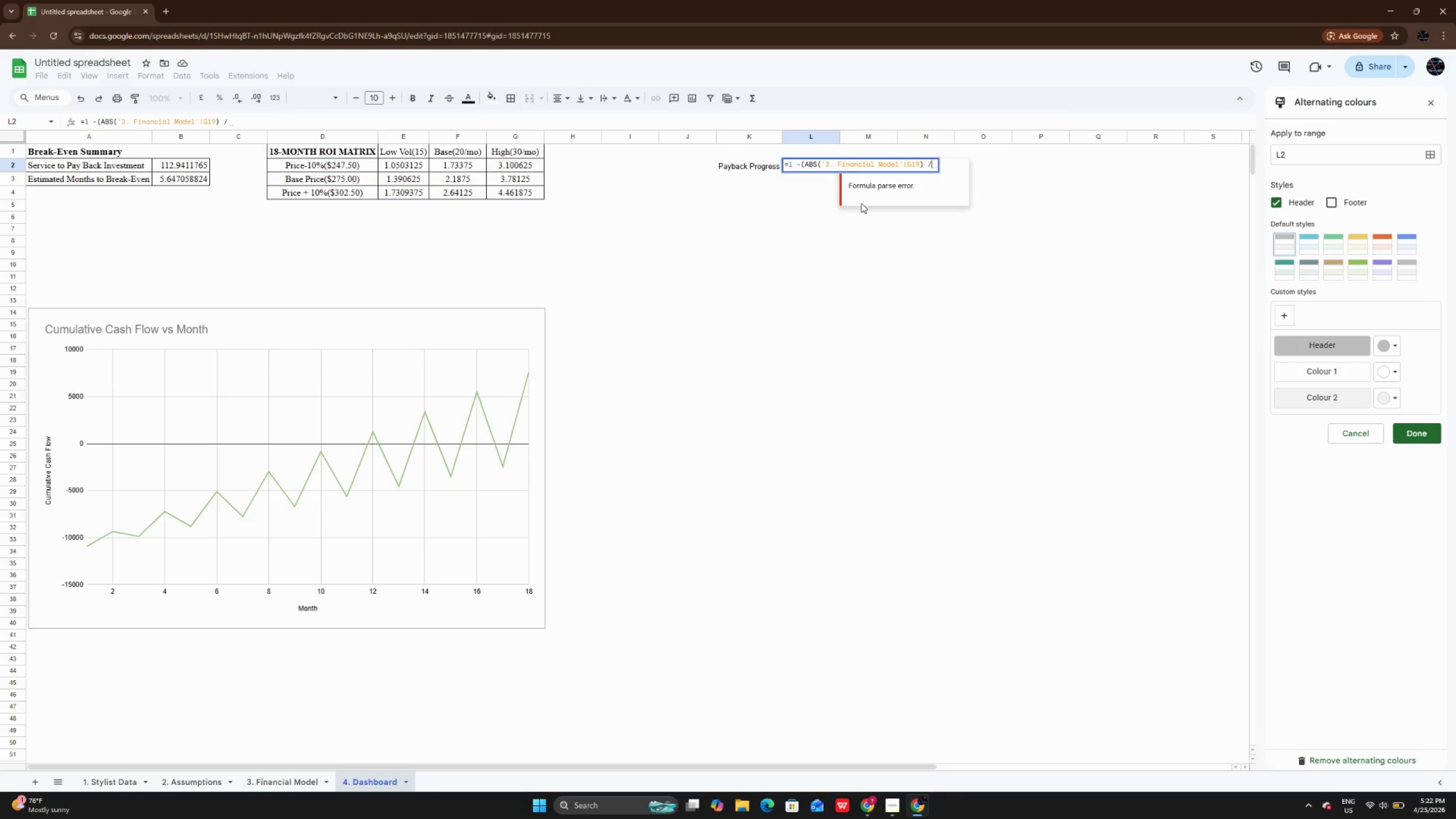 
key(Space)
 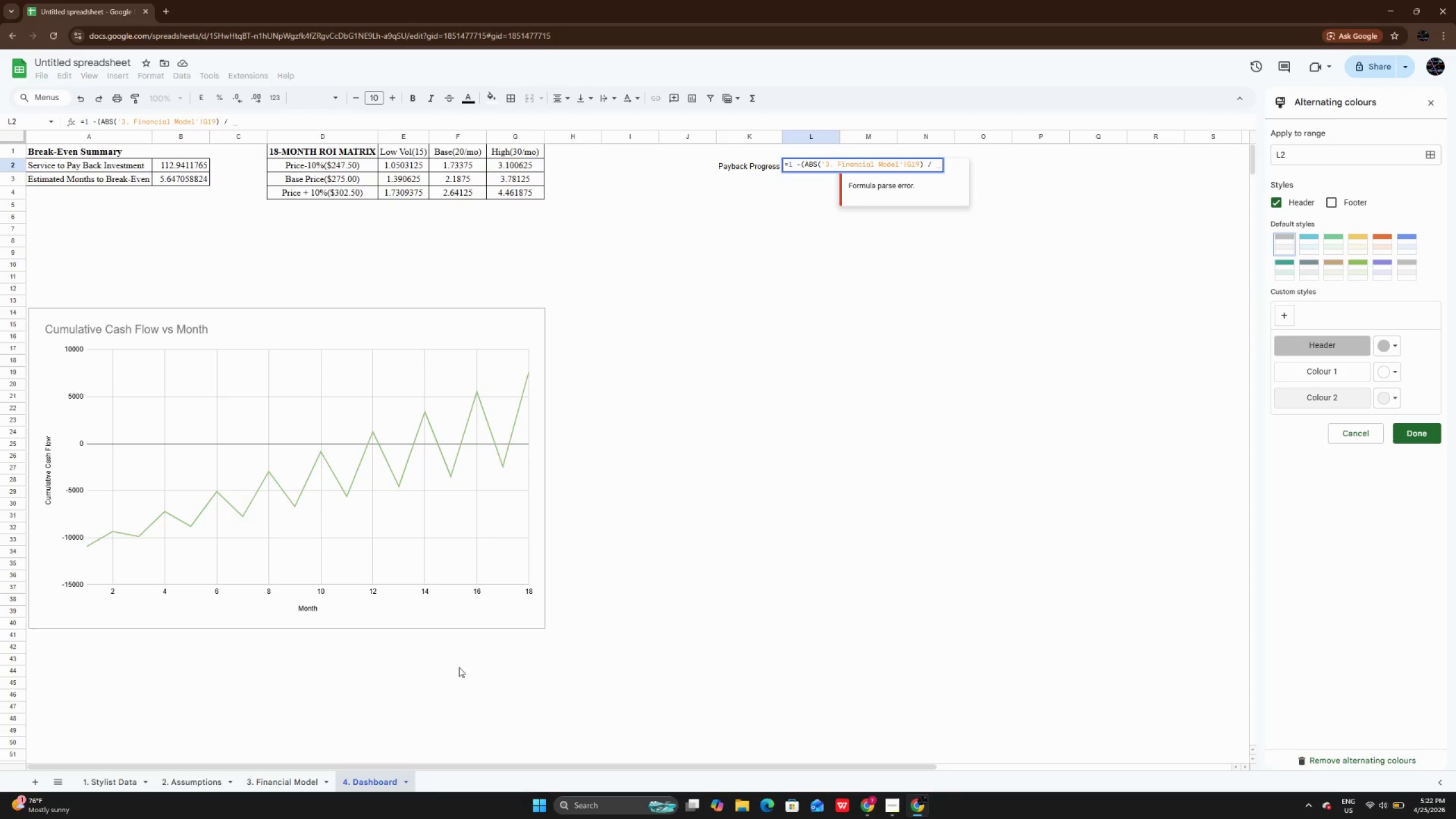 
right_click([178, 783])
 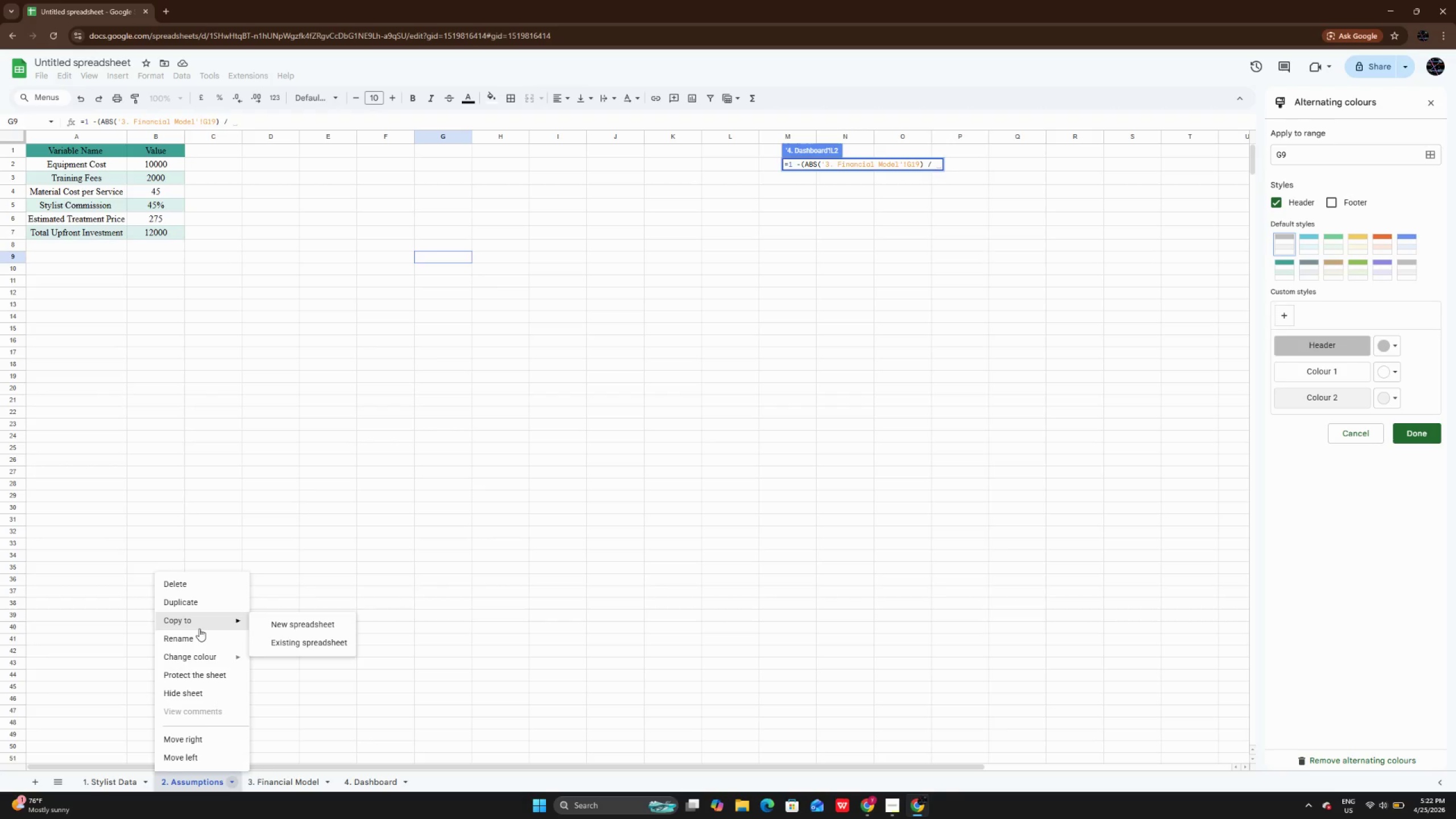 
left_click([199, 637])
 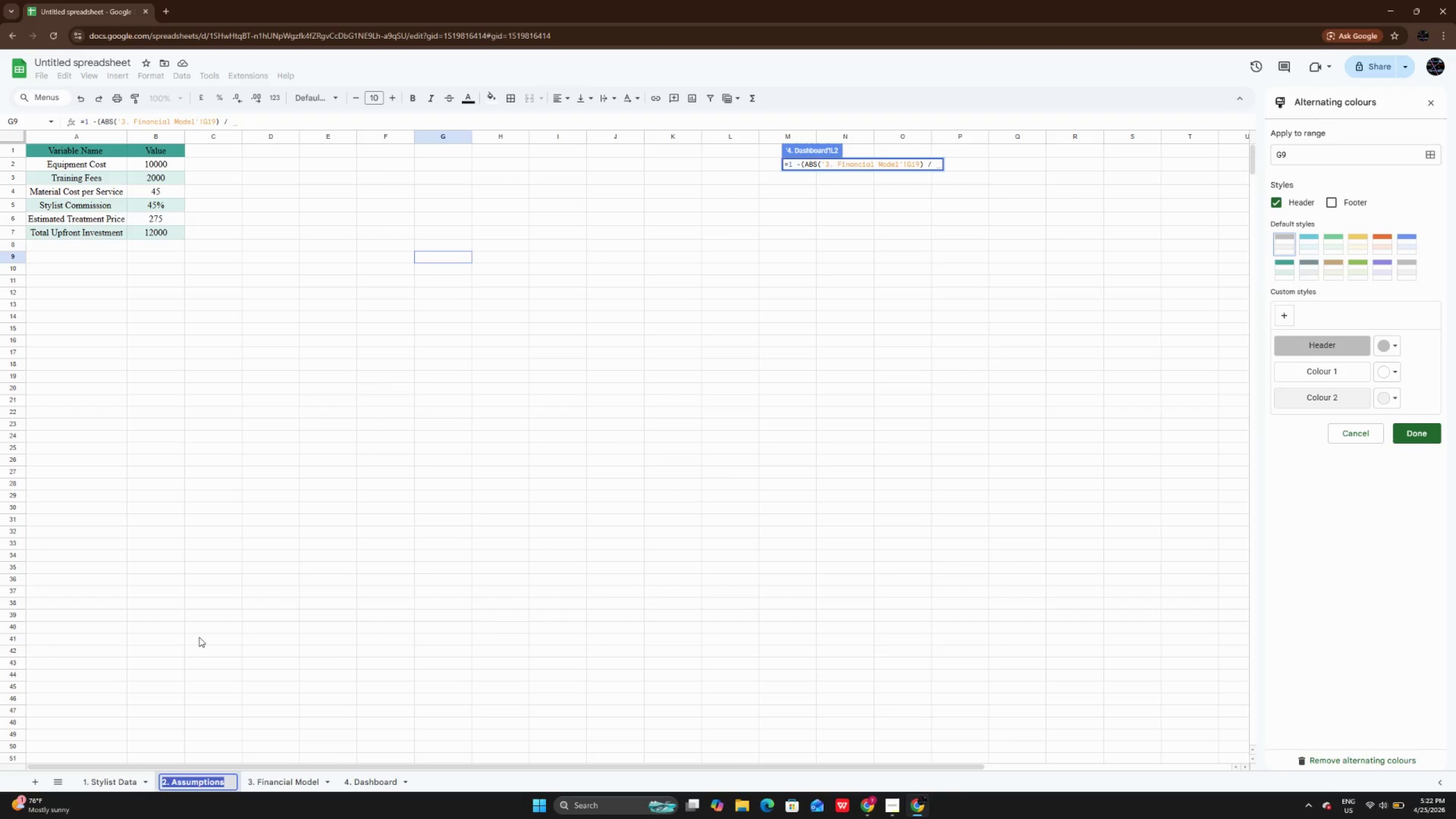 
key(Control+C)
 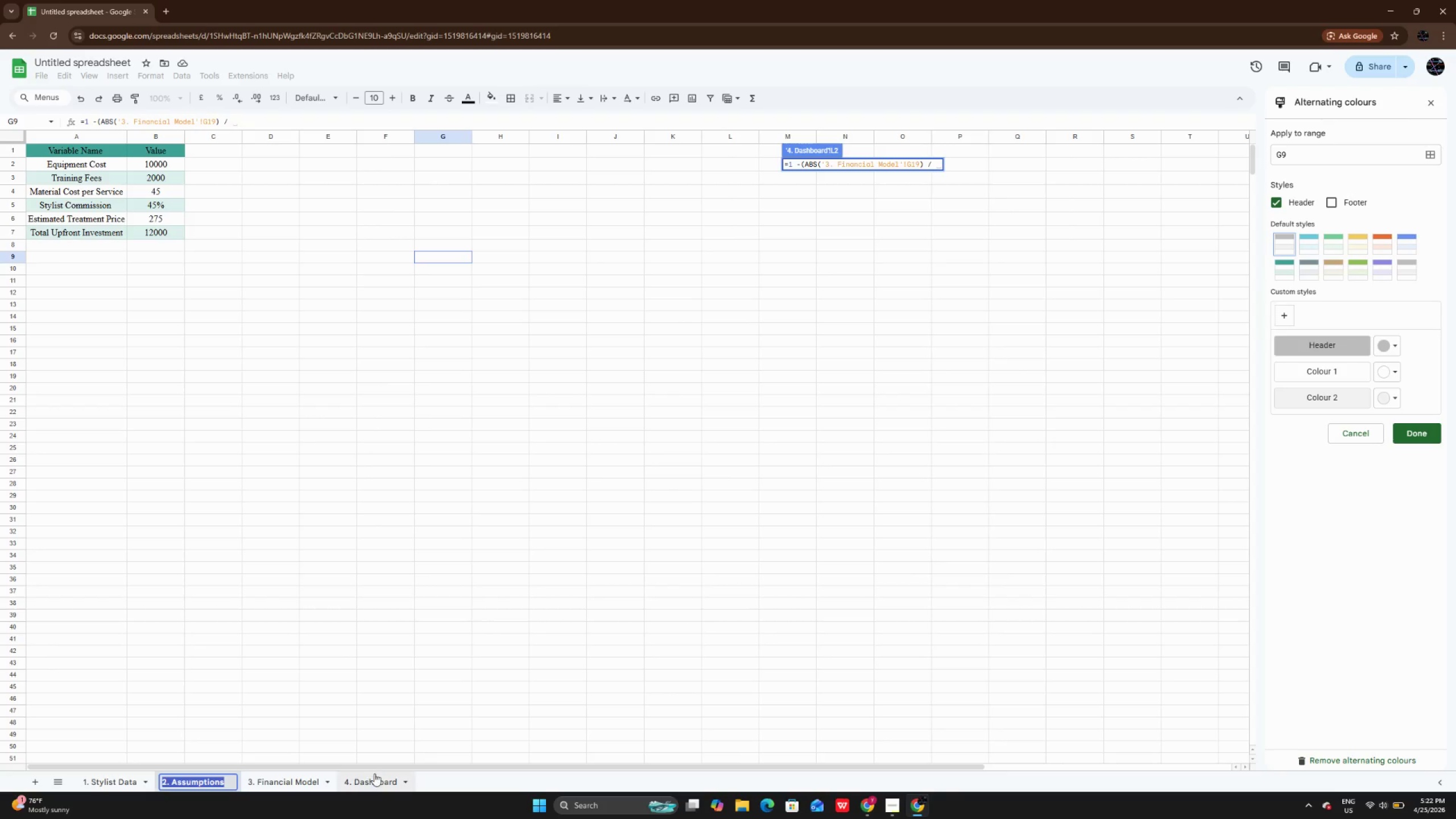 
left_click([374, 774])
 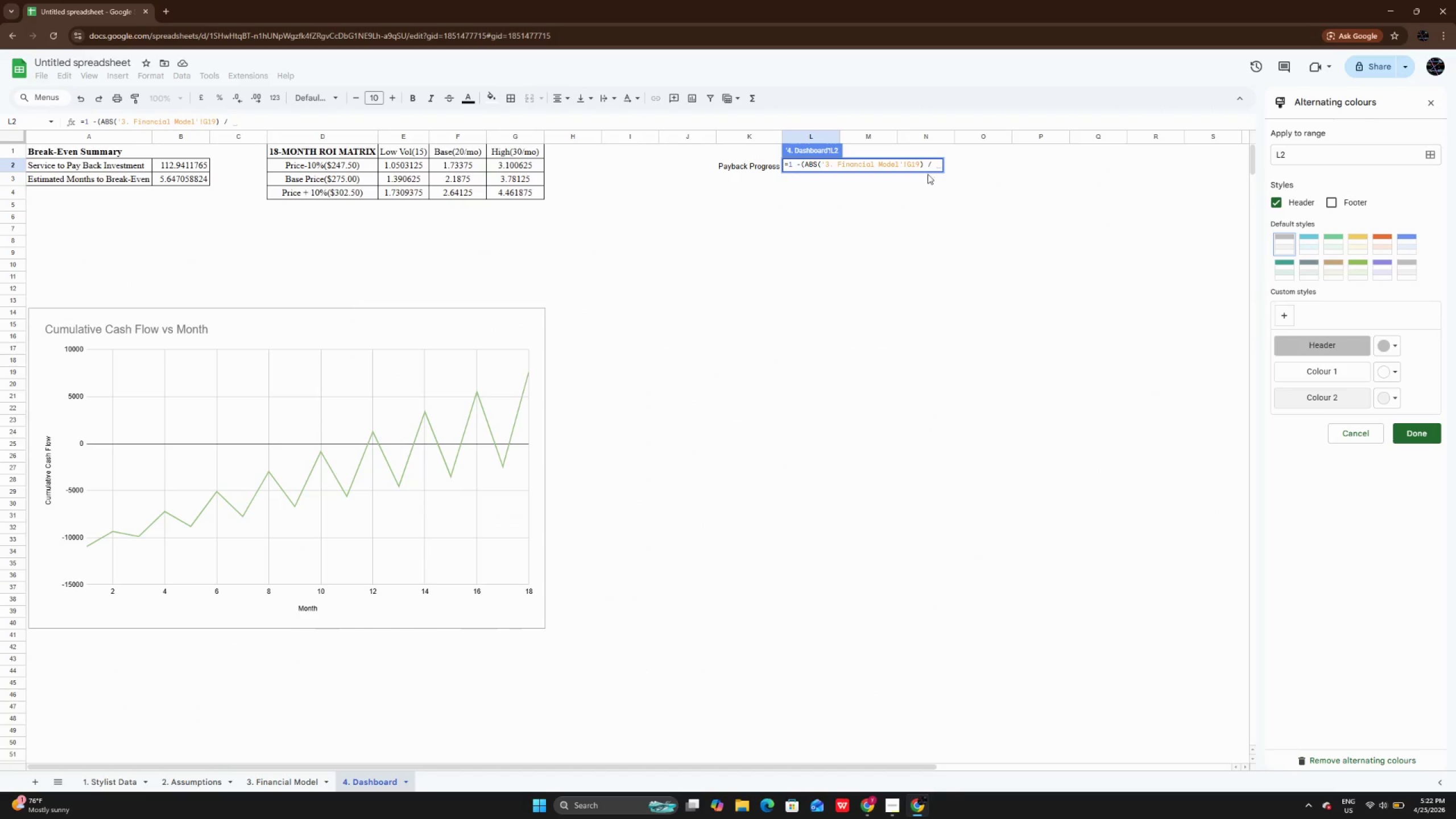 
left_click([936, 166])
 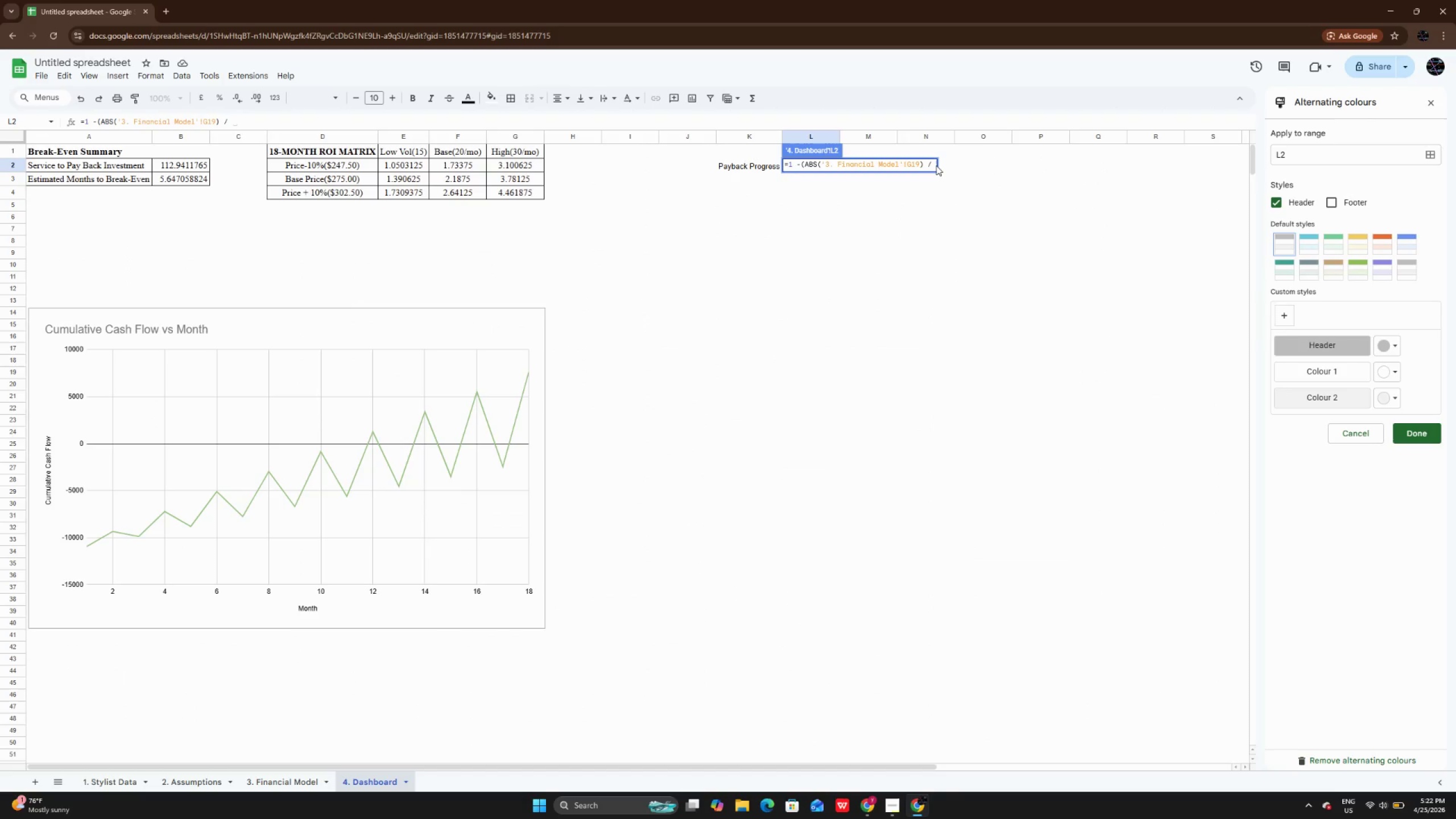 
key(Quote)
 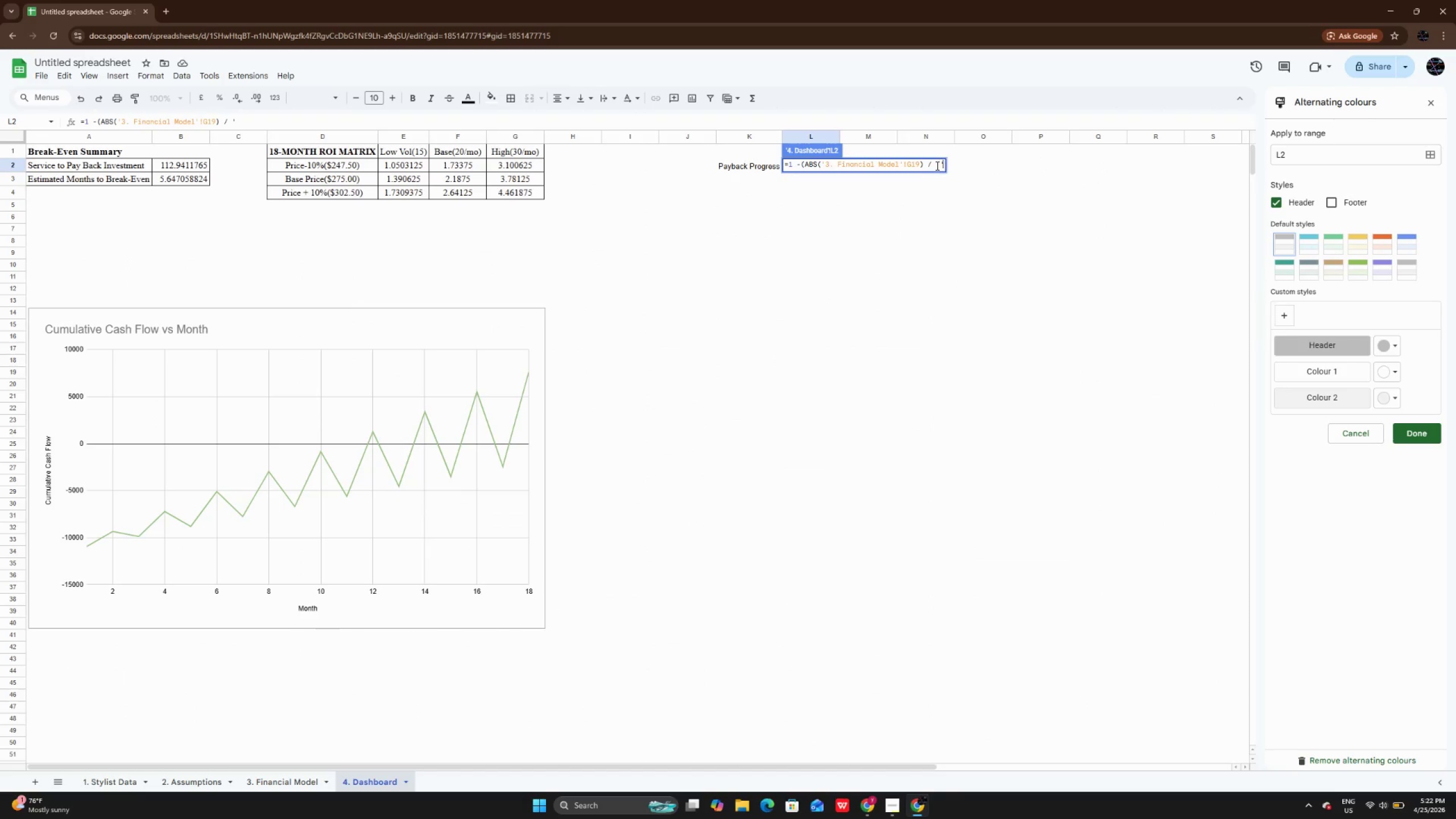 
key(Quote)
 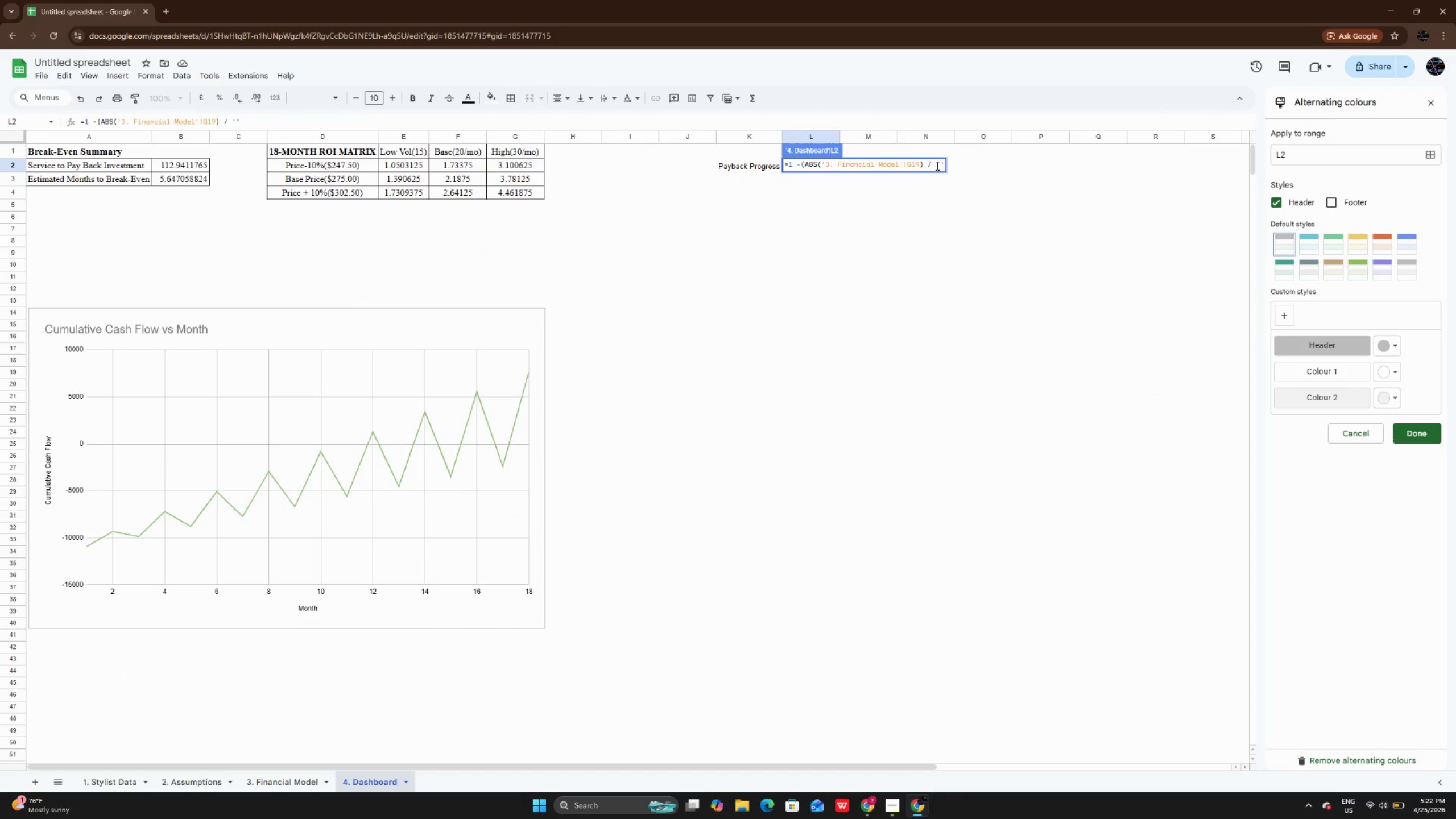 
key(ArrowLeft)
 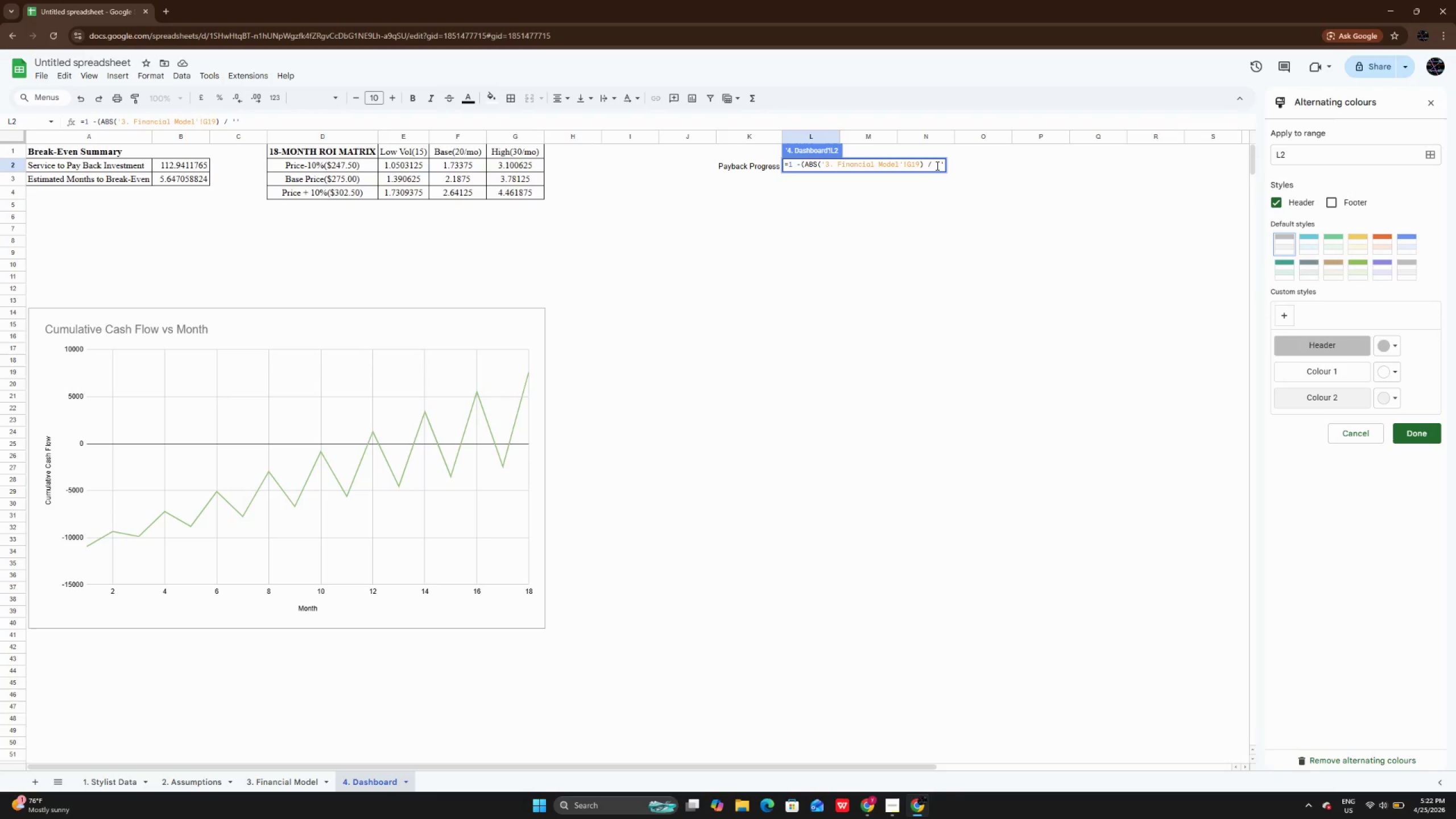 
key(Control+V)
 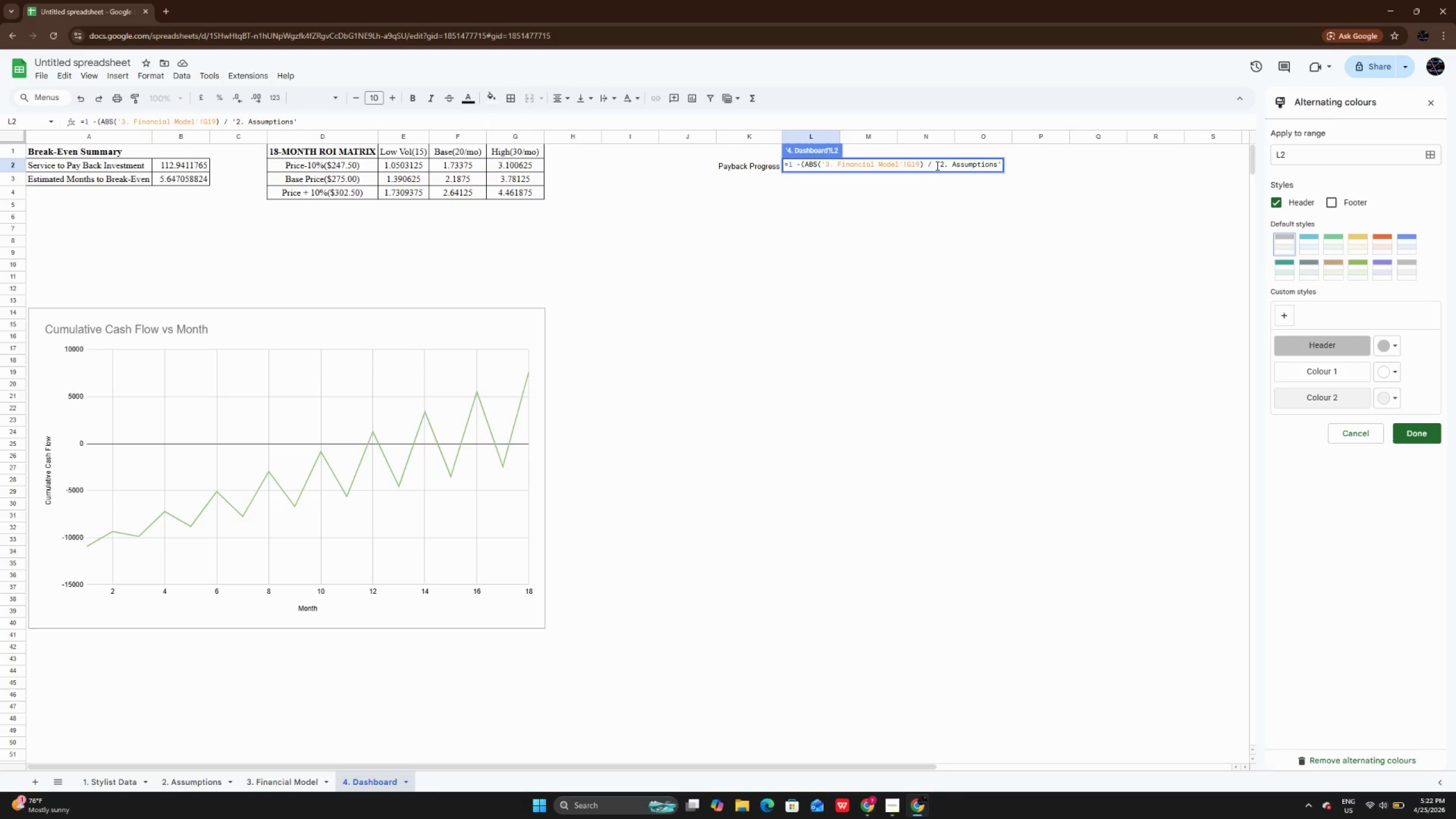 
key(ArrowRight)
 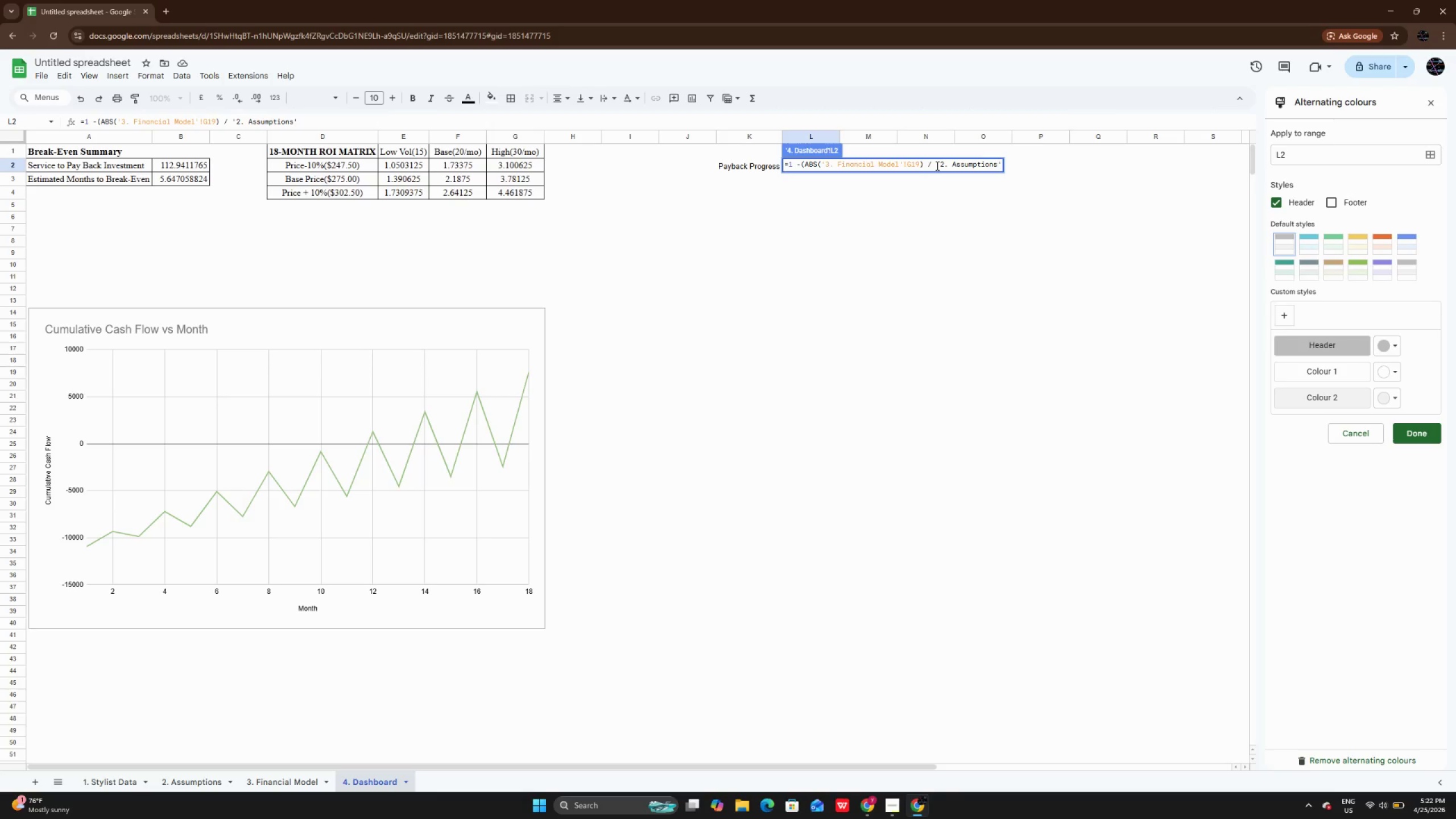 
type(!b)
key(Backspace)
type(B7))
 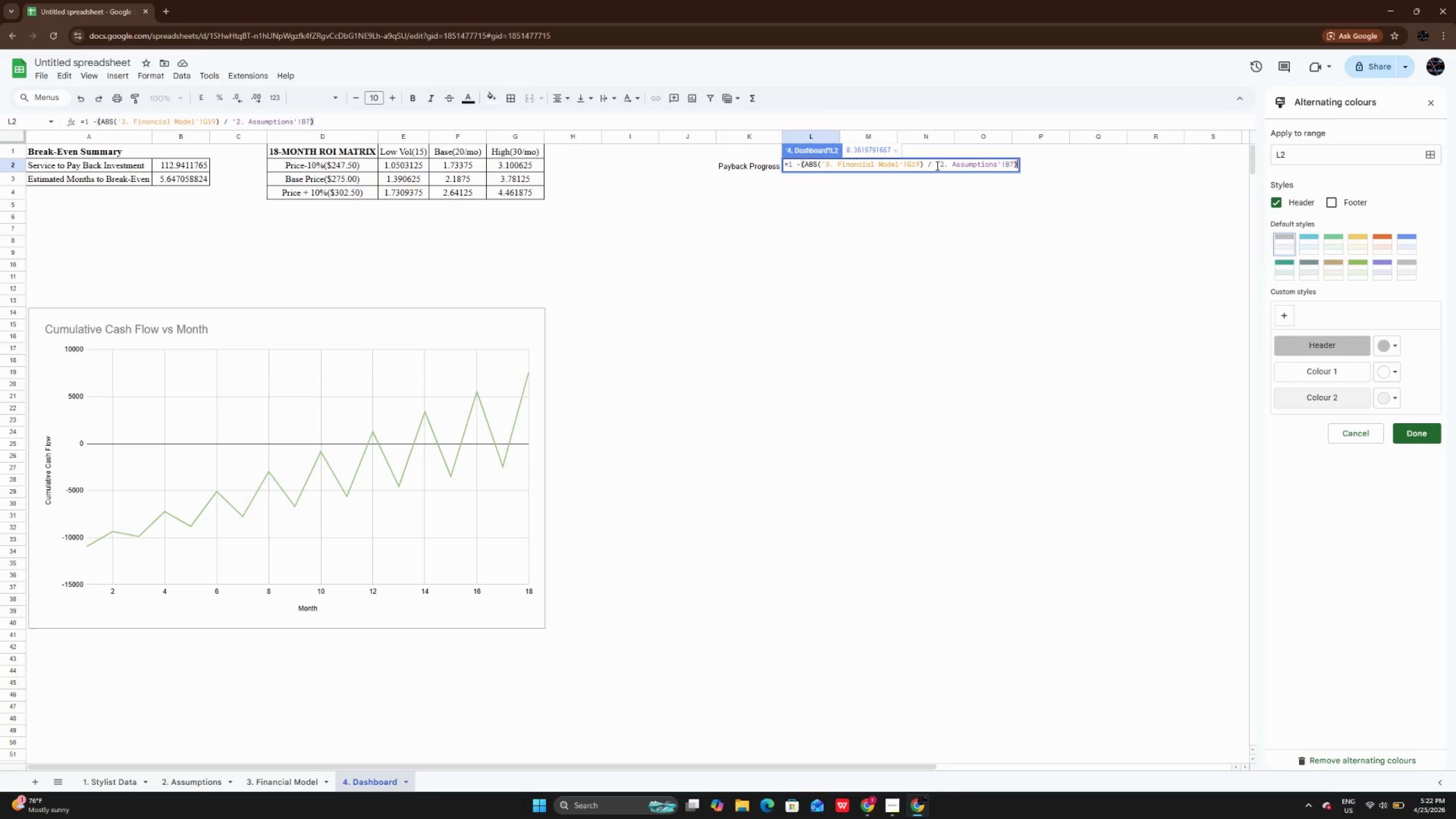 
key(Enter)
 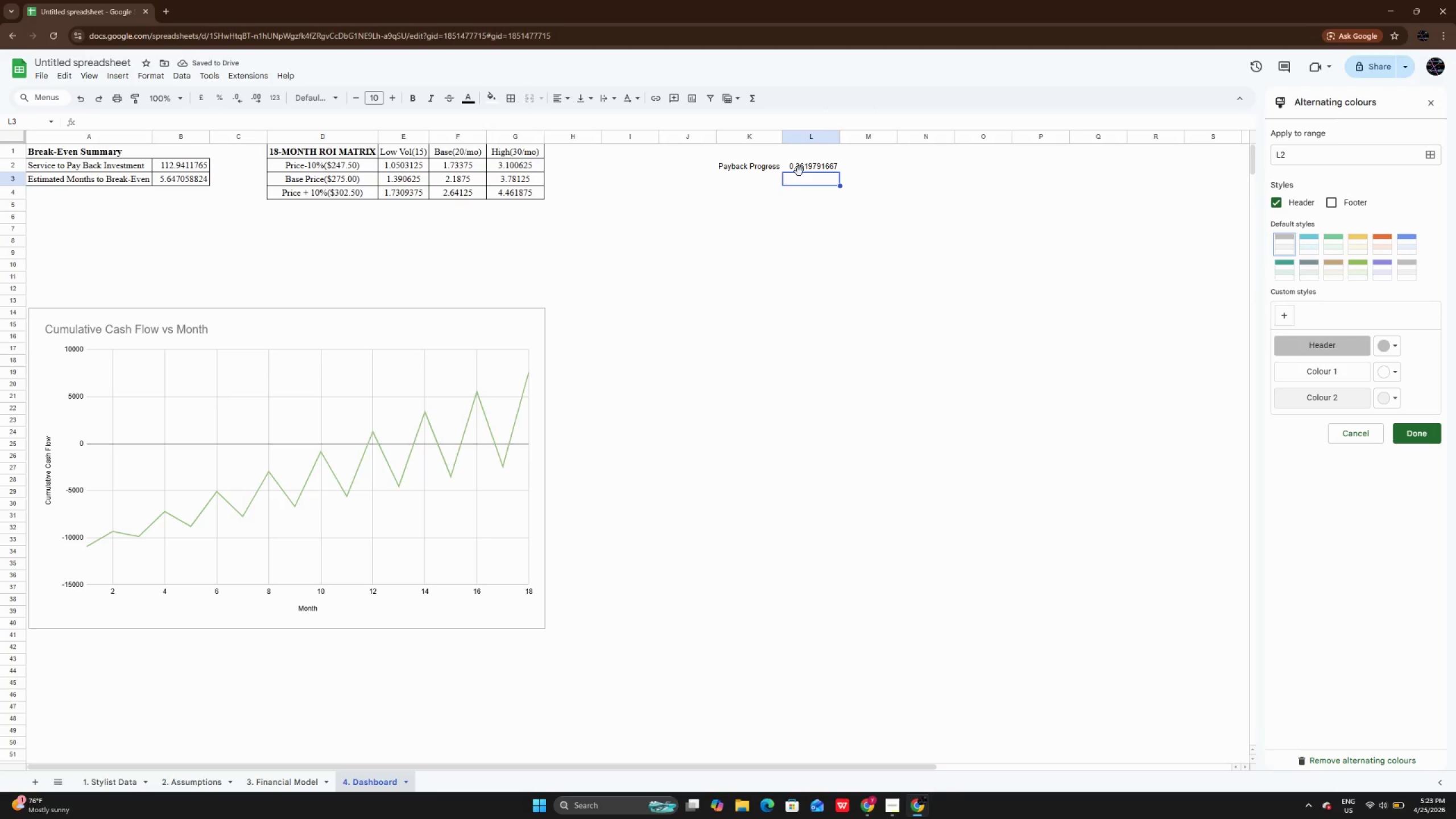 
left_click_drag(start_coordinate=[748, 167], to_coordinate=[846, 161])
 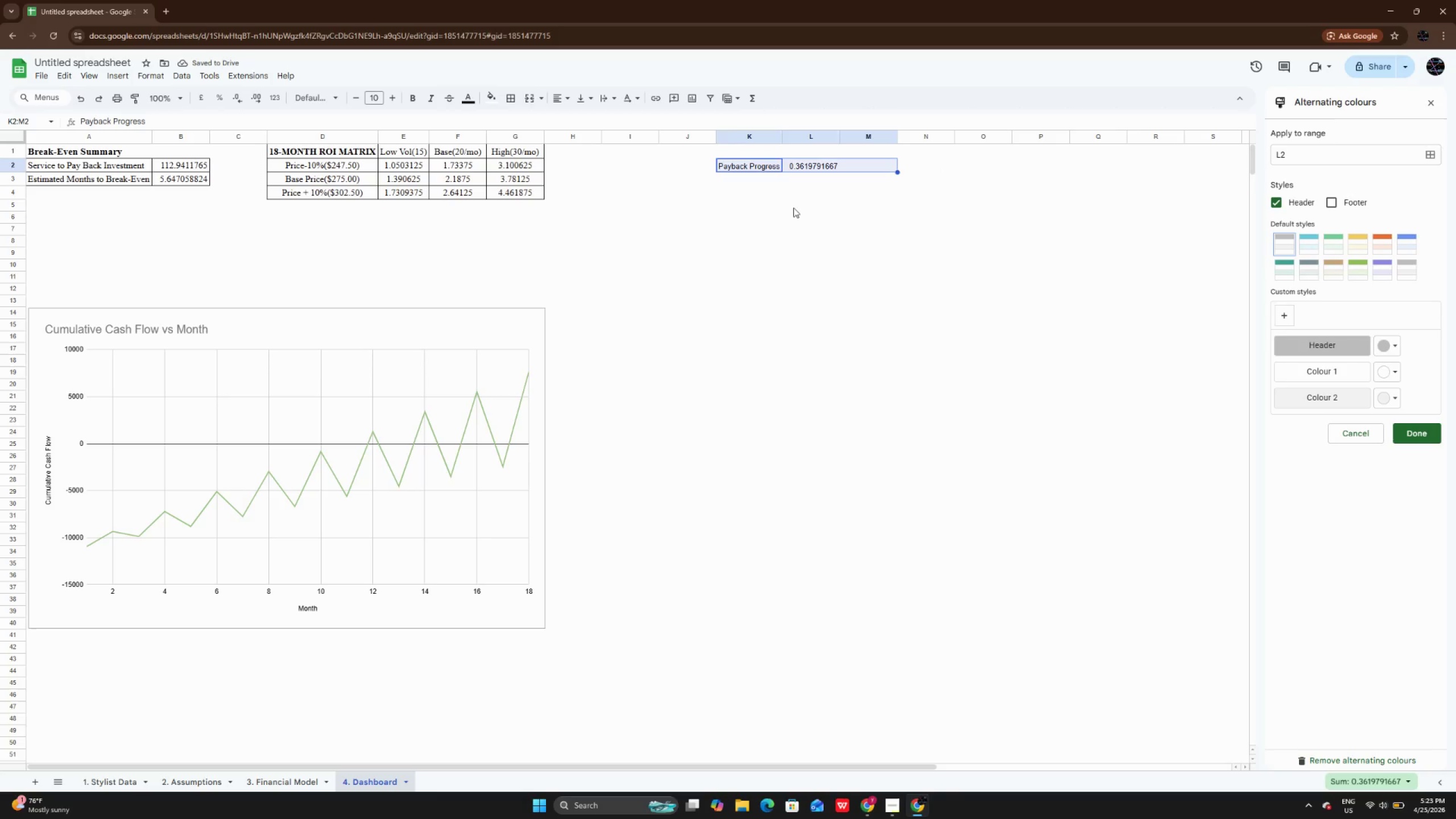 
left_click([793, 209])
 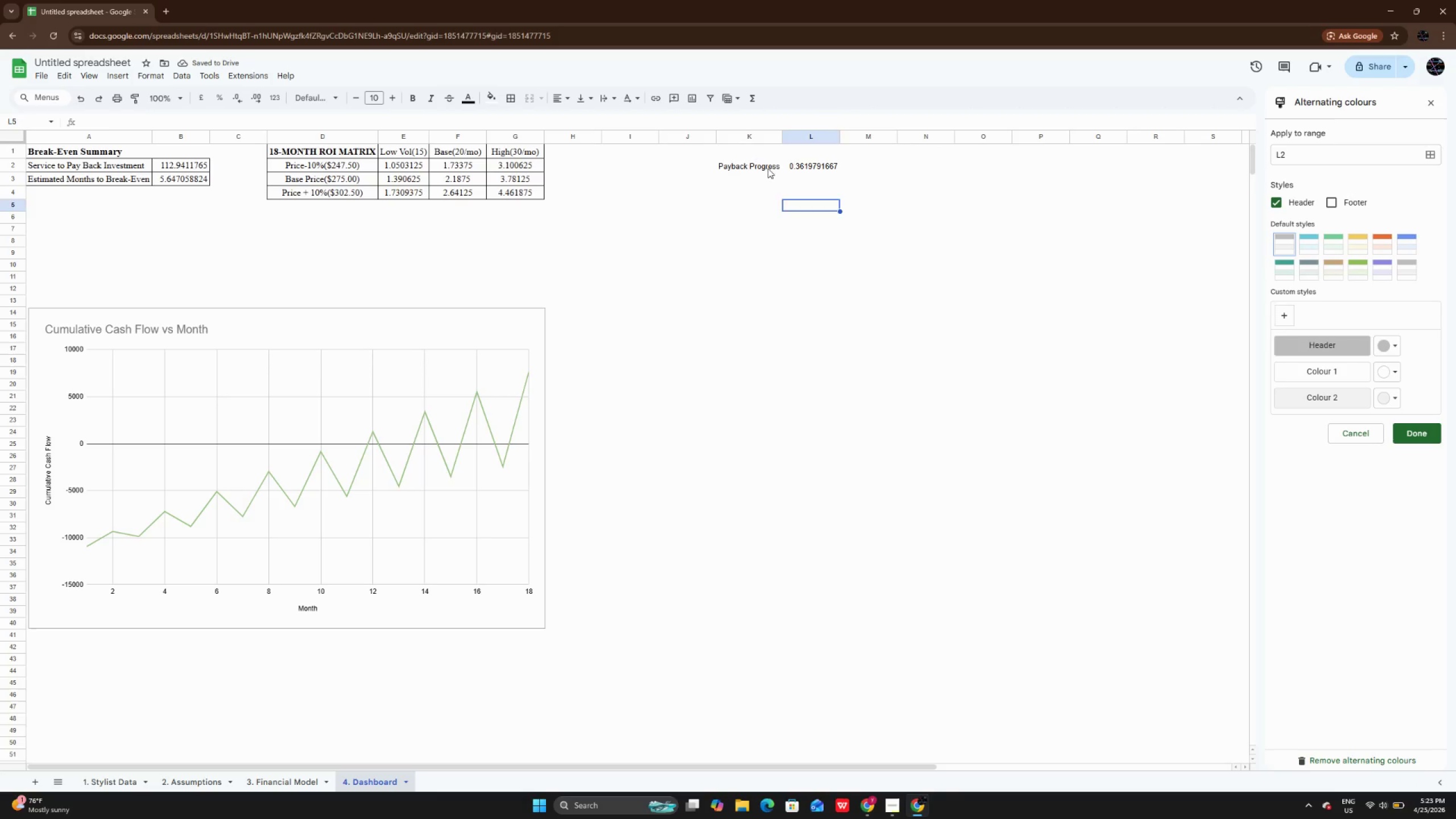 
left_click_drag(start_coordinate=[768, 168], to_coordinate=[835, 167])
 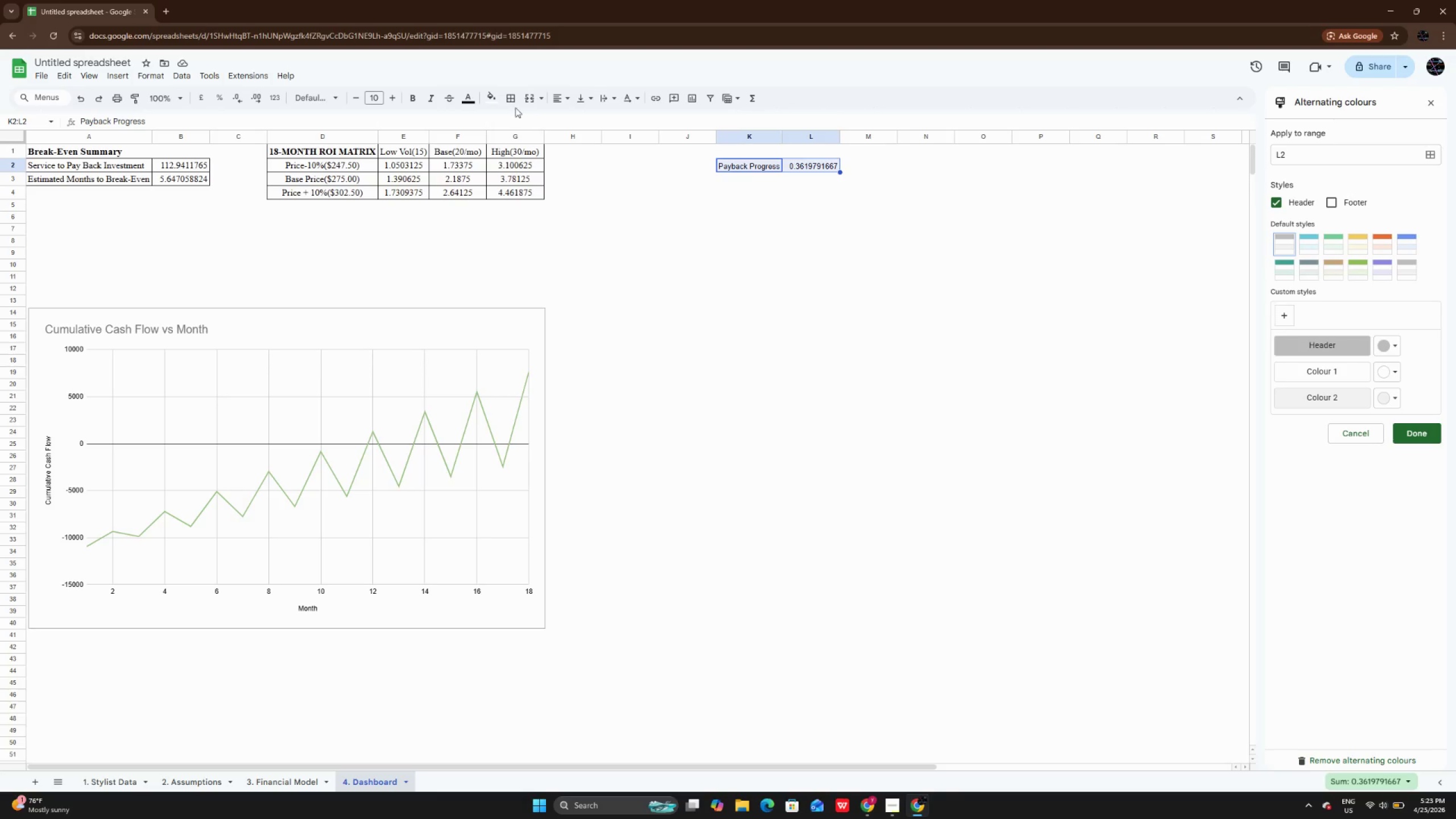 
left_click([515, 101])
 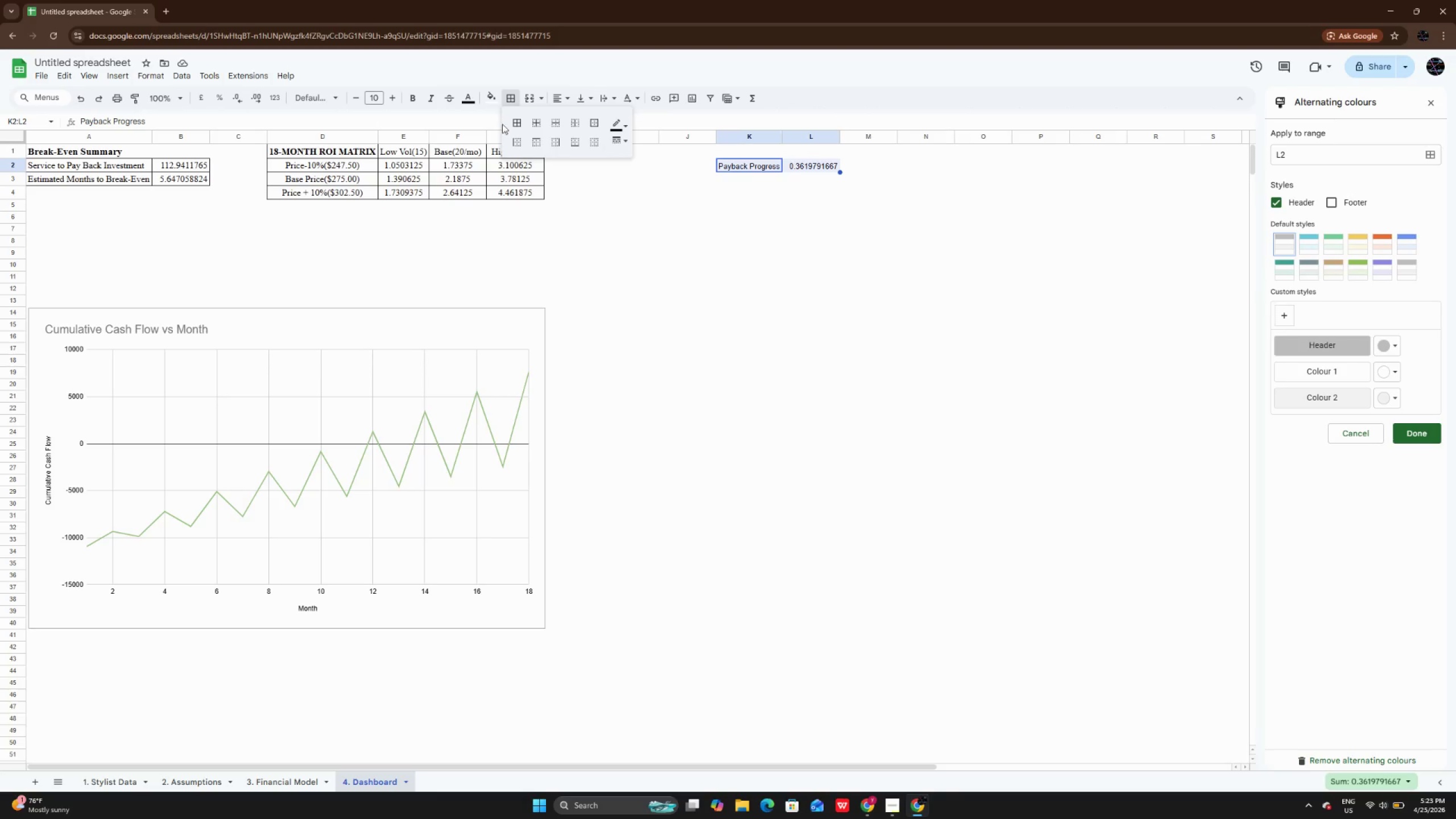 
left_click([518, 124])
 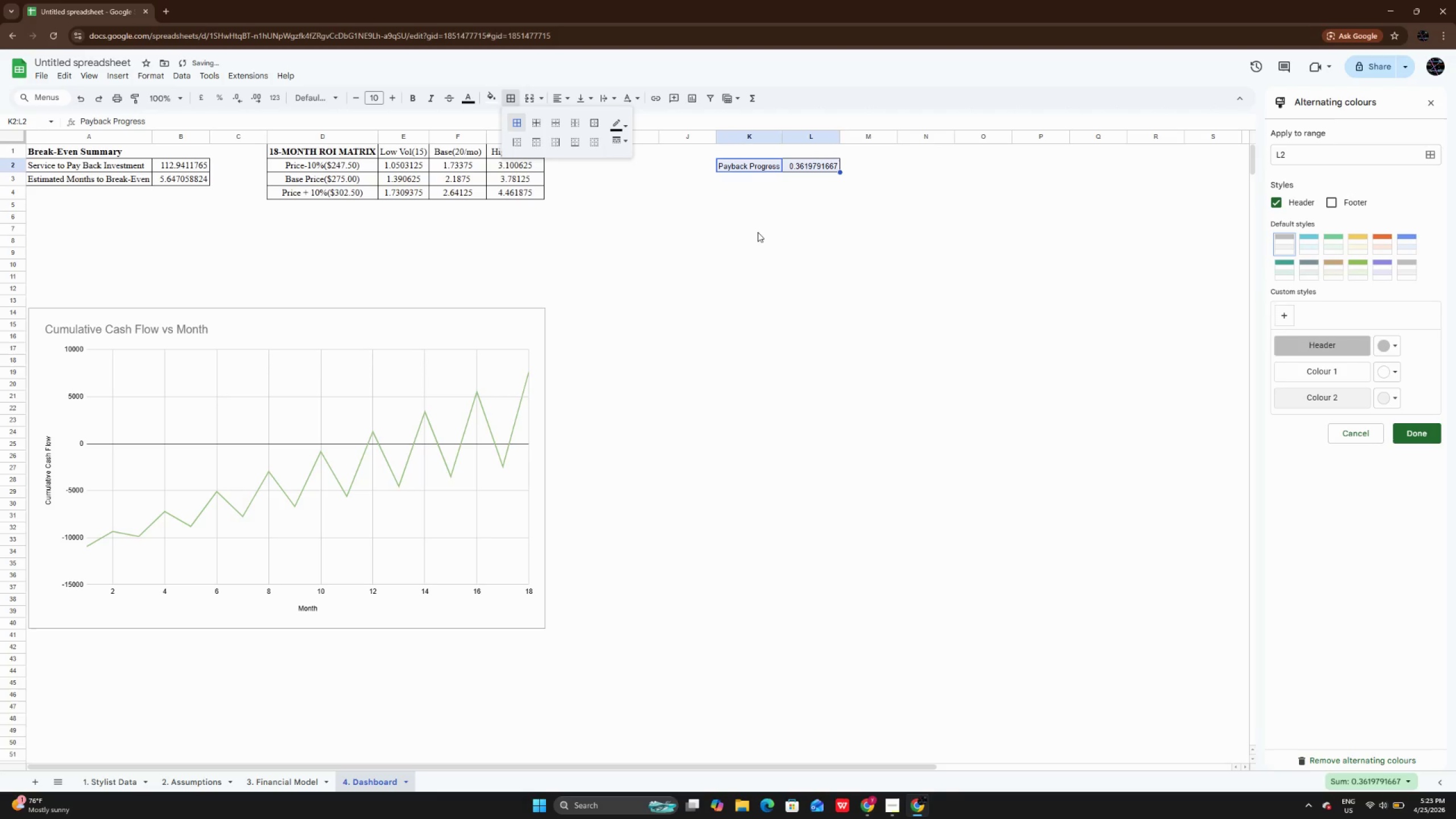 
left_click([758, 232])
 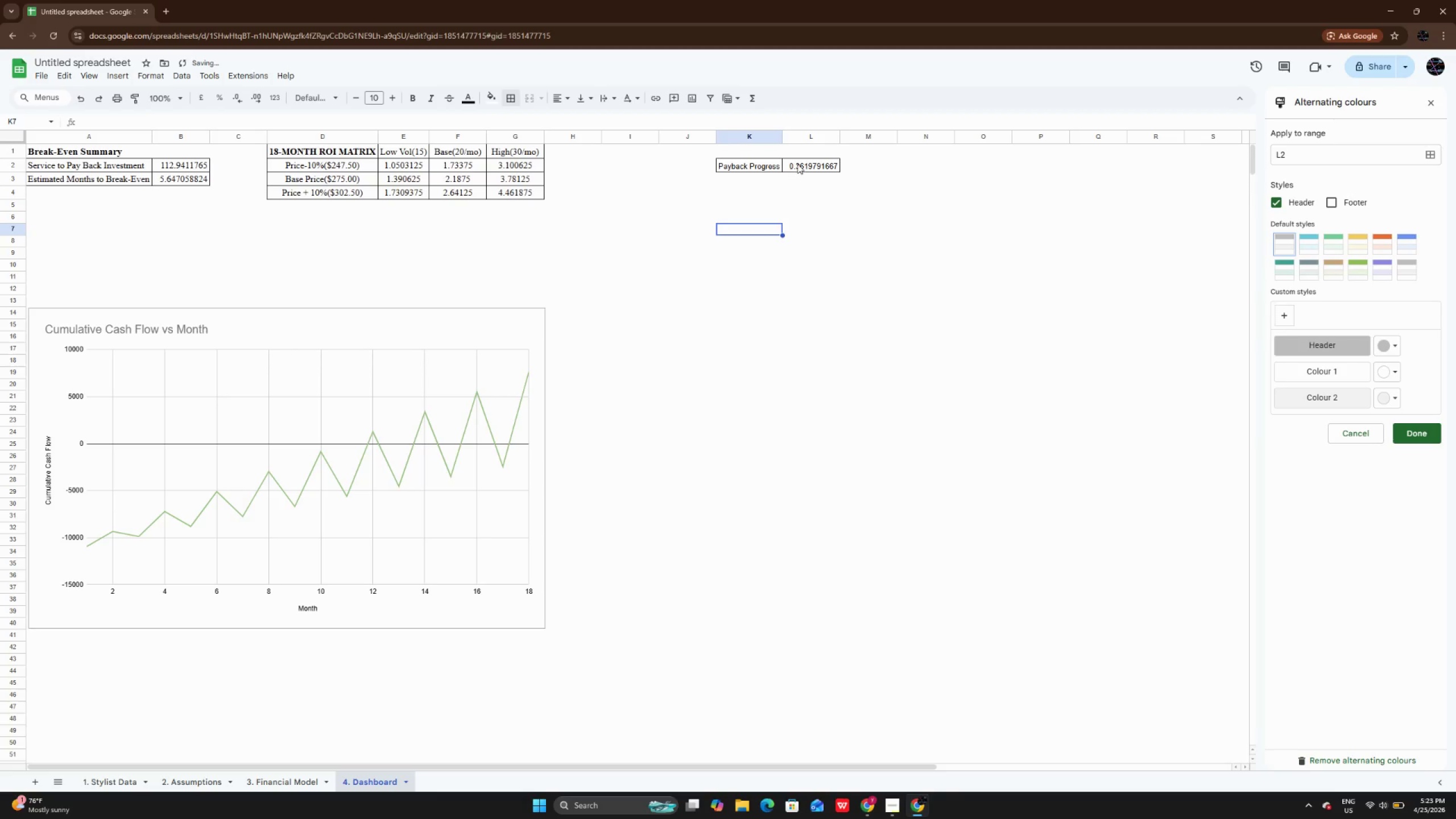 
left_click([799, 163])
 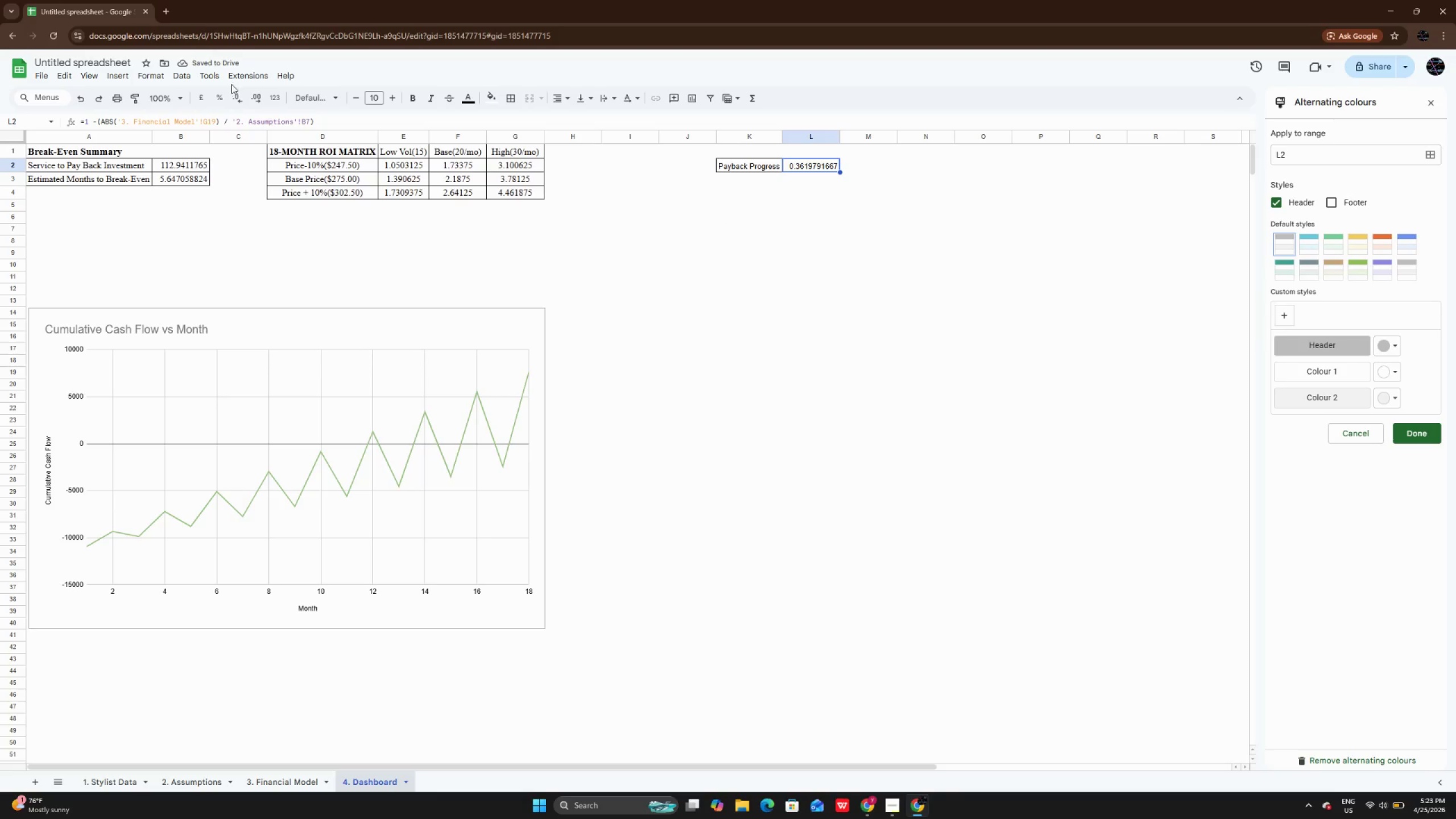 
left_click([224, 94])
 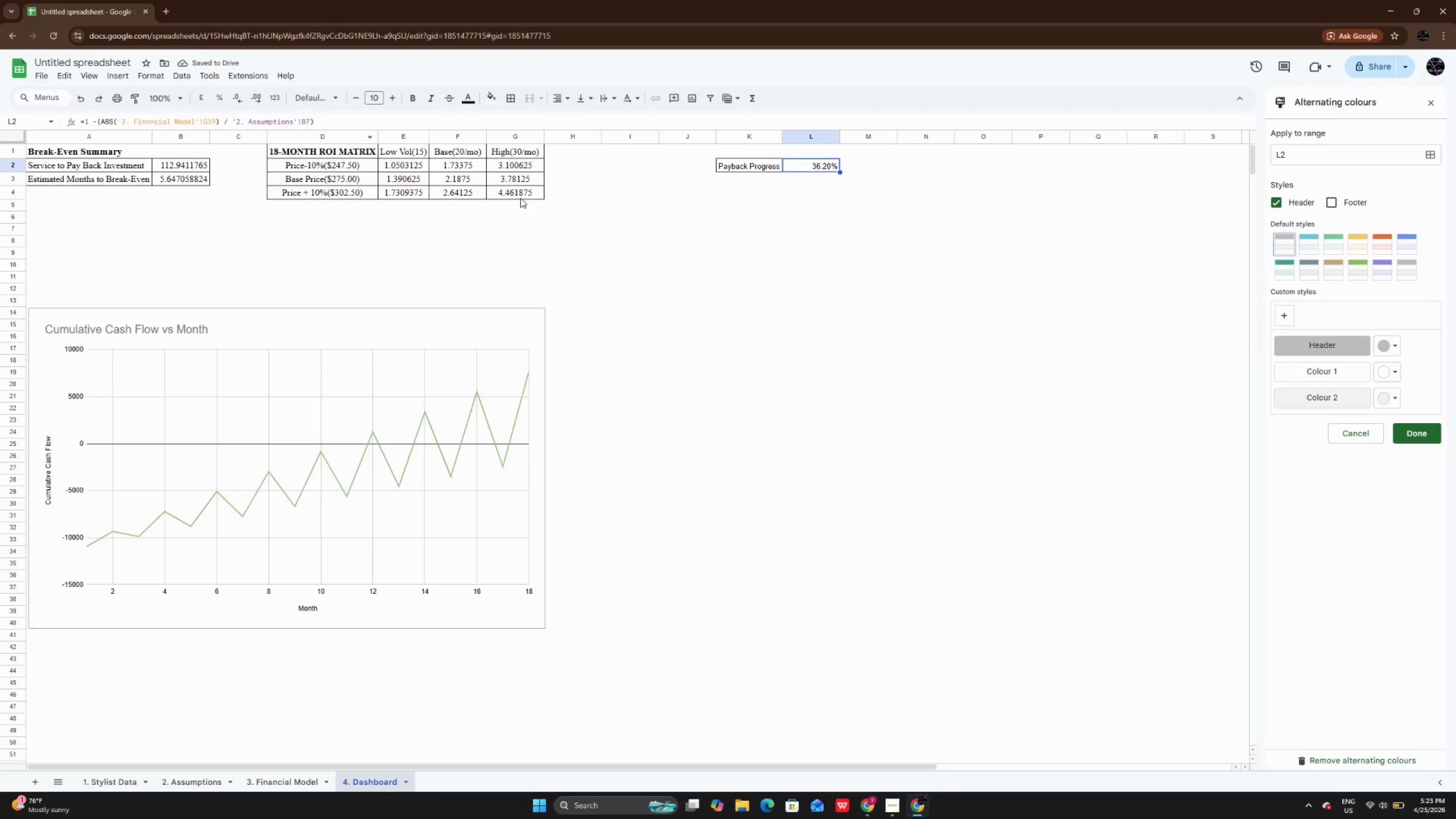 
left_click([742, 218])
 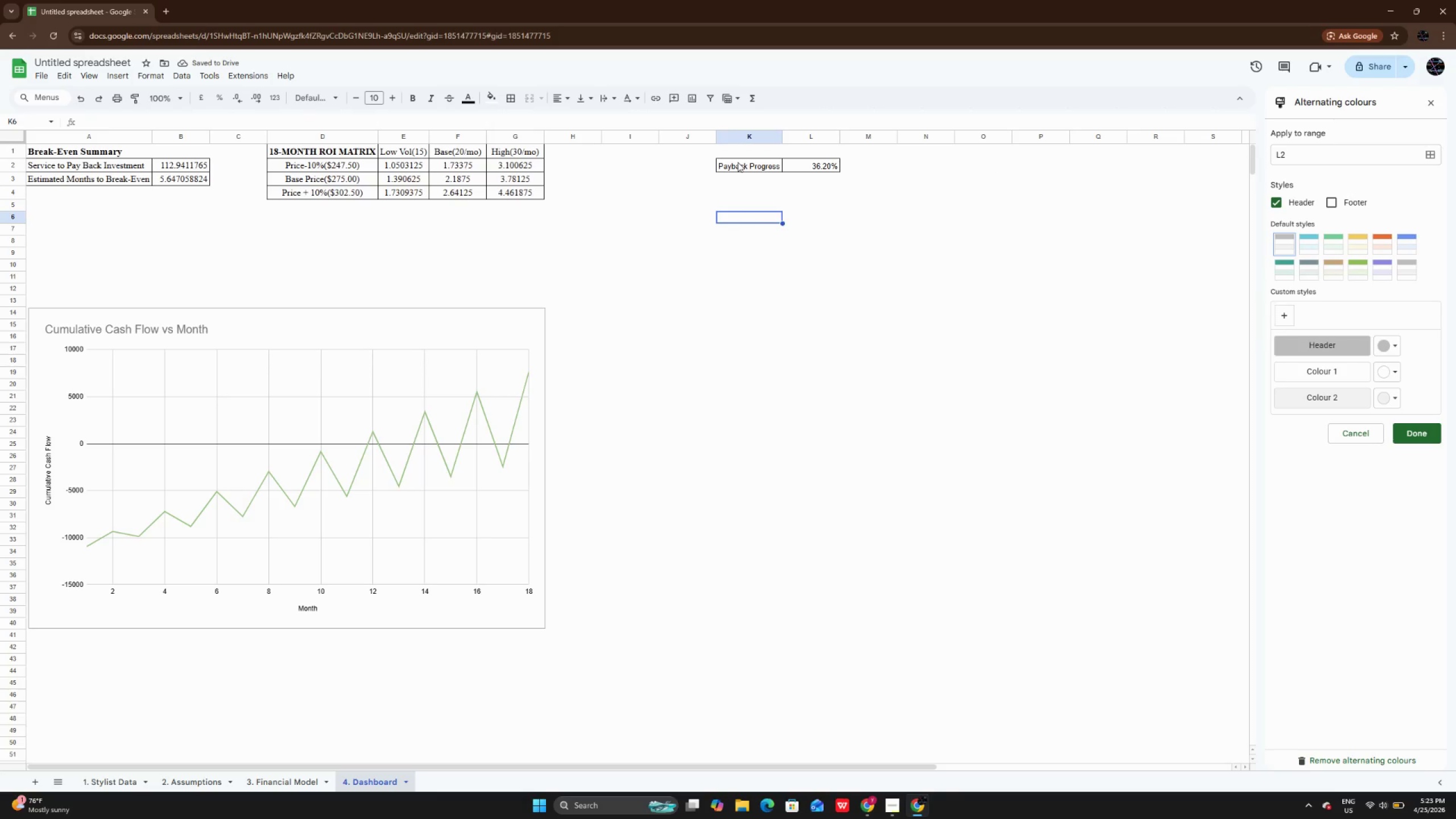 
left_click_drag(start_coordinate=[738, 162], to_coordinate=[816, 165])
 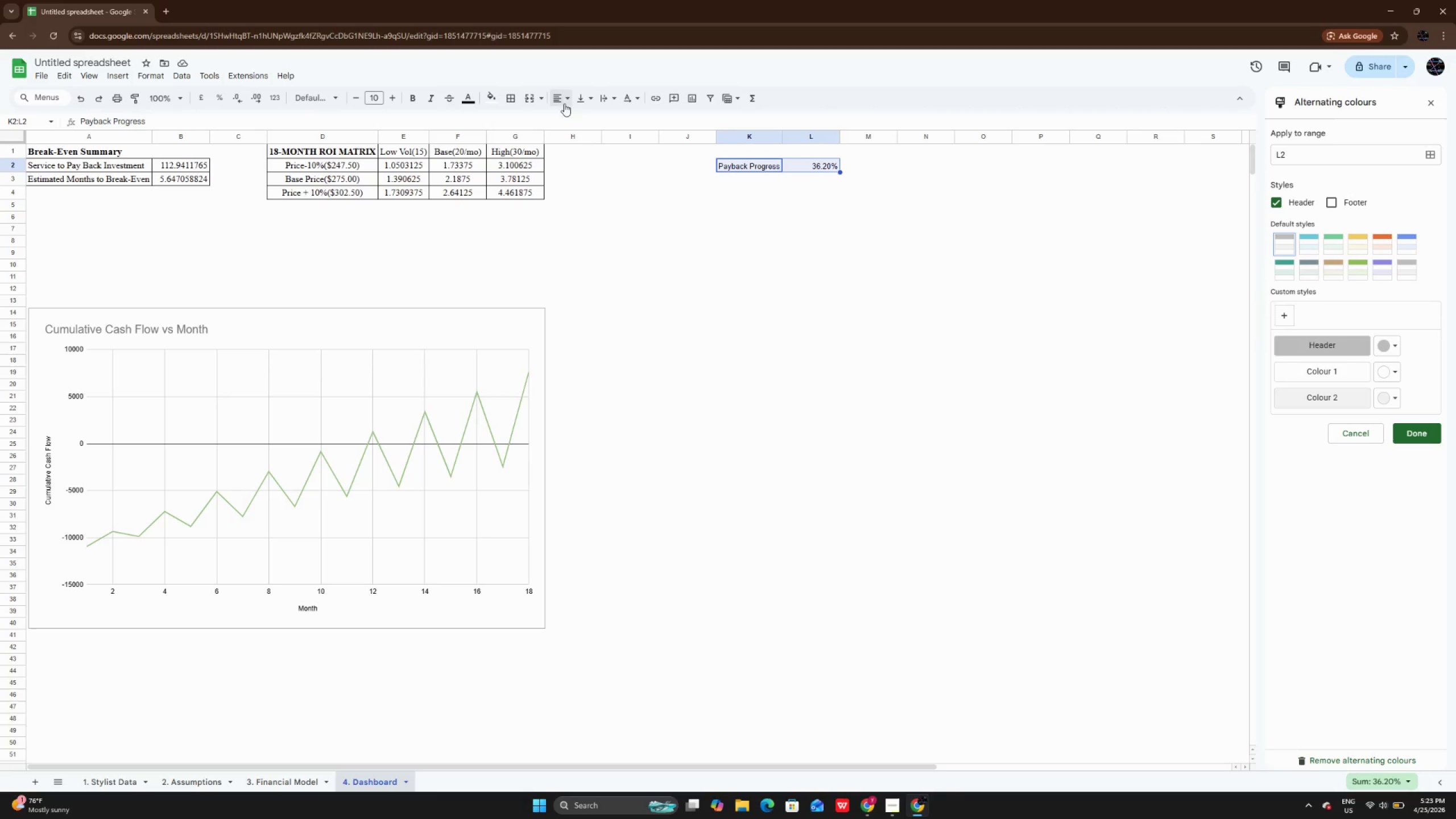 
left_click([566, 102])
 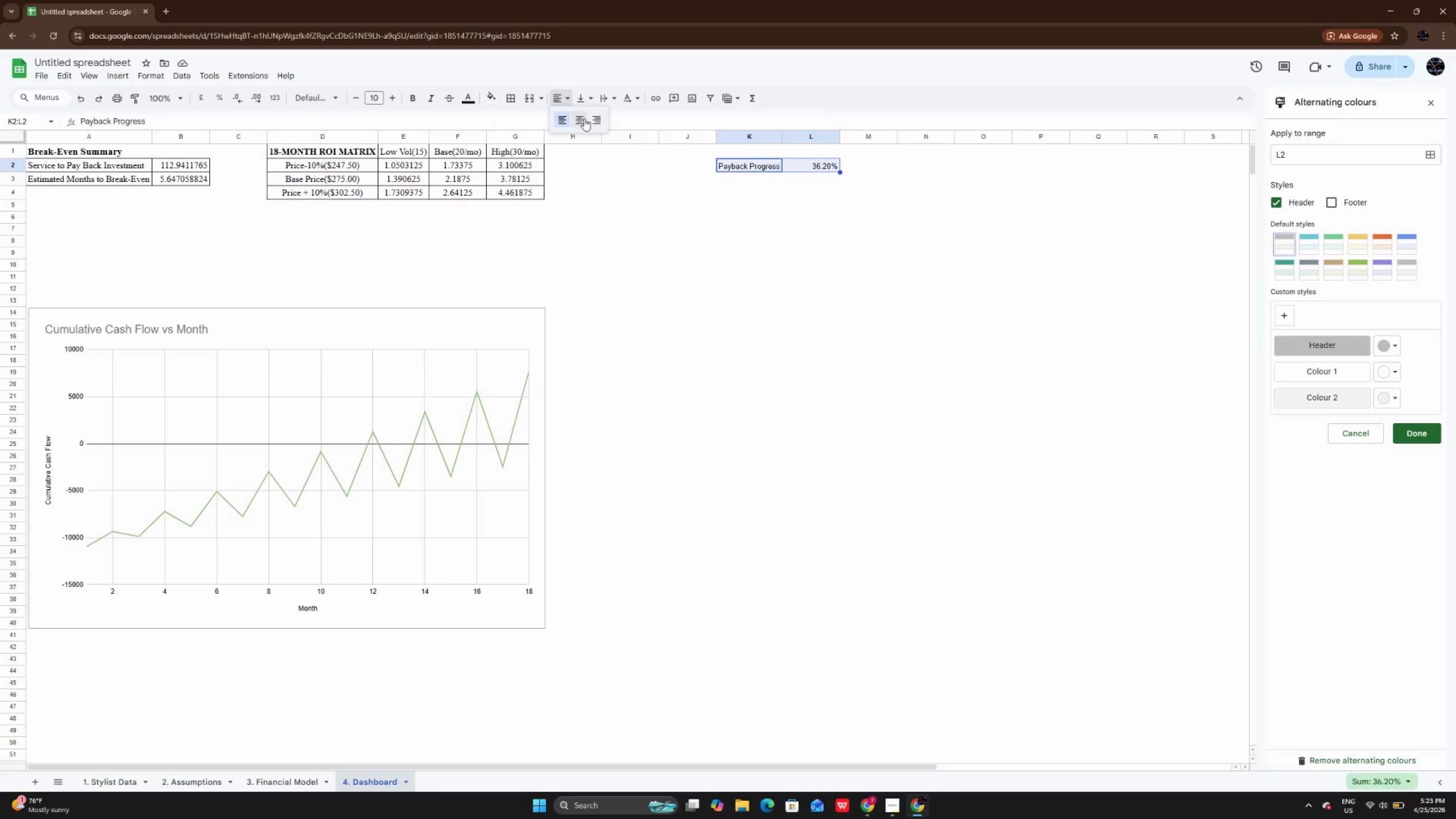 
left_click([584, 118])
 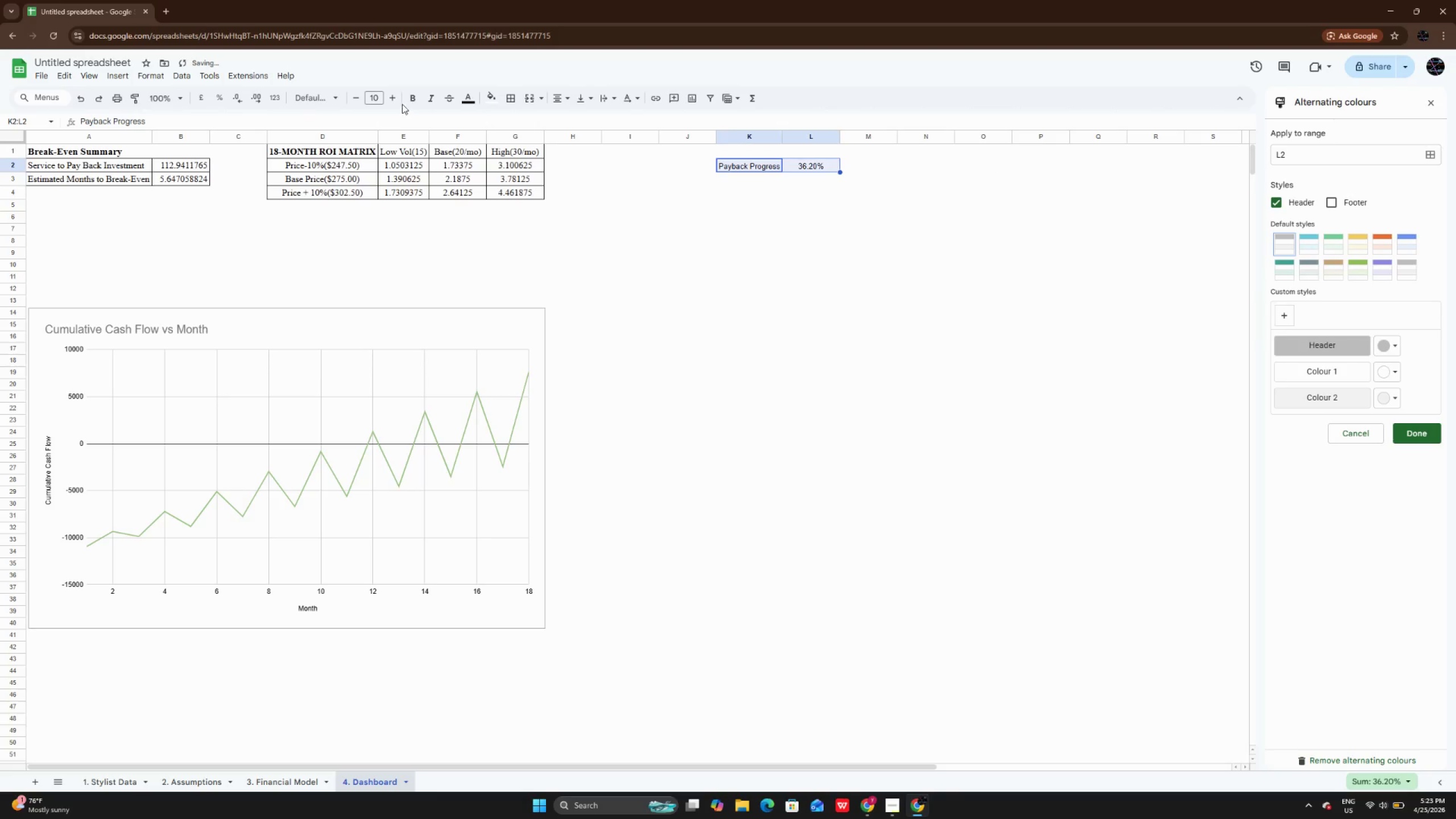 
left_click([399, 96])
 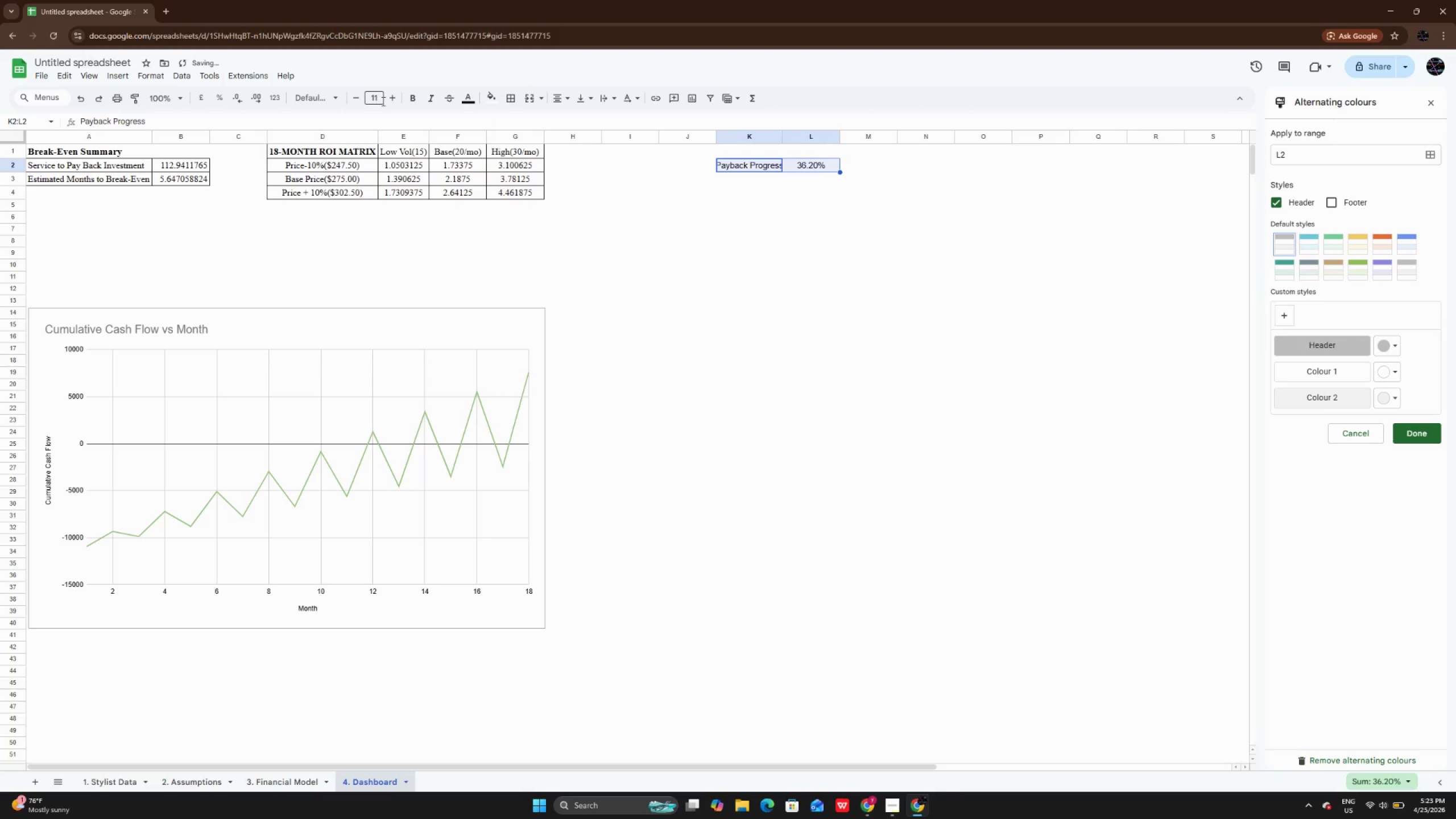 
left_click([335, 100])
 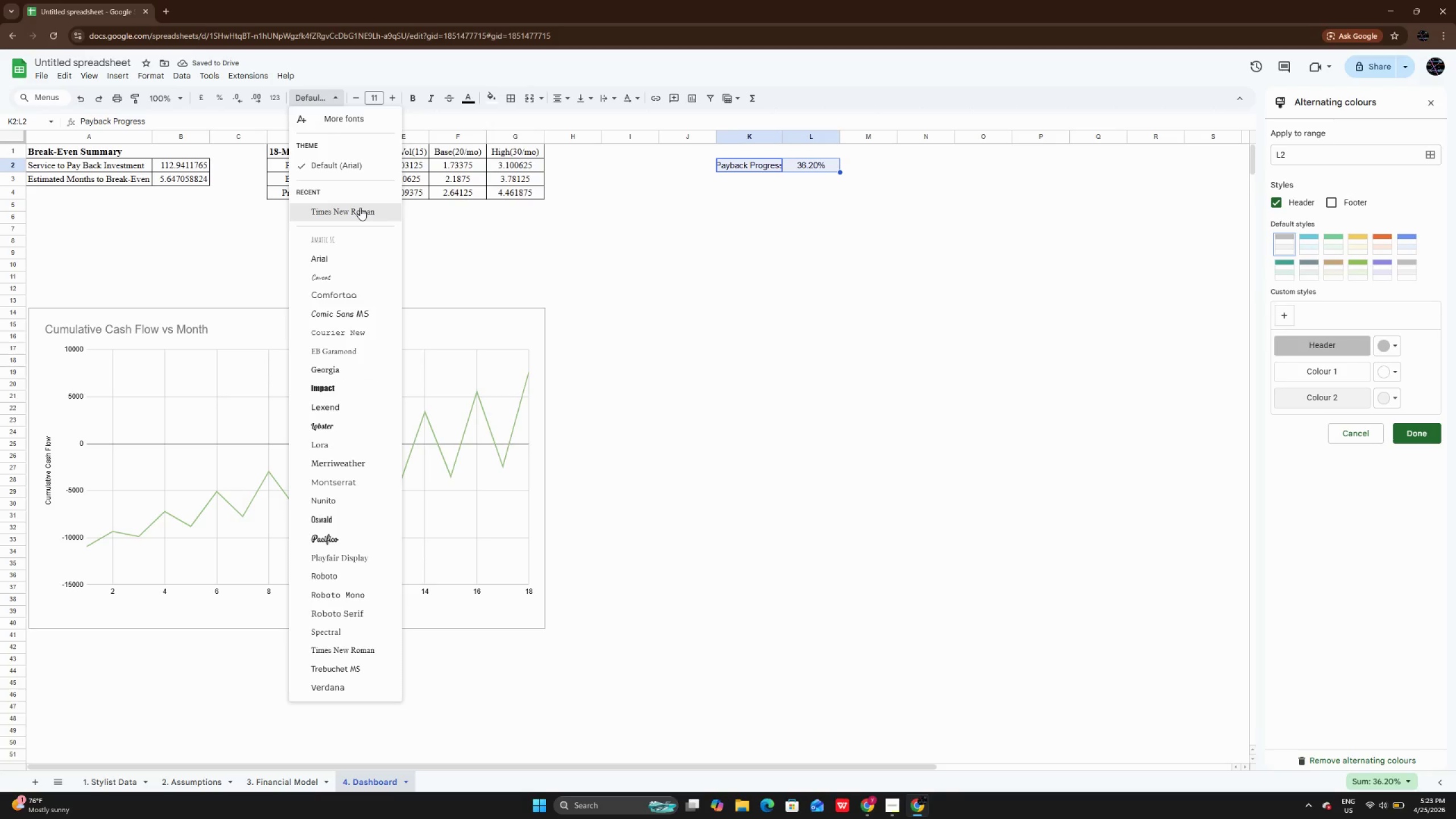 
left_click([360, 208])
 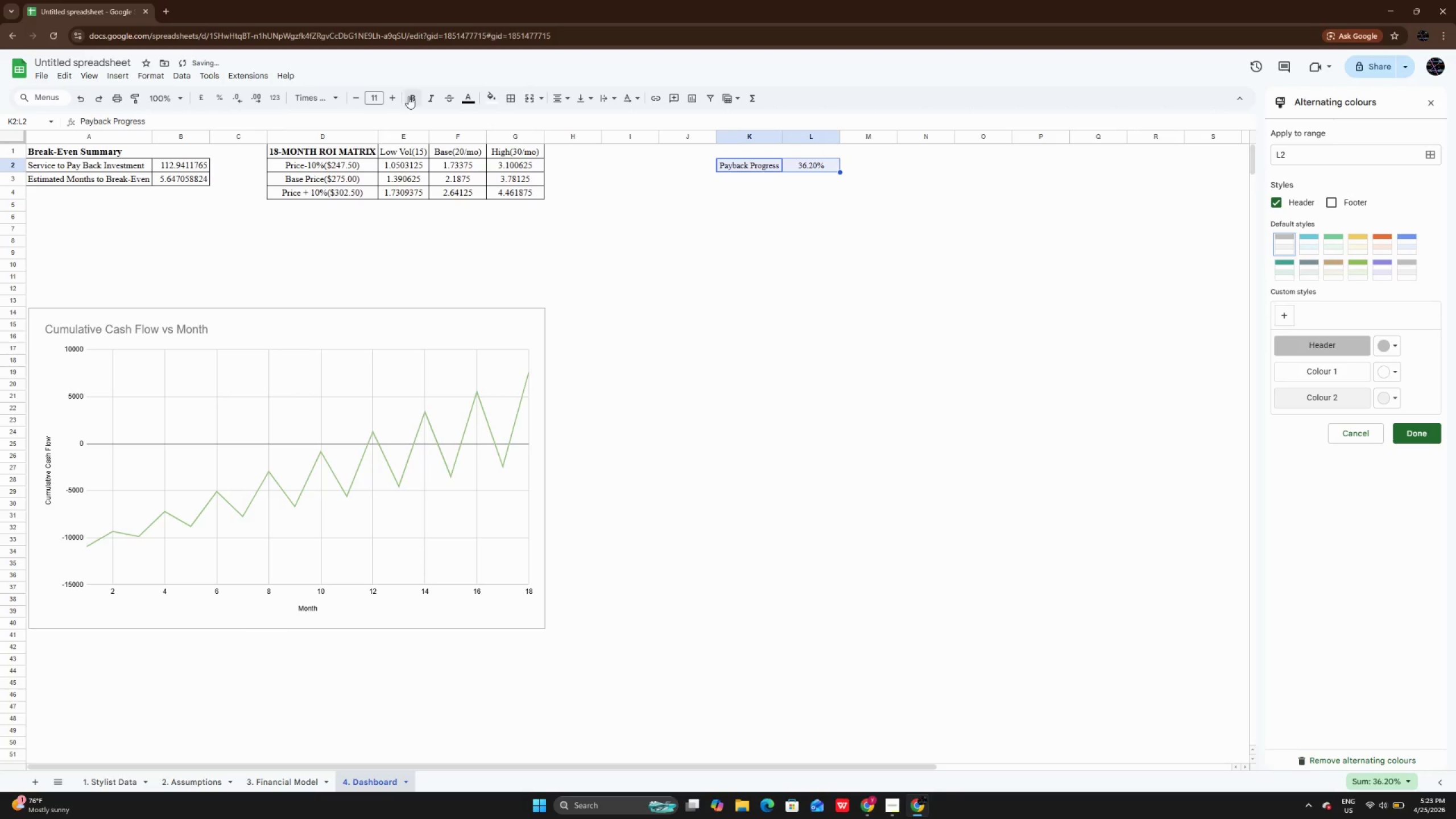 
left_click([395, 102])
 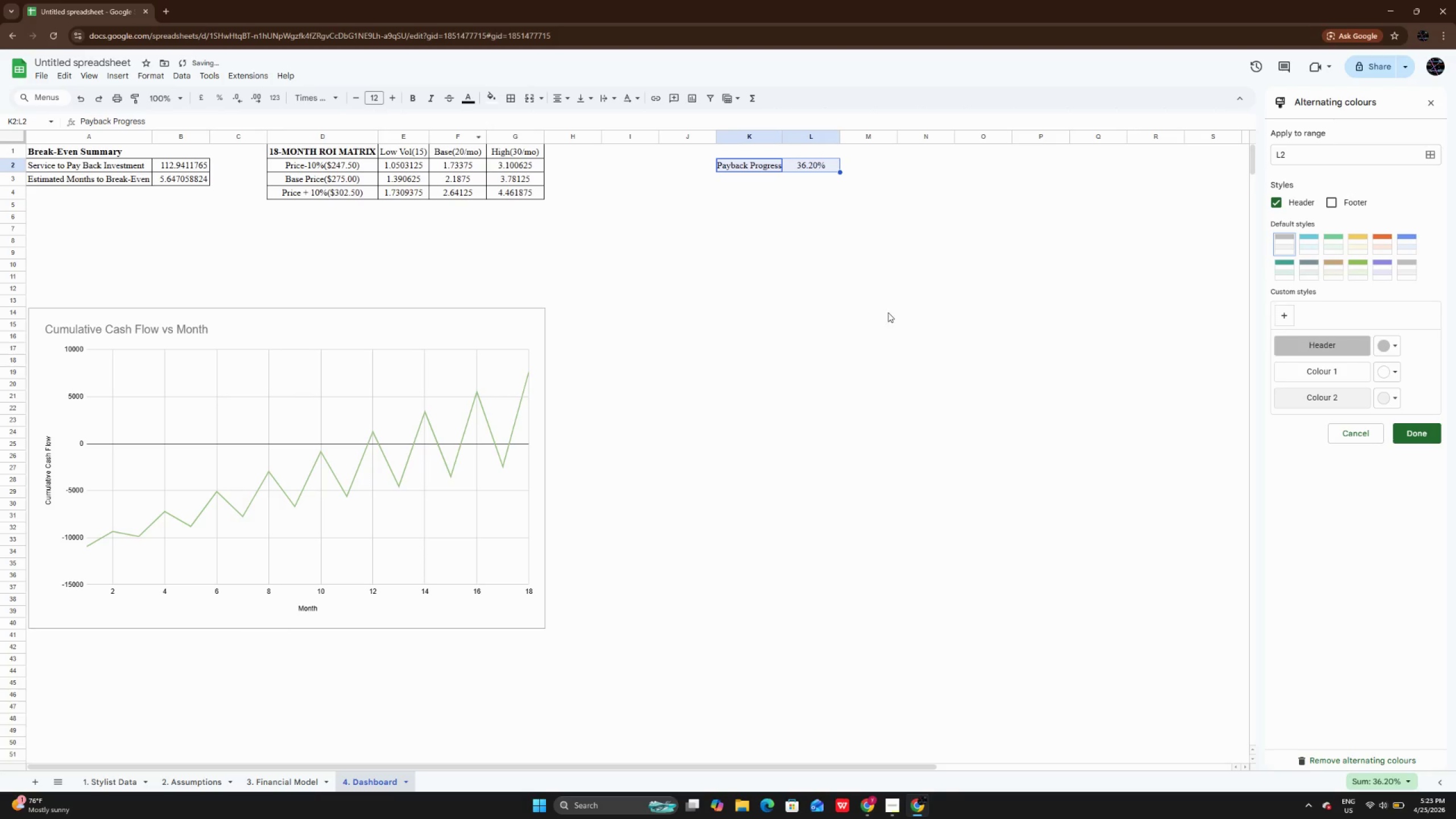 
left_click([889, 313])
 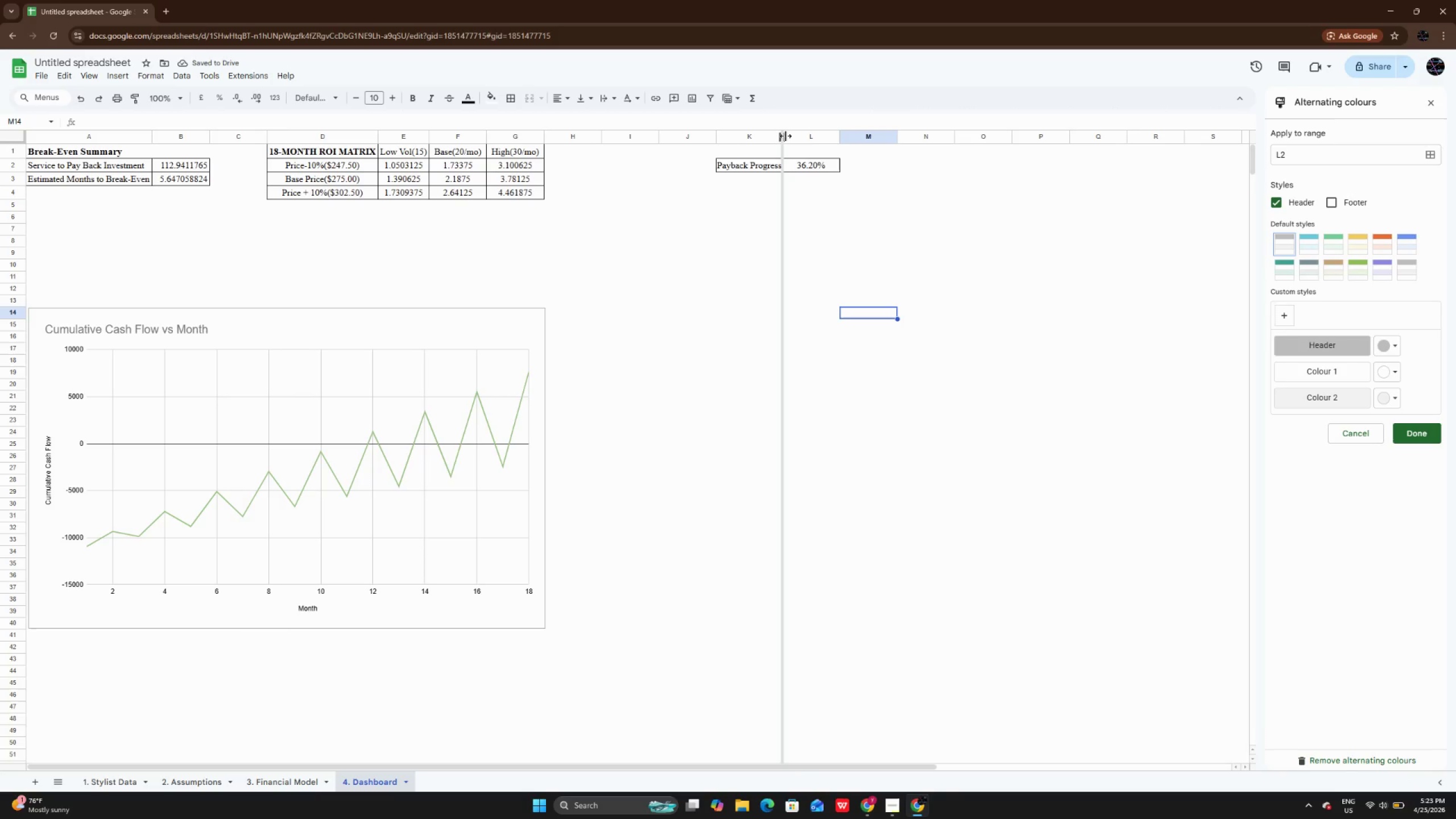 
left_click([810, 277])
 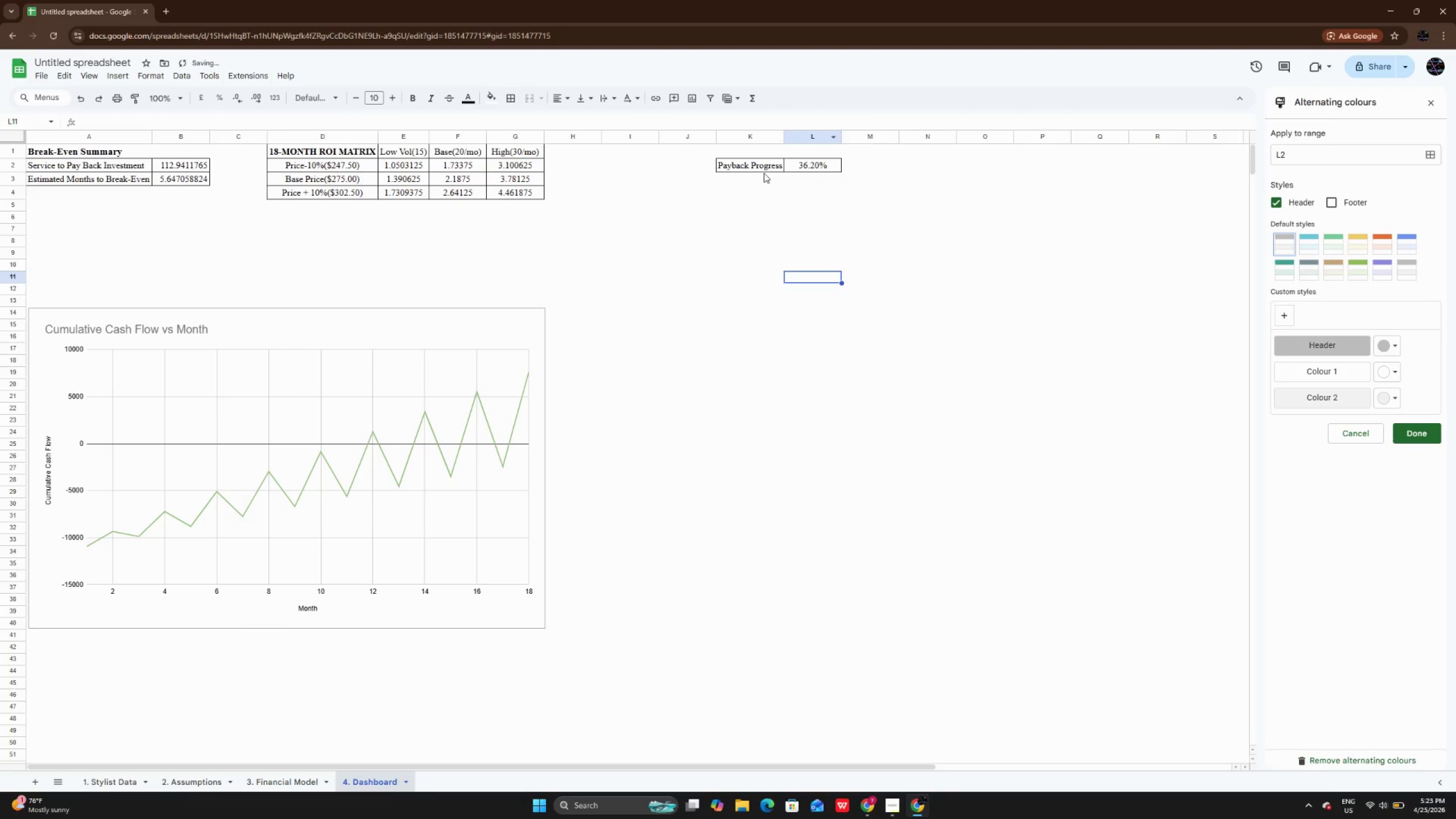 
left_click_drag(start_coordinate=[764, 173], to_coordinate=[789, 171])
 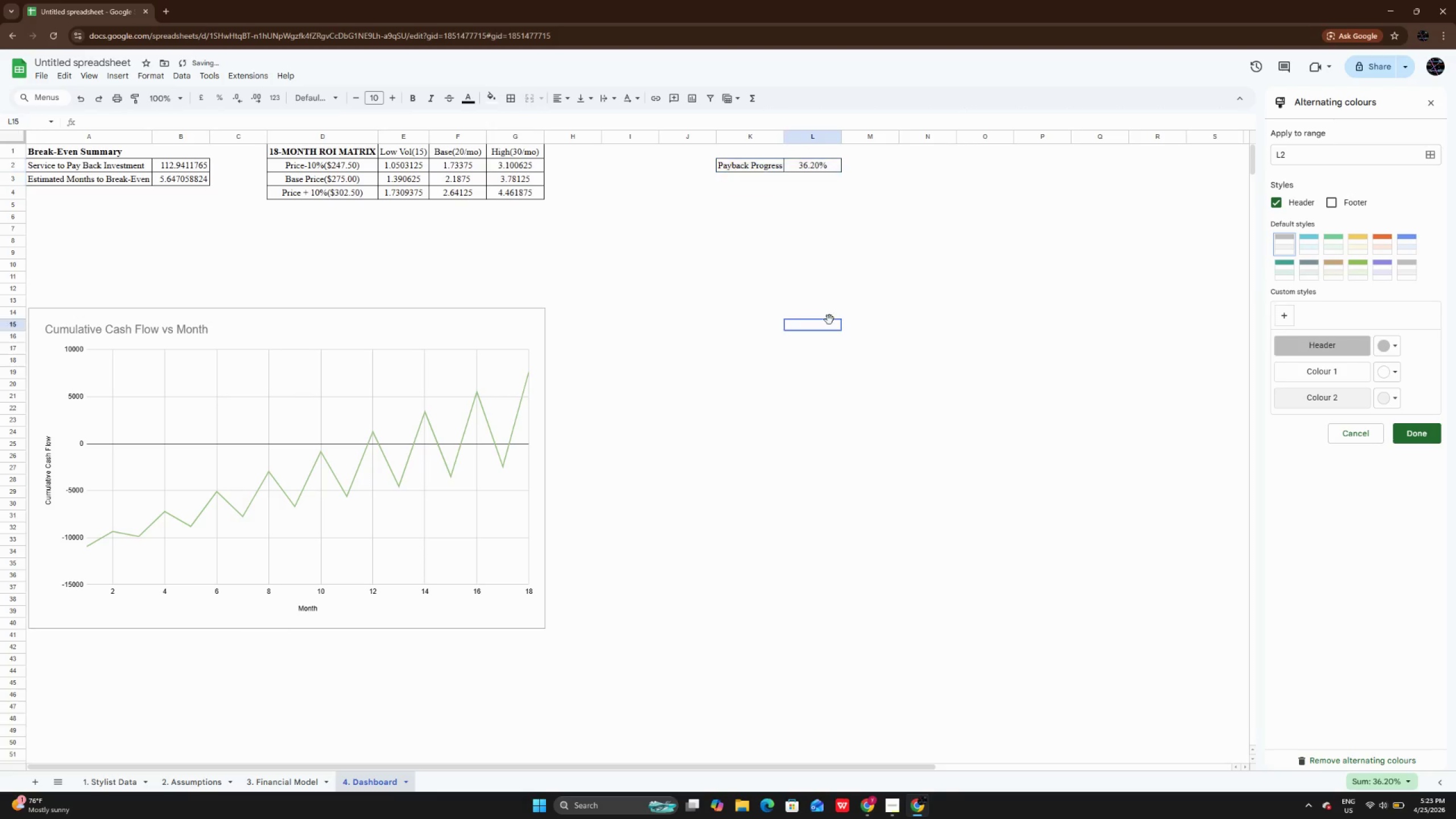 
left_click([829, 320])
 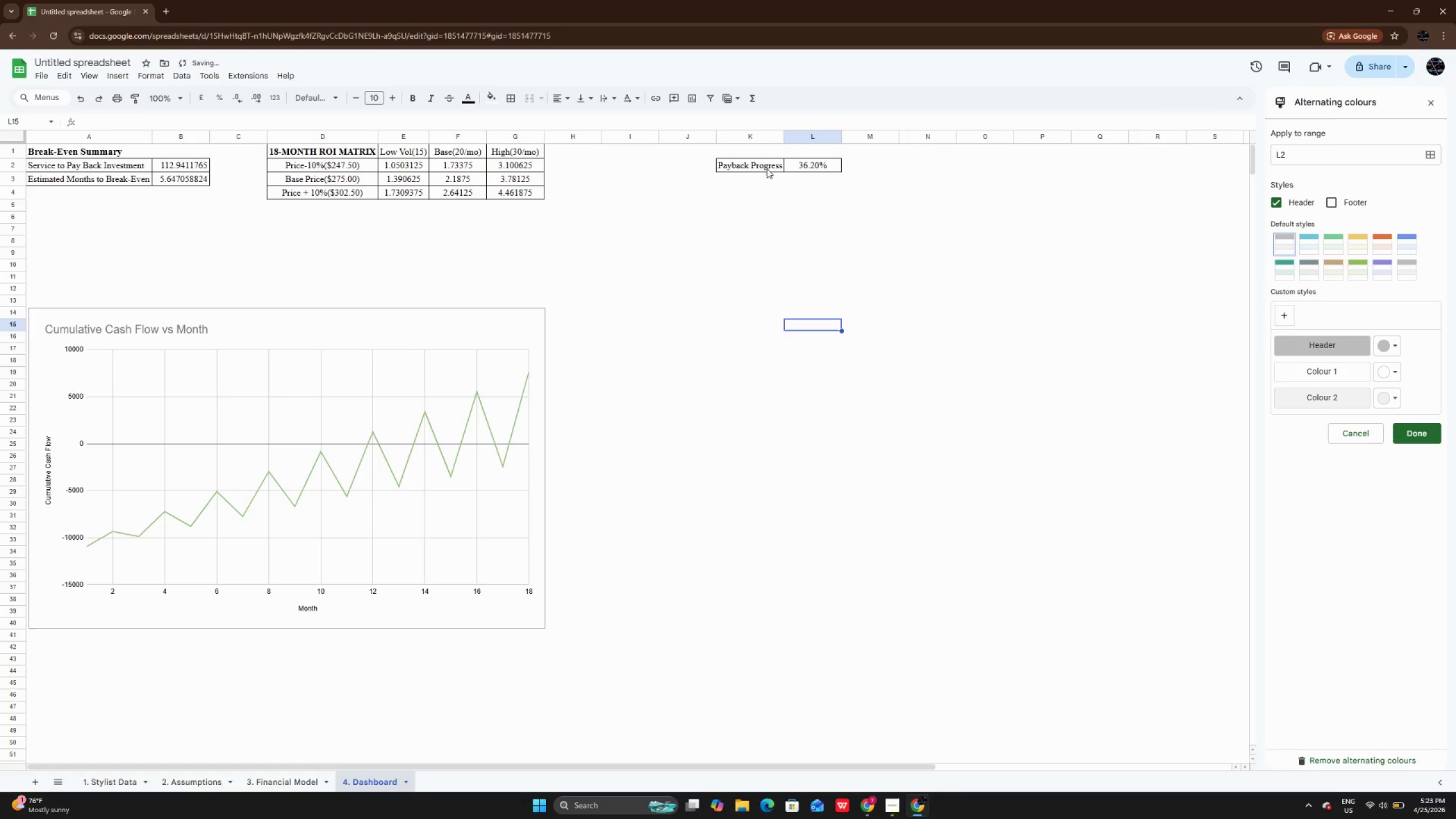 
left_click_drag(start_coordinate=[767, 168], to_coordinate=[789, 168])
 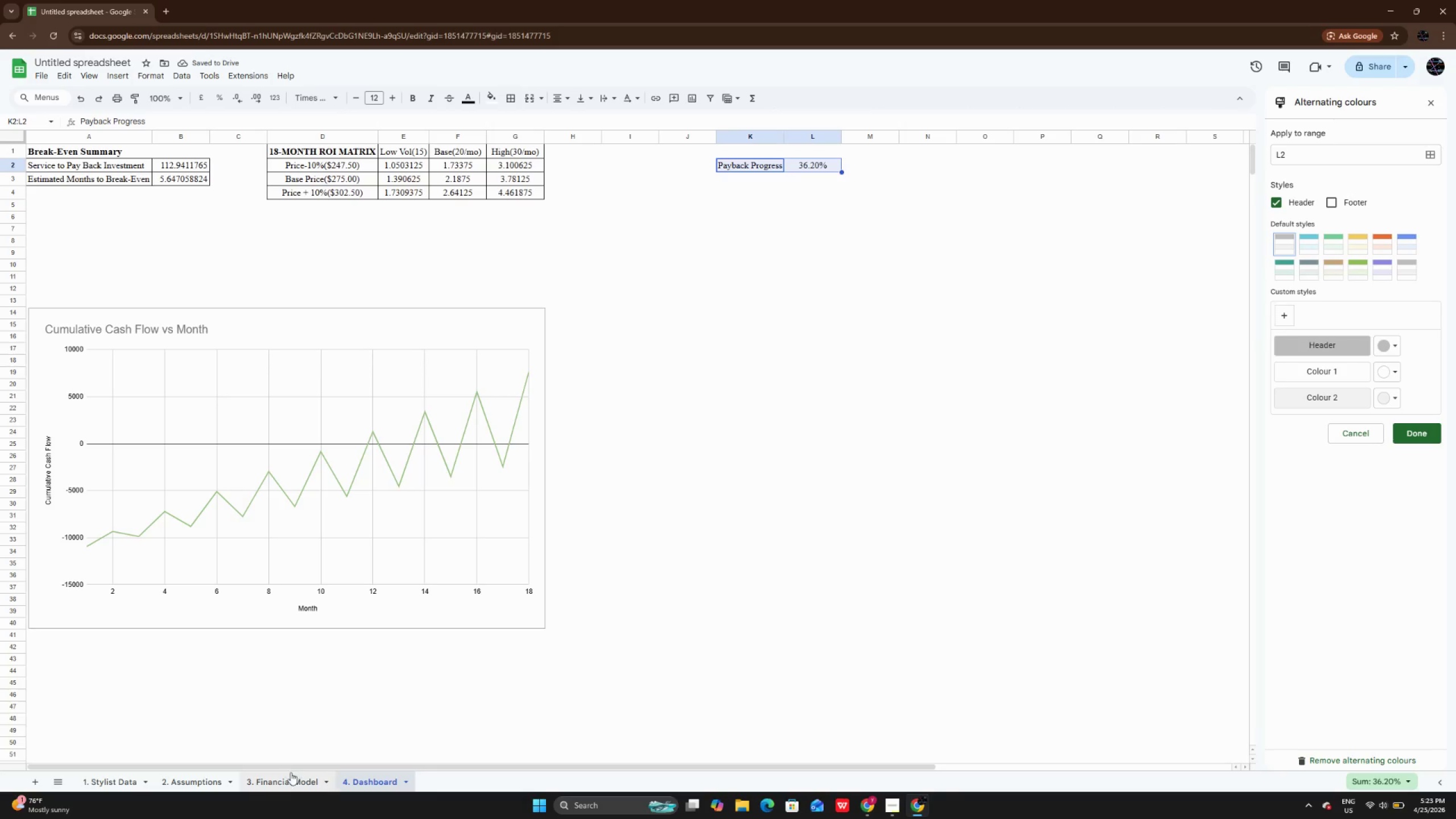 
left_click([294, 781])
 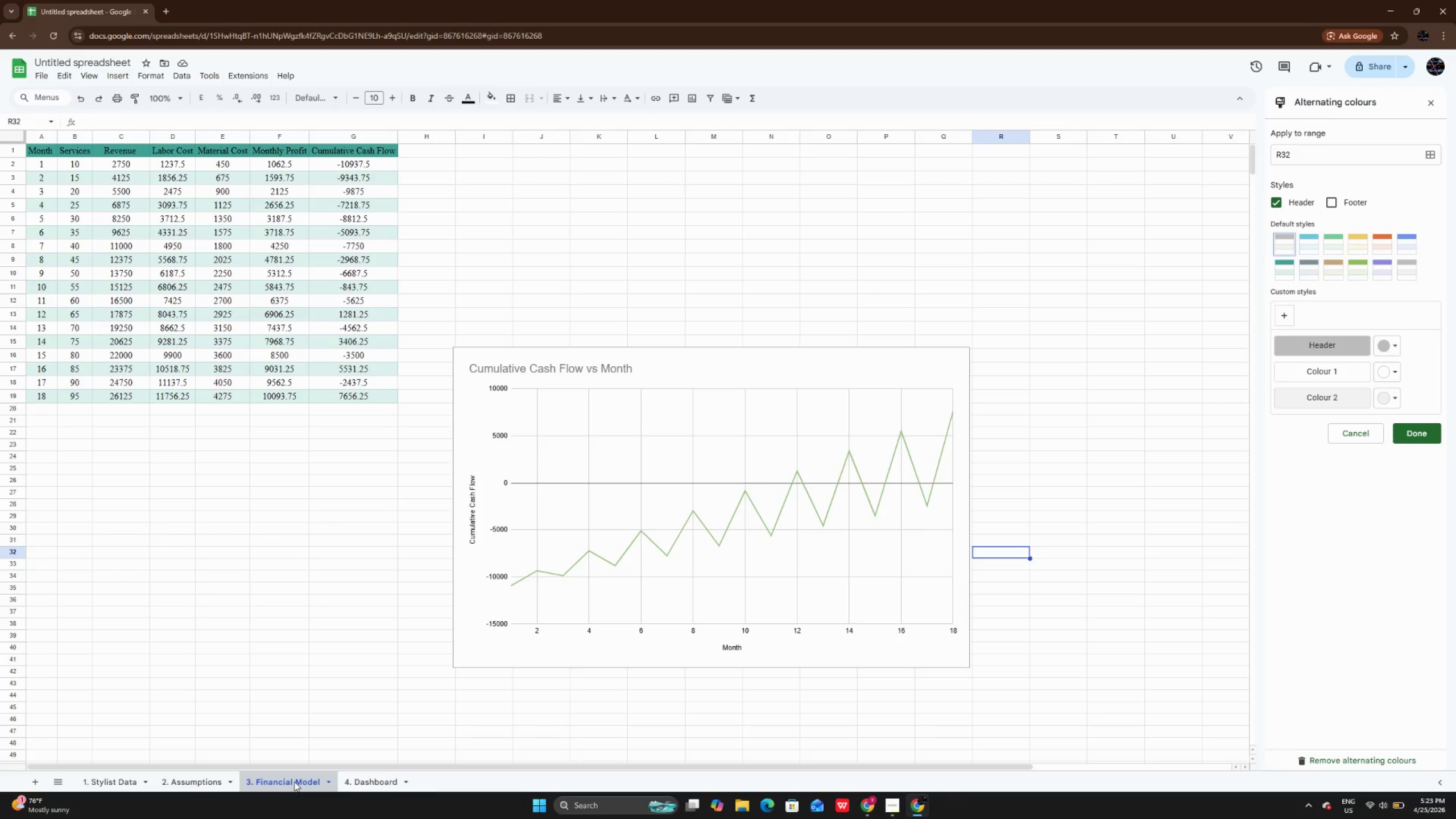 
wait(15.81)
 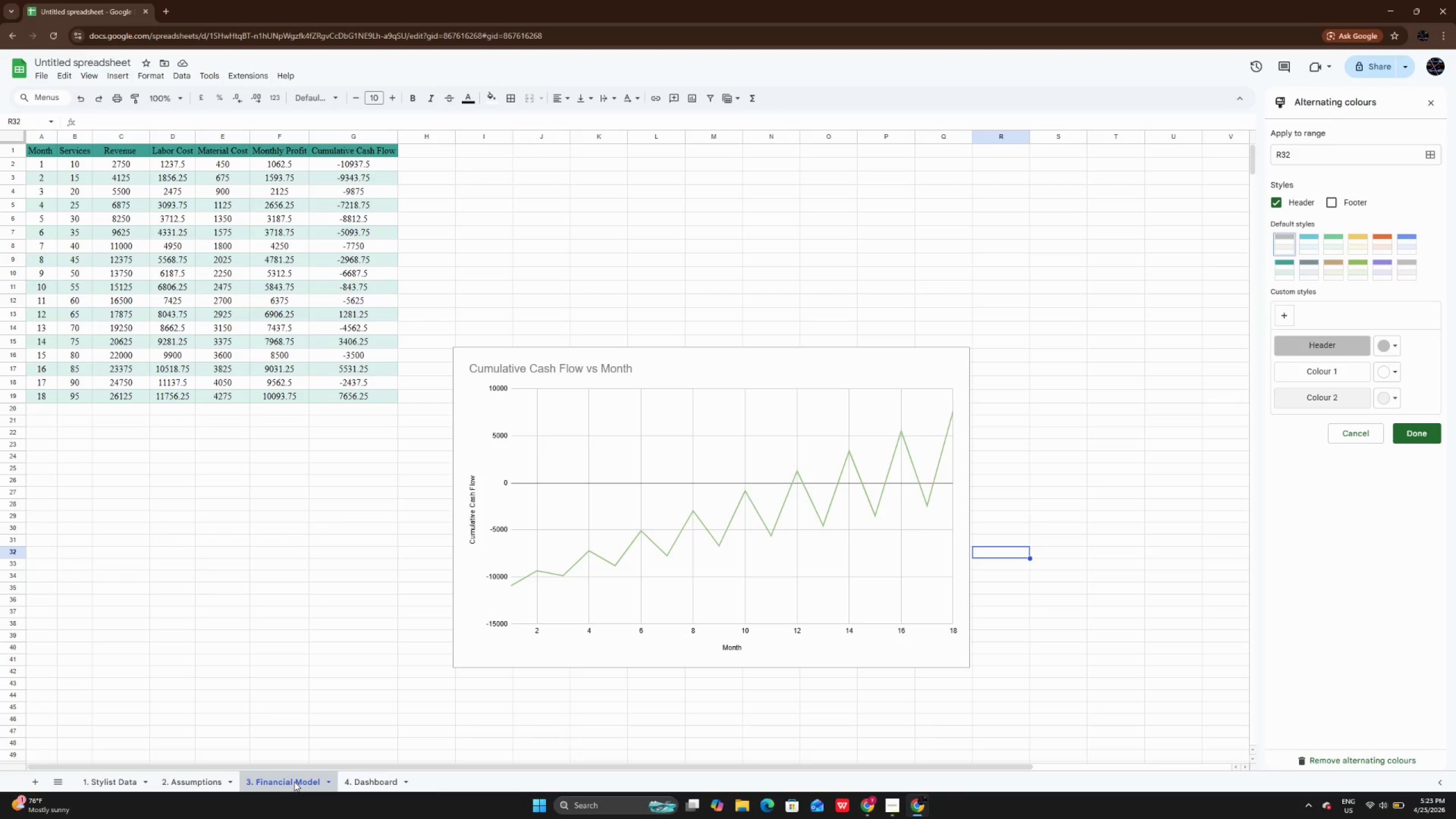 
left_click([180, 778])
 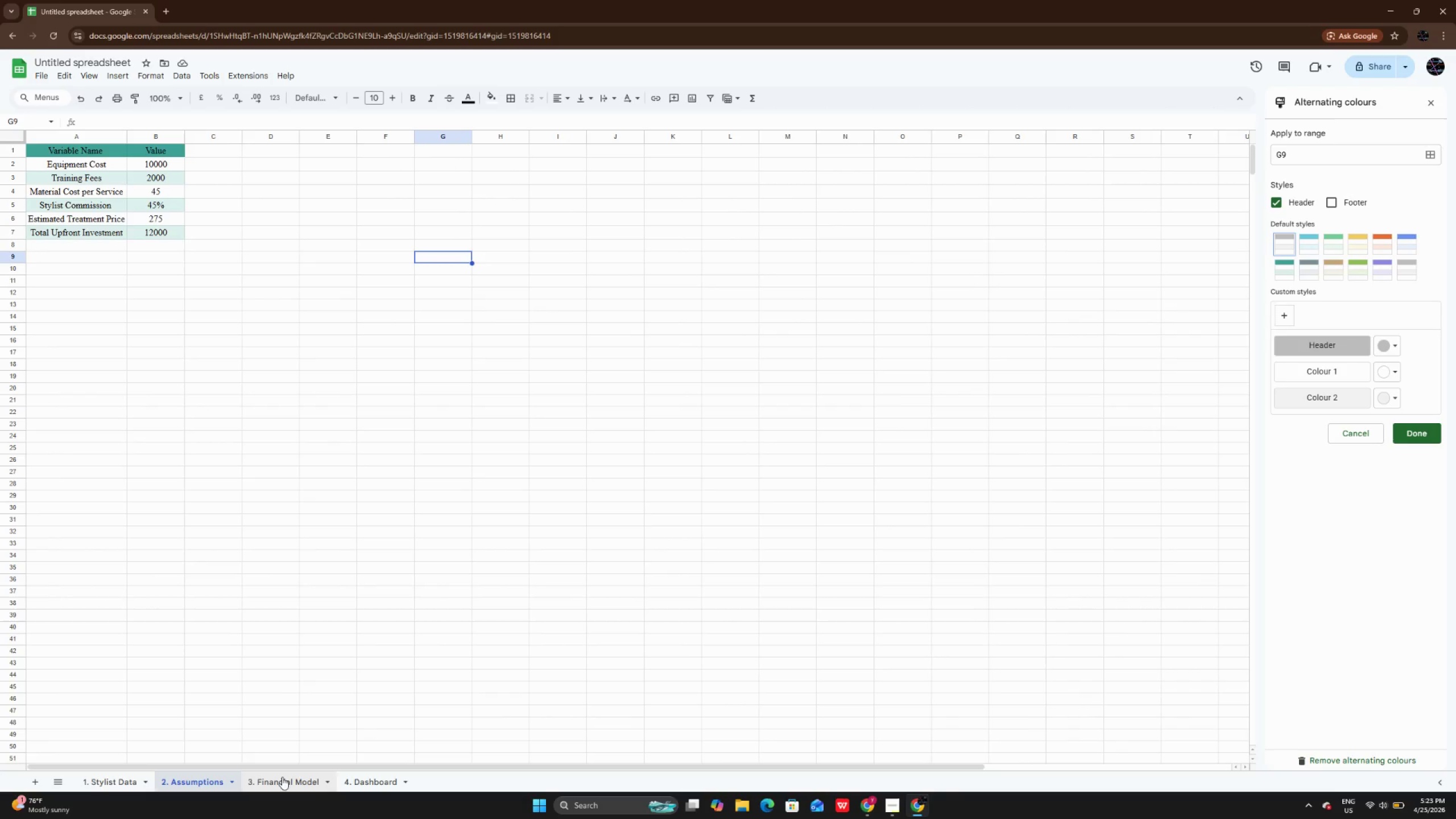 
left_click([282, 777])
 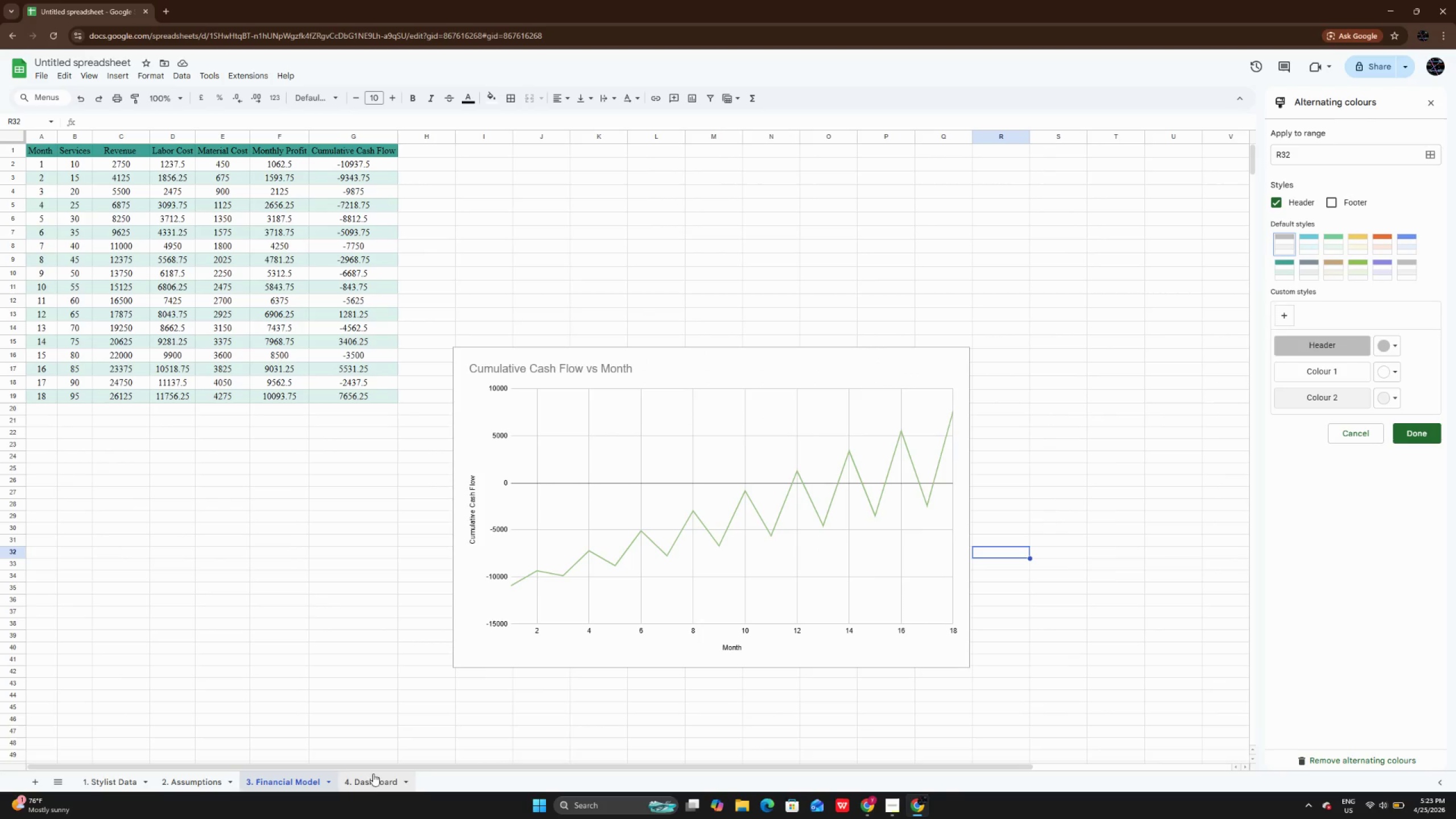 
left_click([369, 778])
 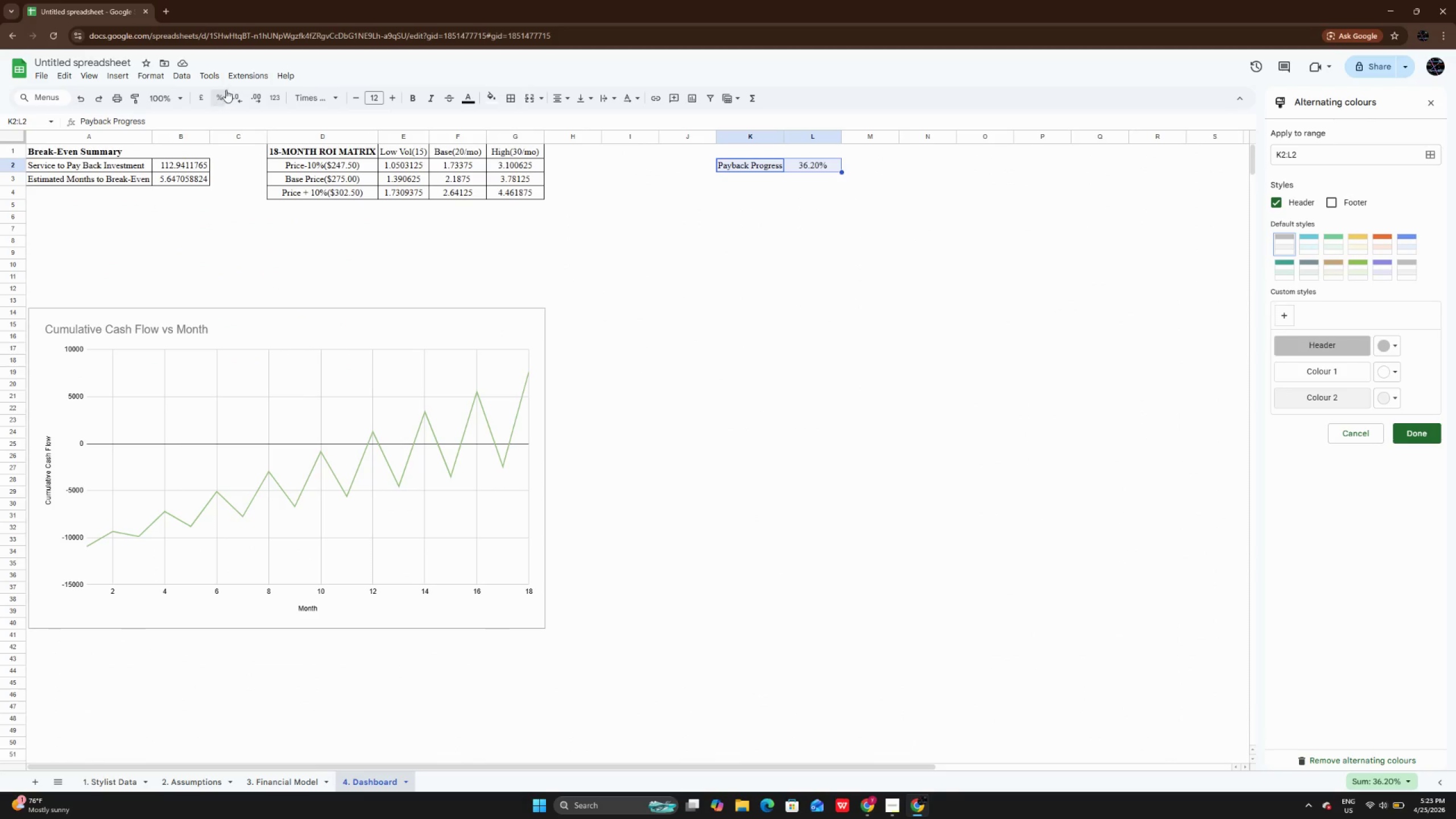 
left_click([185, 78])
 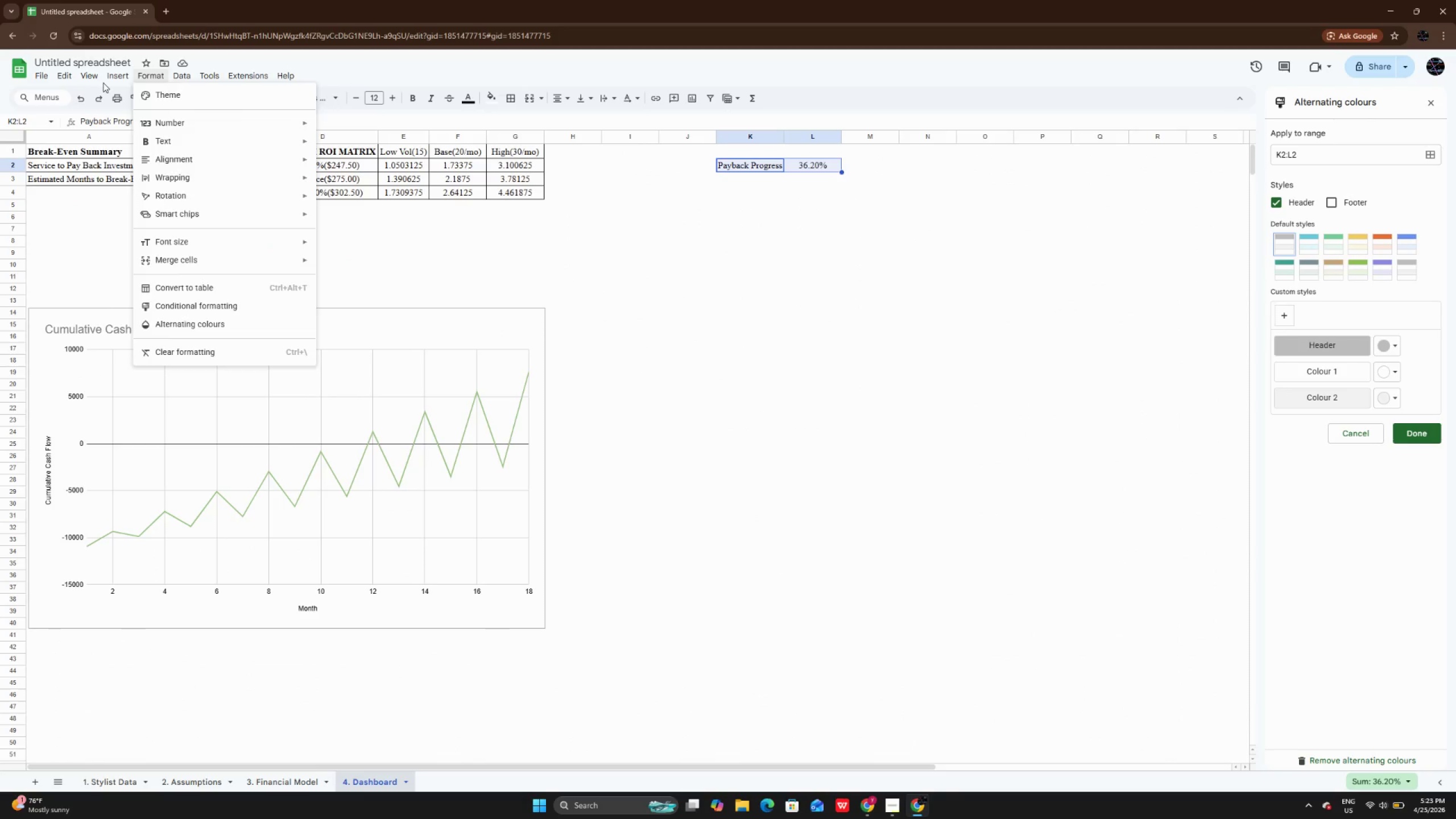 
left_click([122, 75])
 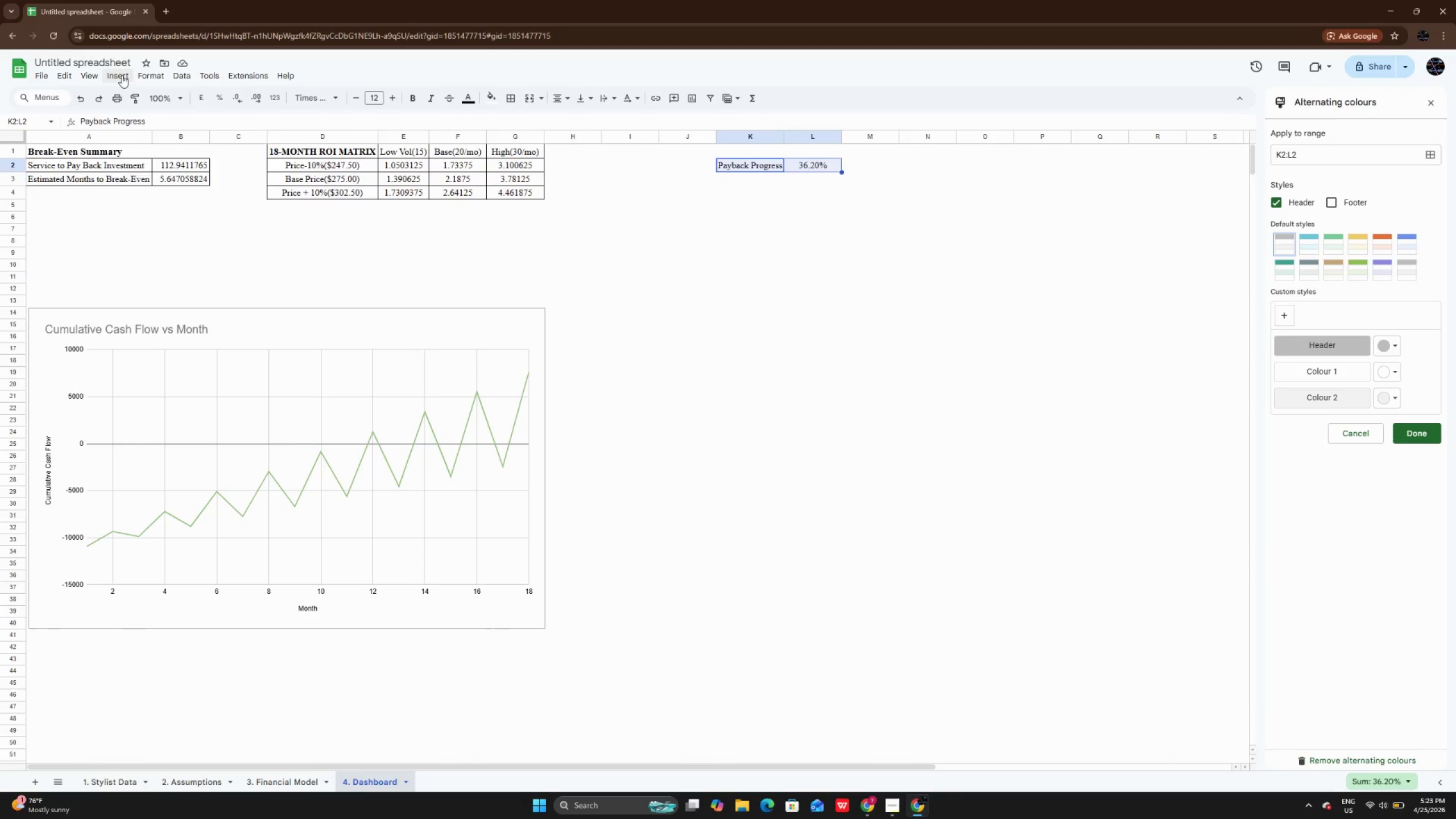 
left_click([122, 75])
 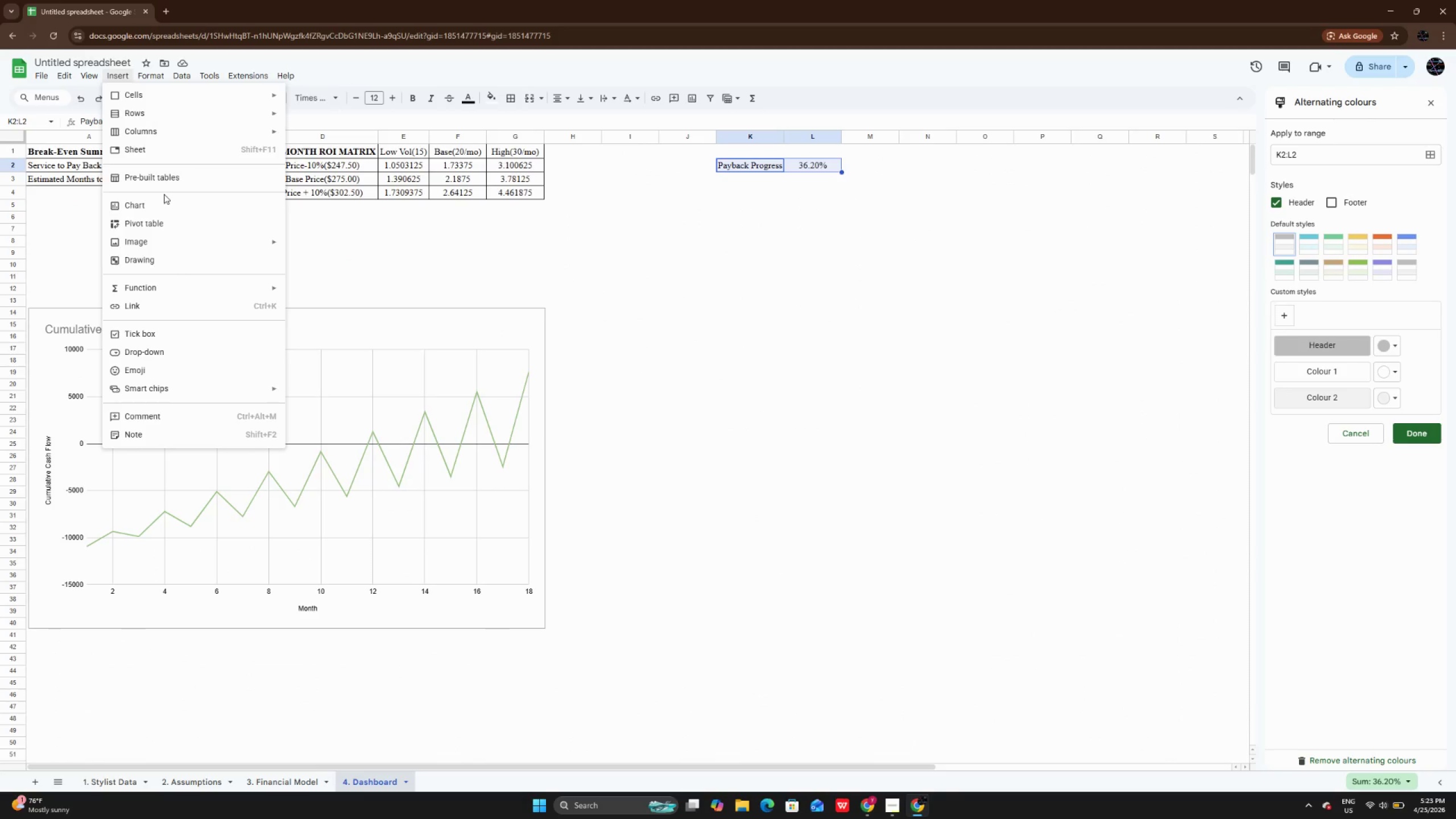 
left_click([164, 195])
 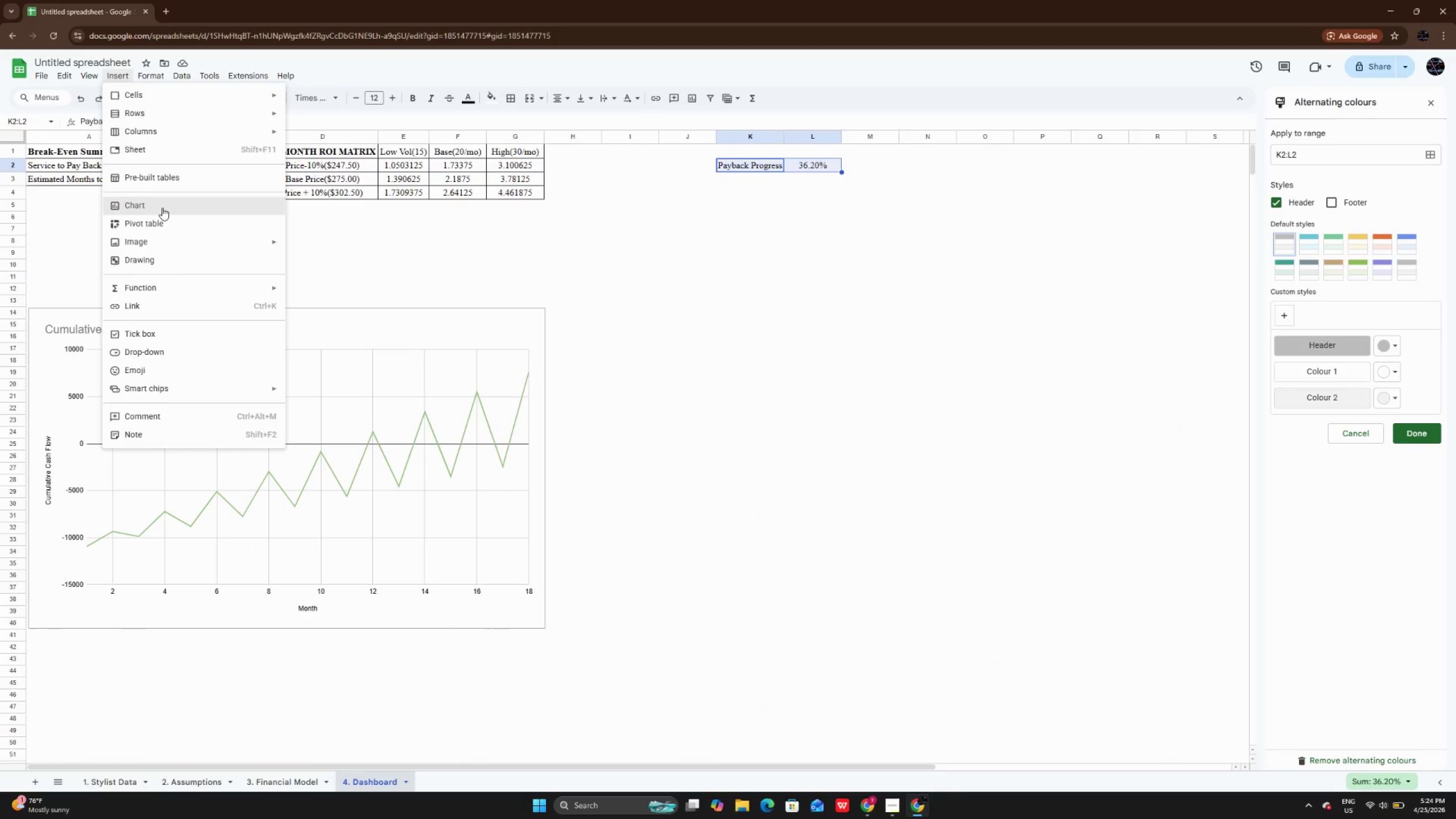 
left_click([162, 208])
 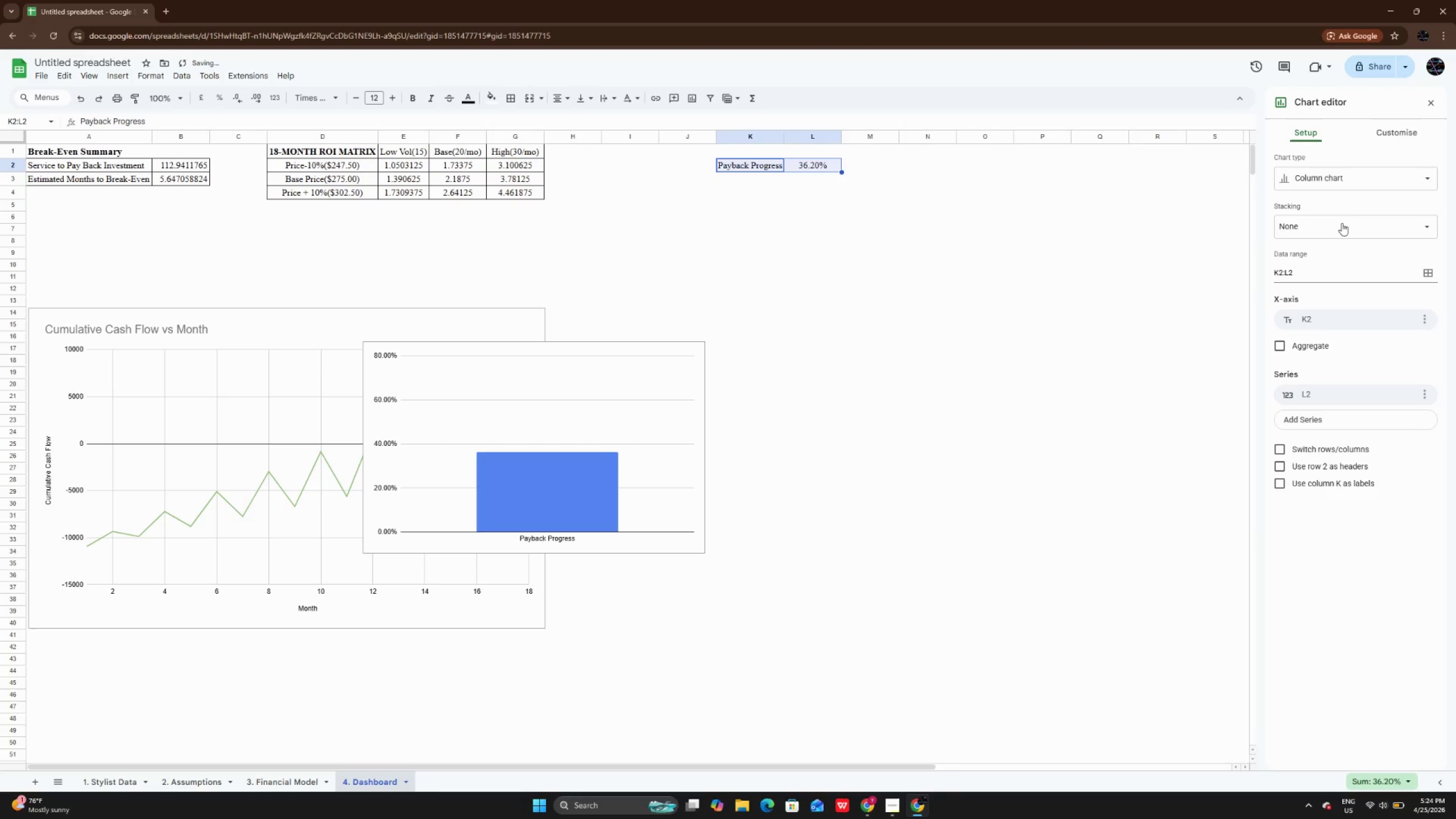 
left_click([1341, 181])
 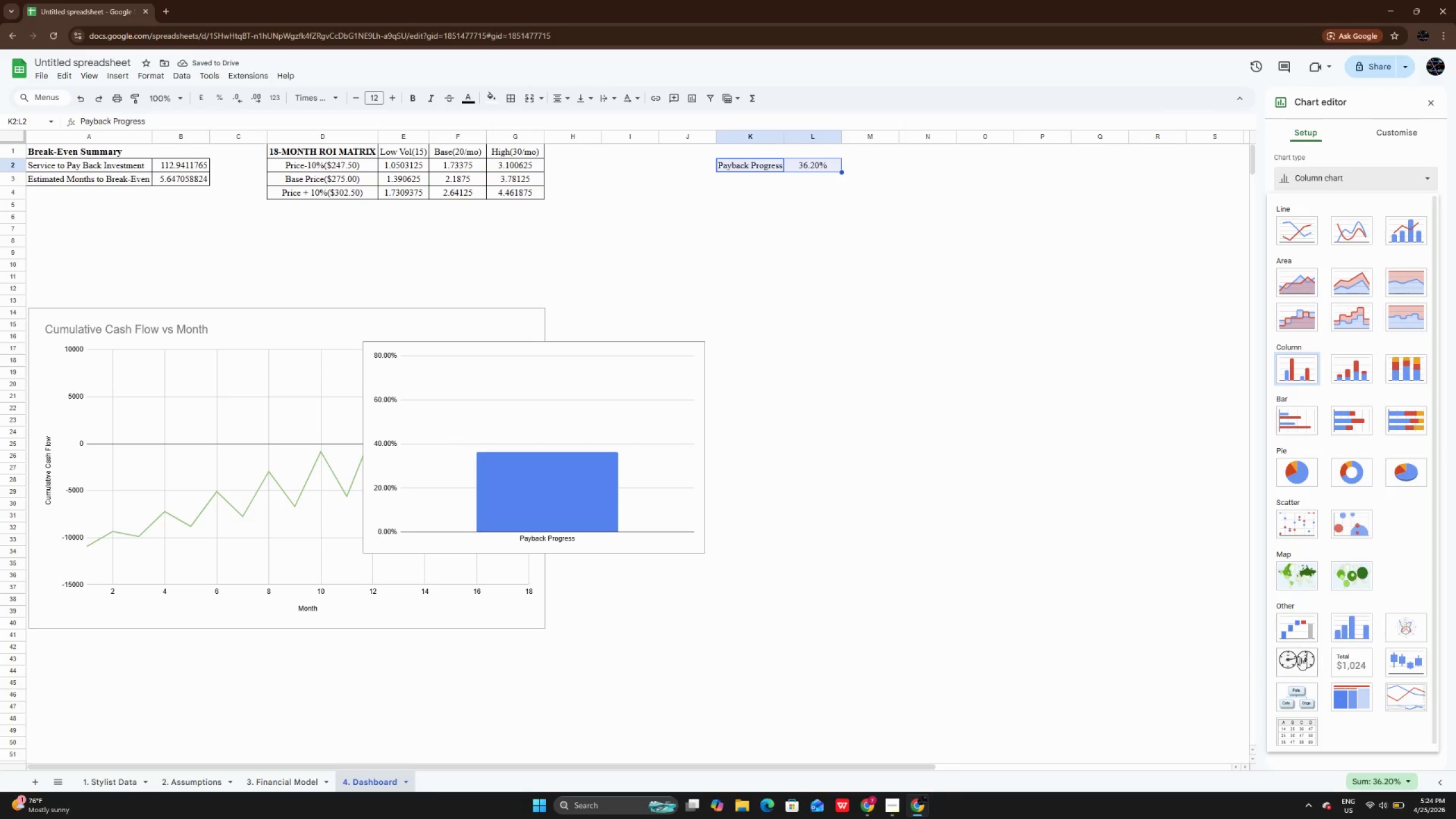 
left_click([1300, 659])
 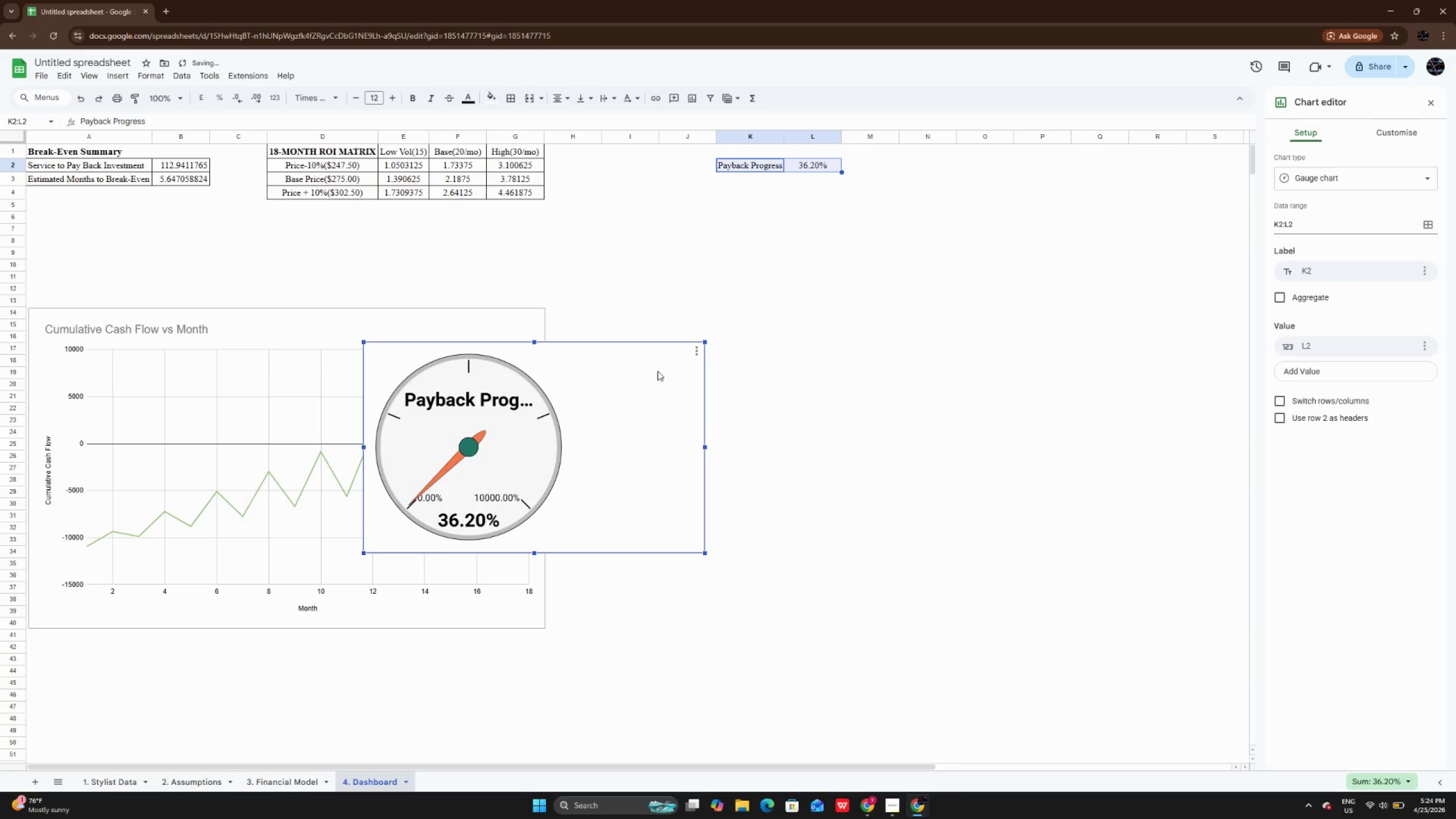 
left_click_drag(start_coordinate=[656, 369], to_coordinate=[878, 359])
 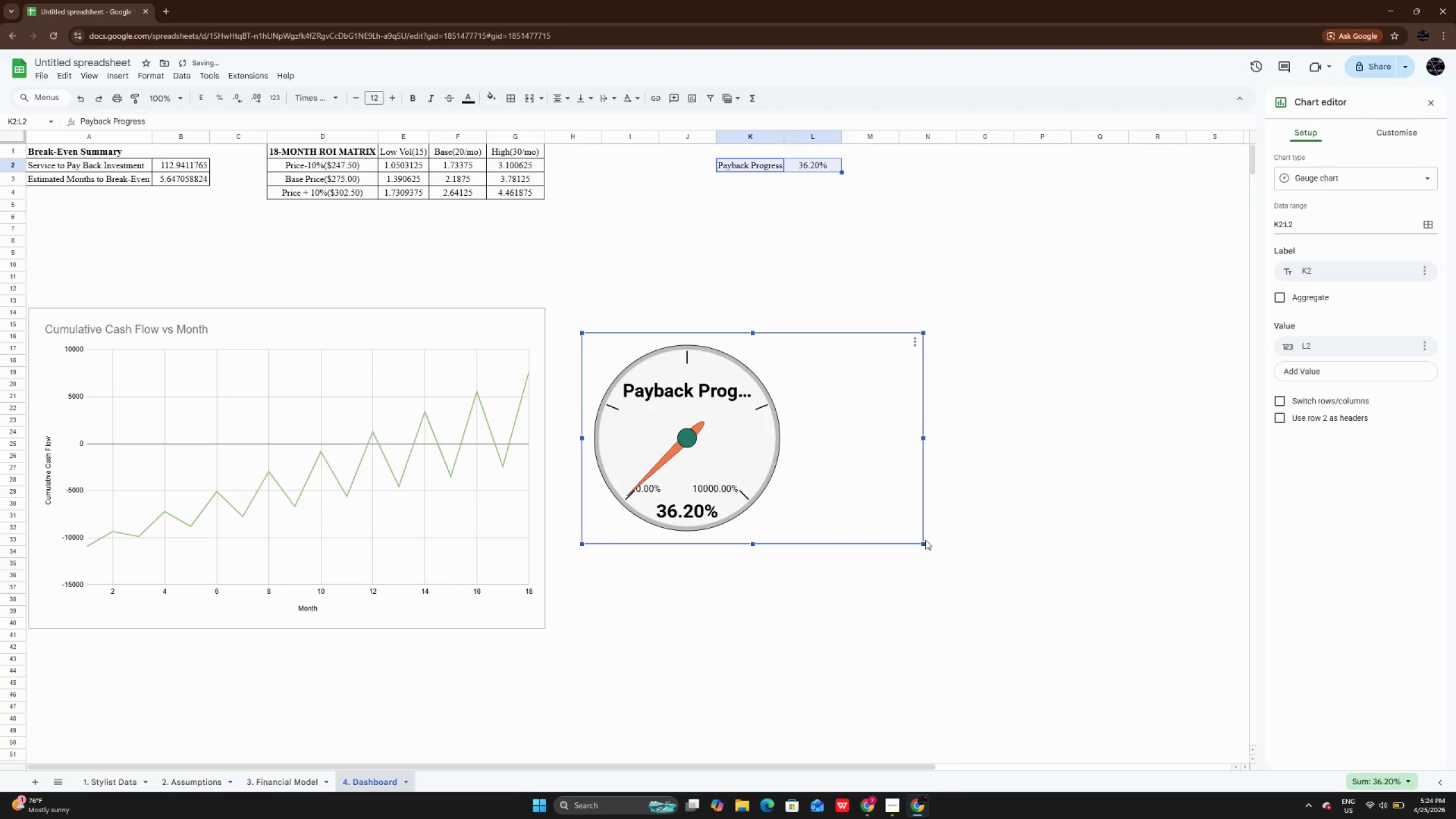 
left_click_drag(start_coordinate=[922, 546], to_coordinate=[1005, 626])
 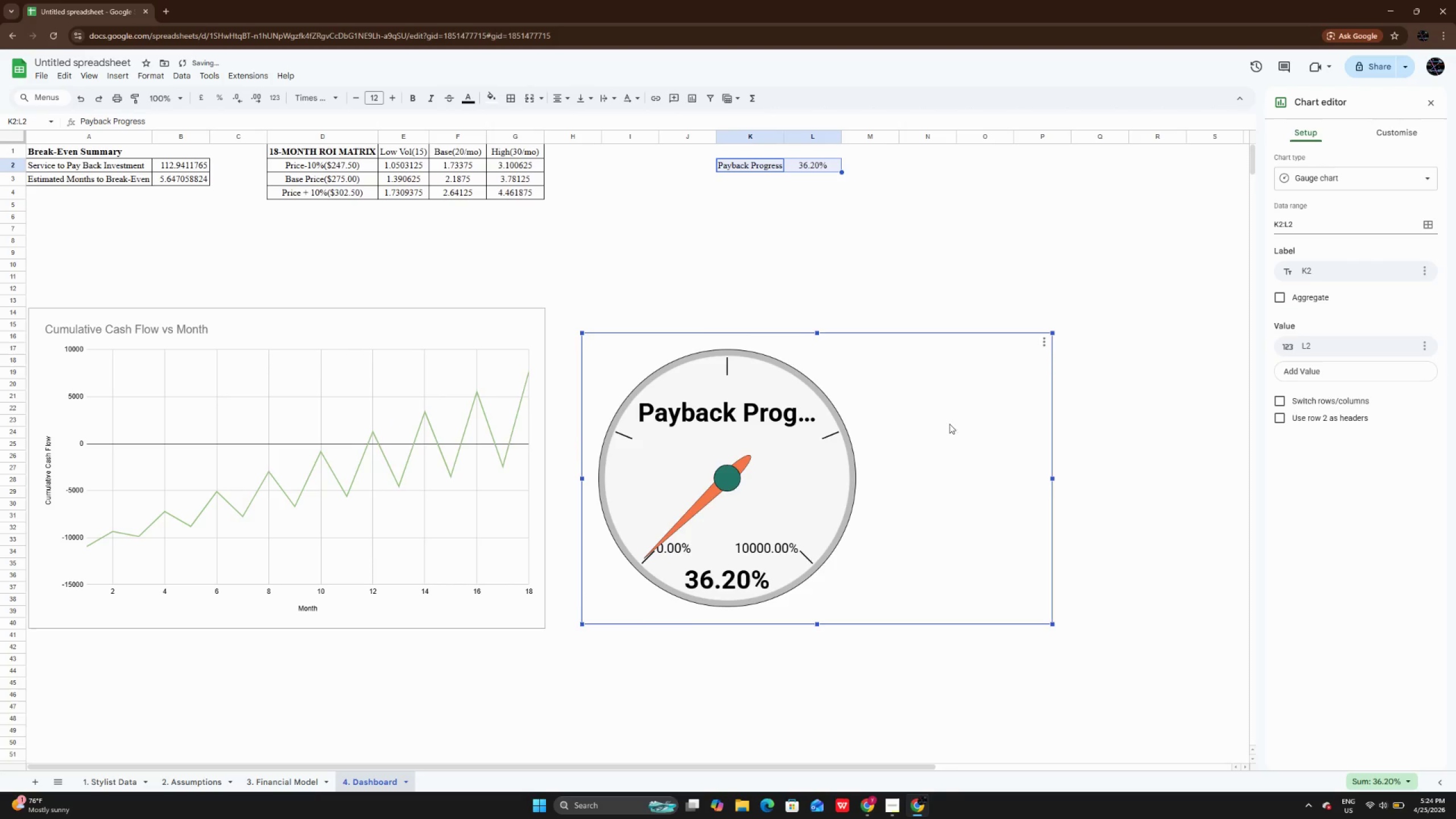 
left_click_drag(start_coordinate=[949, 424], to_coordinate=[935, 395])
 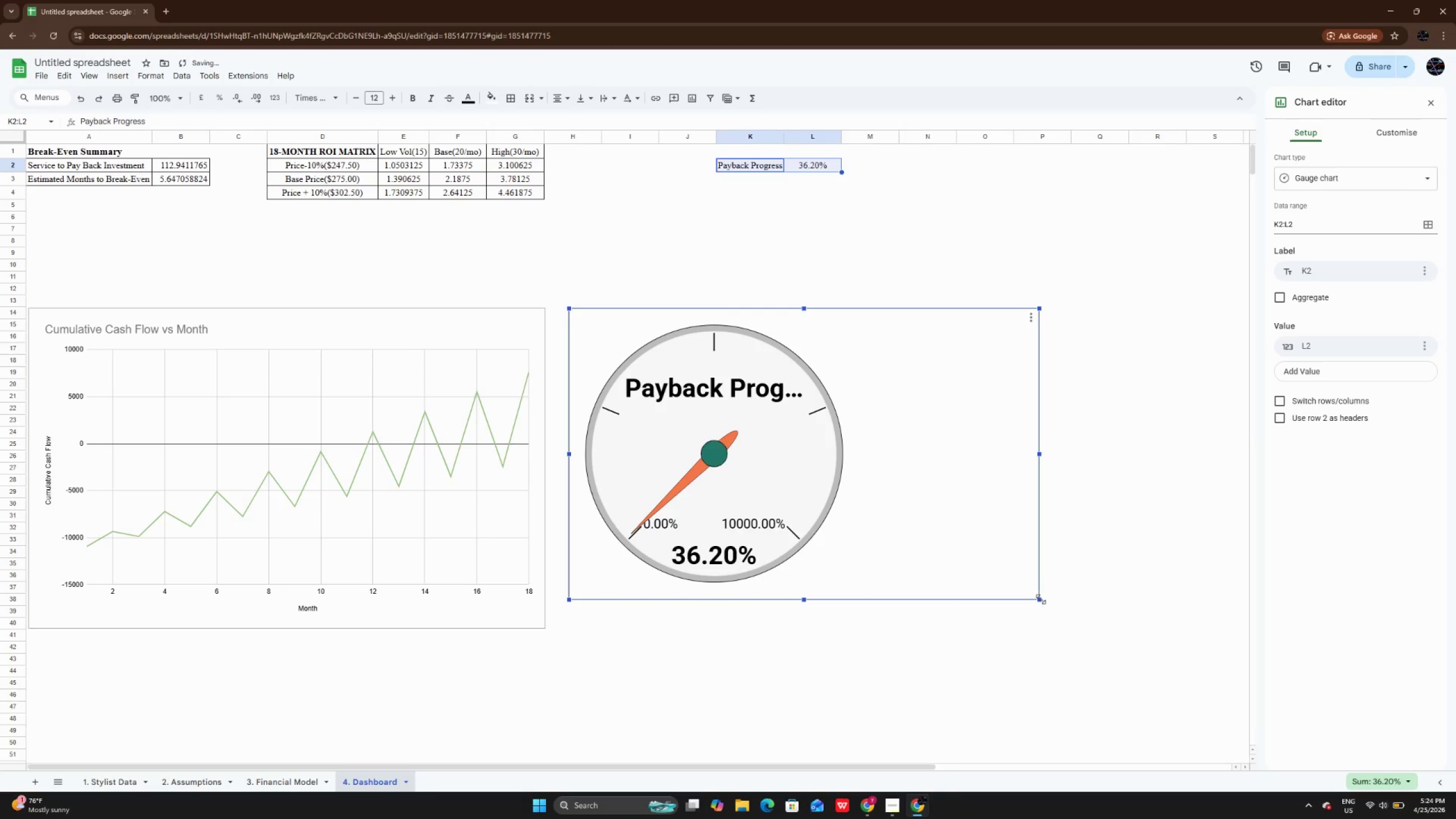 
left_click_drag(start_coordinate=[1041, 599], to_coordinate=[1070, 624])
 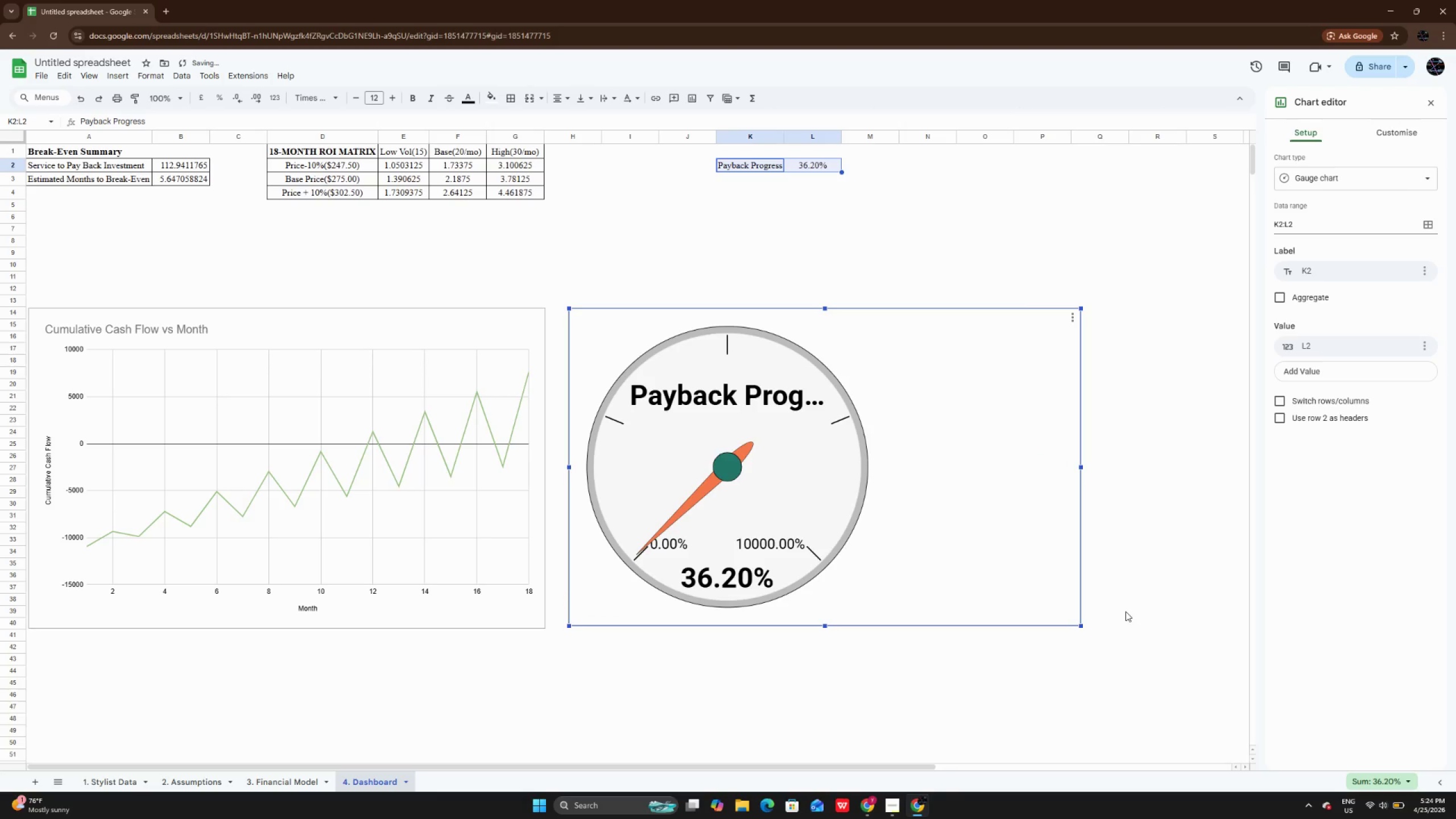 
left_click([1126, 611])
 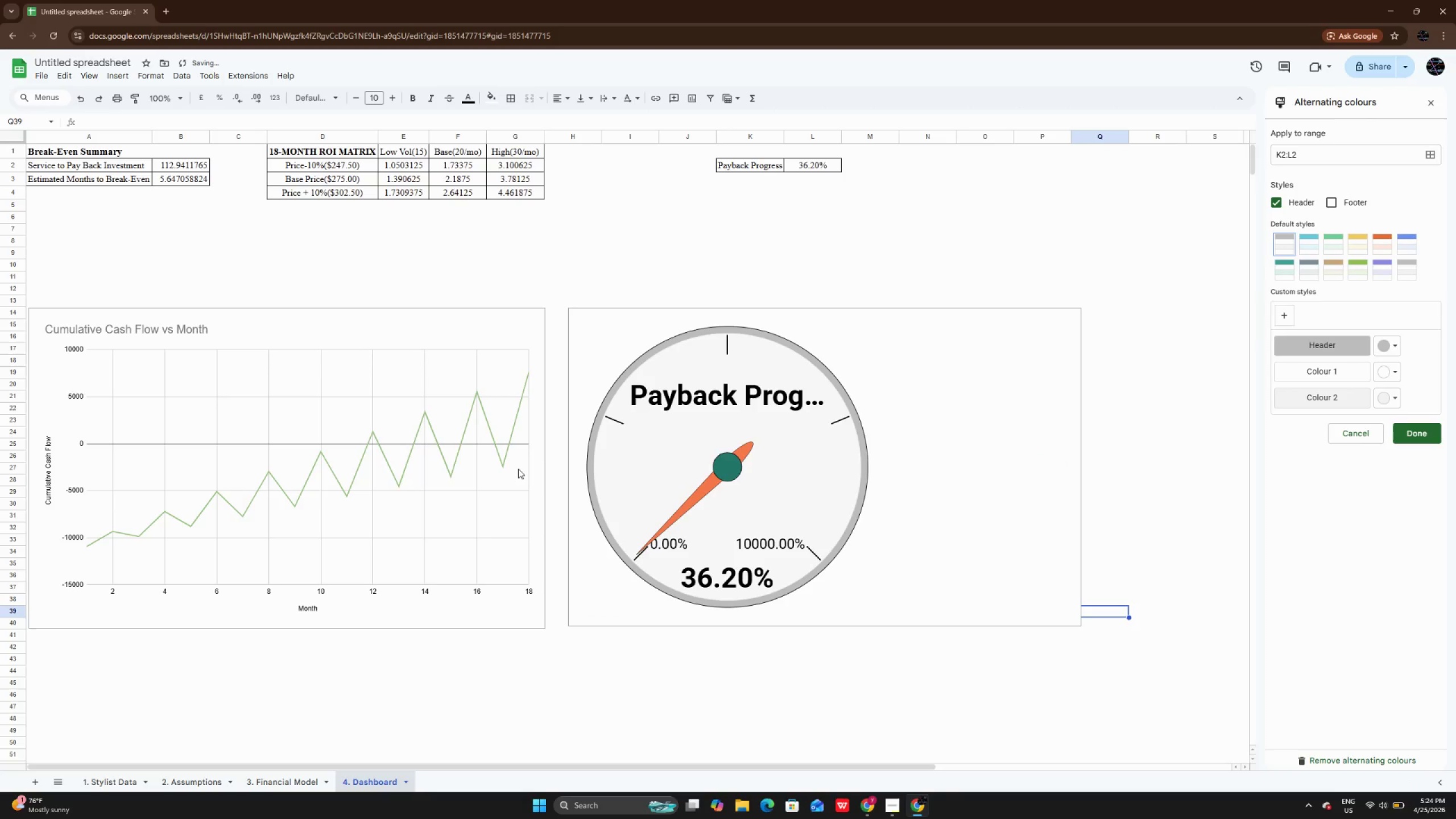 
scroll: coordinate [520, 470], scroll_direction: up, amount: 3.0
 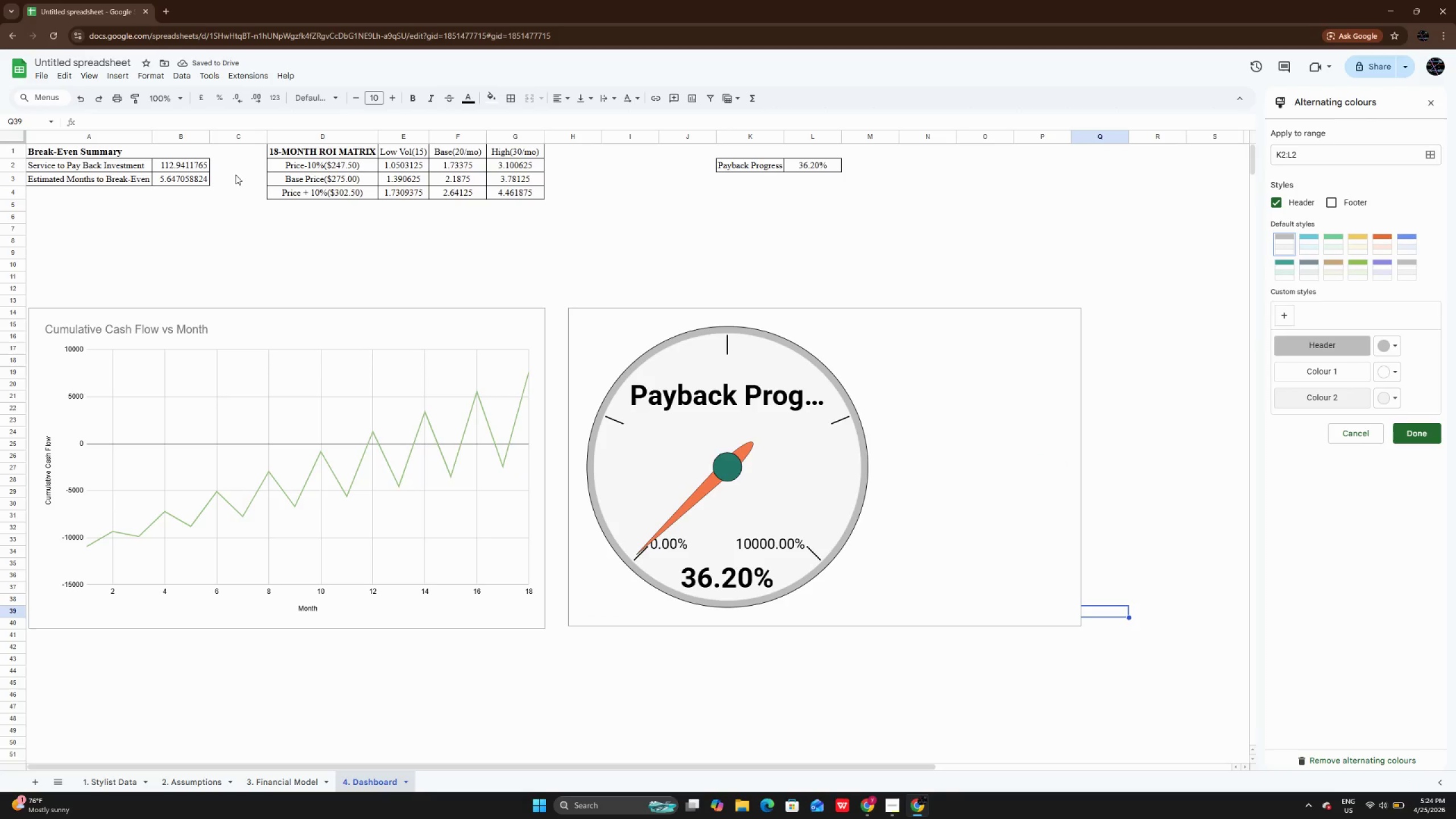 
left_click_drag(start_coordinate=[321, 148], to_coordinate=[523, 194])
 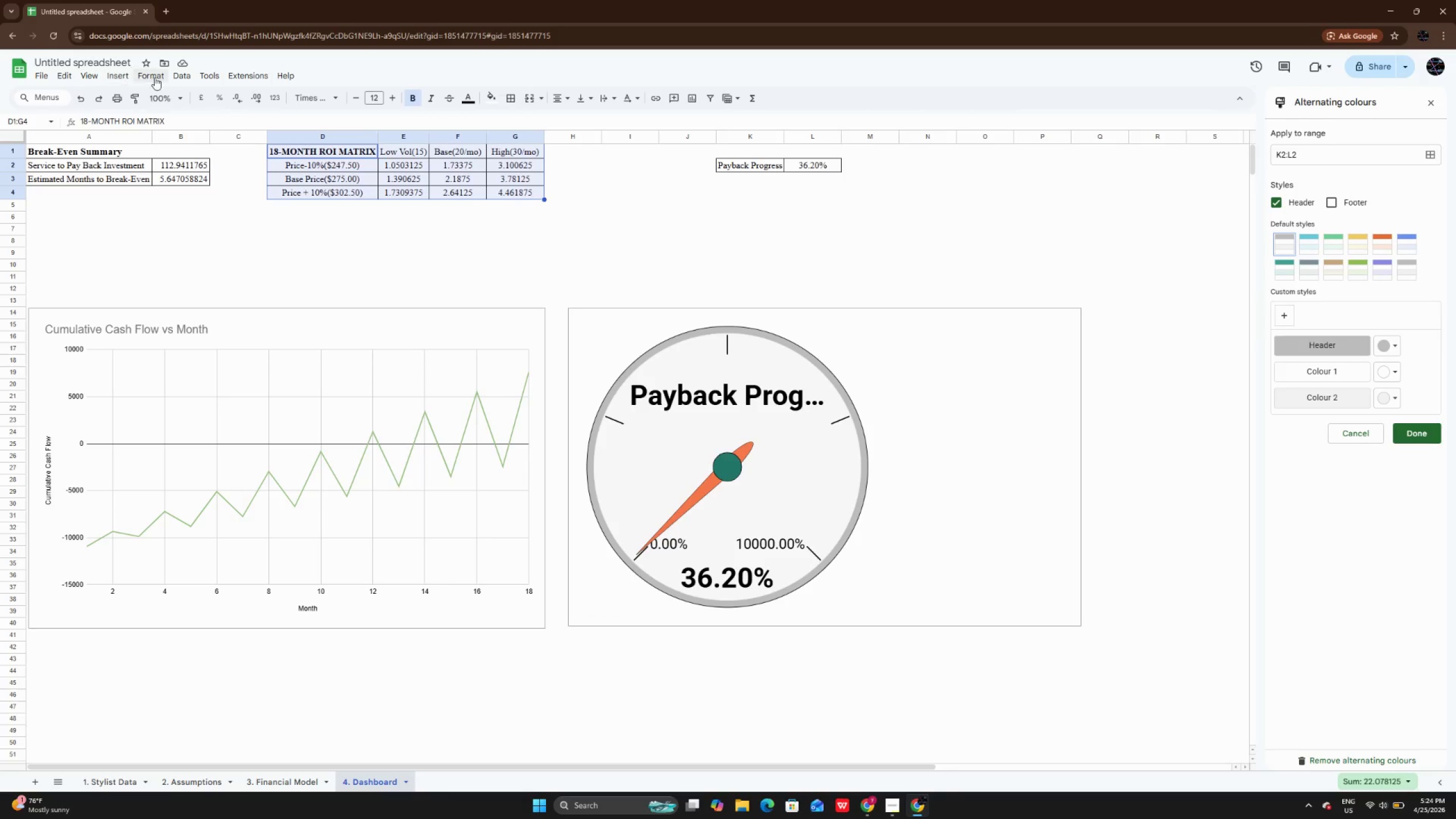 
left_click([160, 77])
 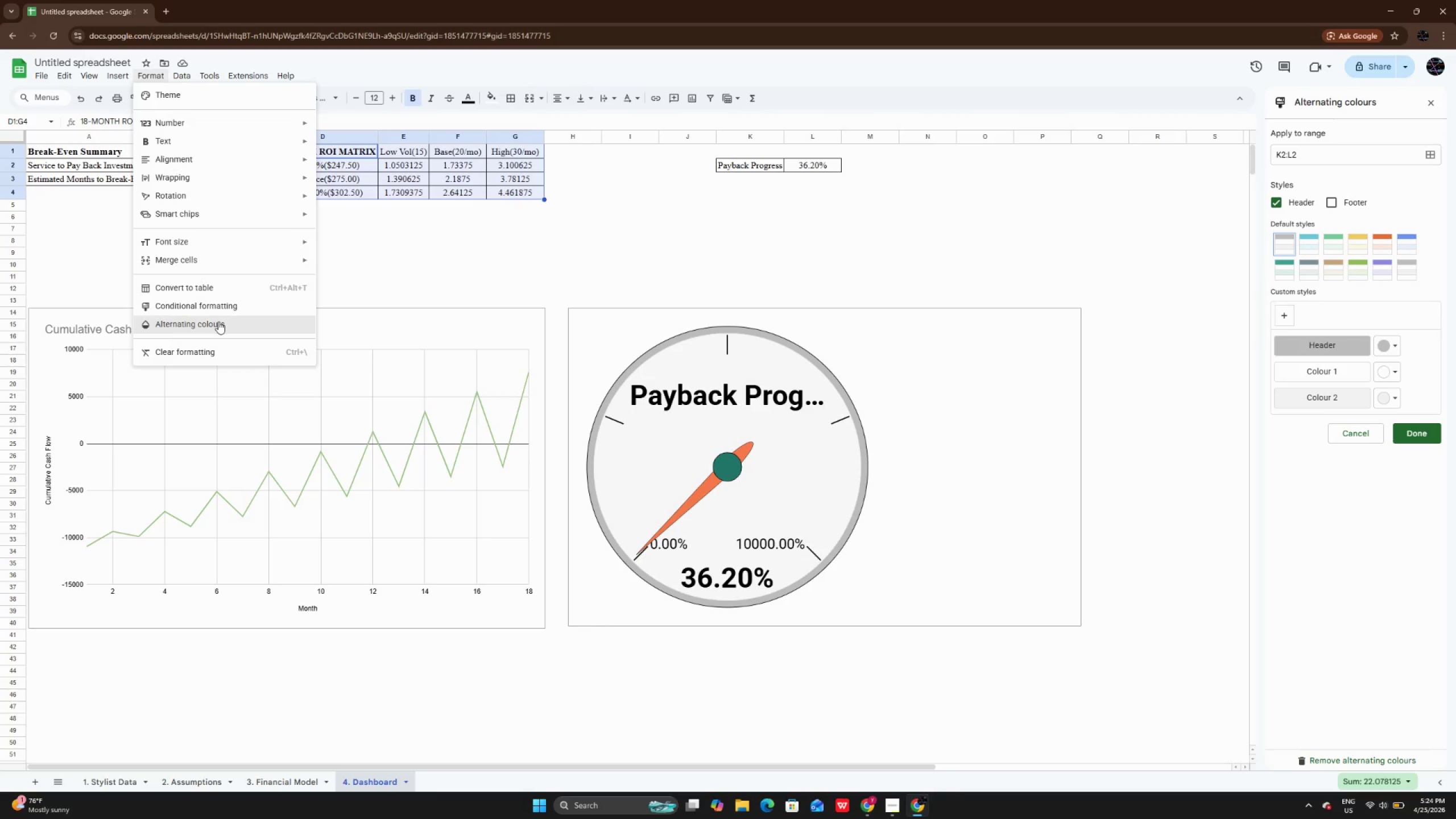 
left_click([218, 321])
 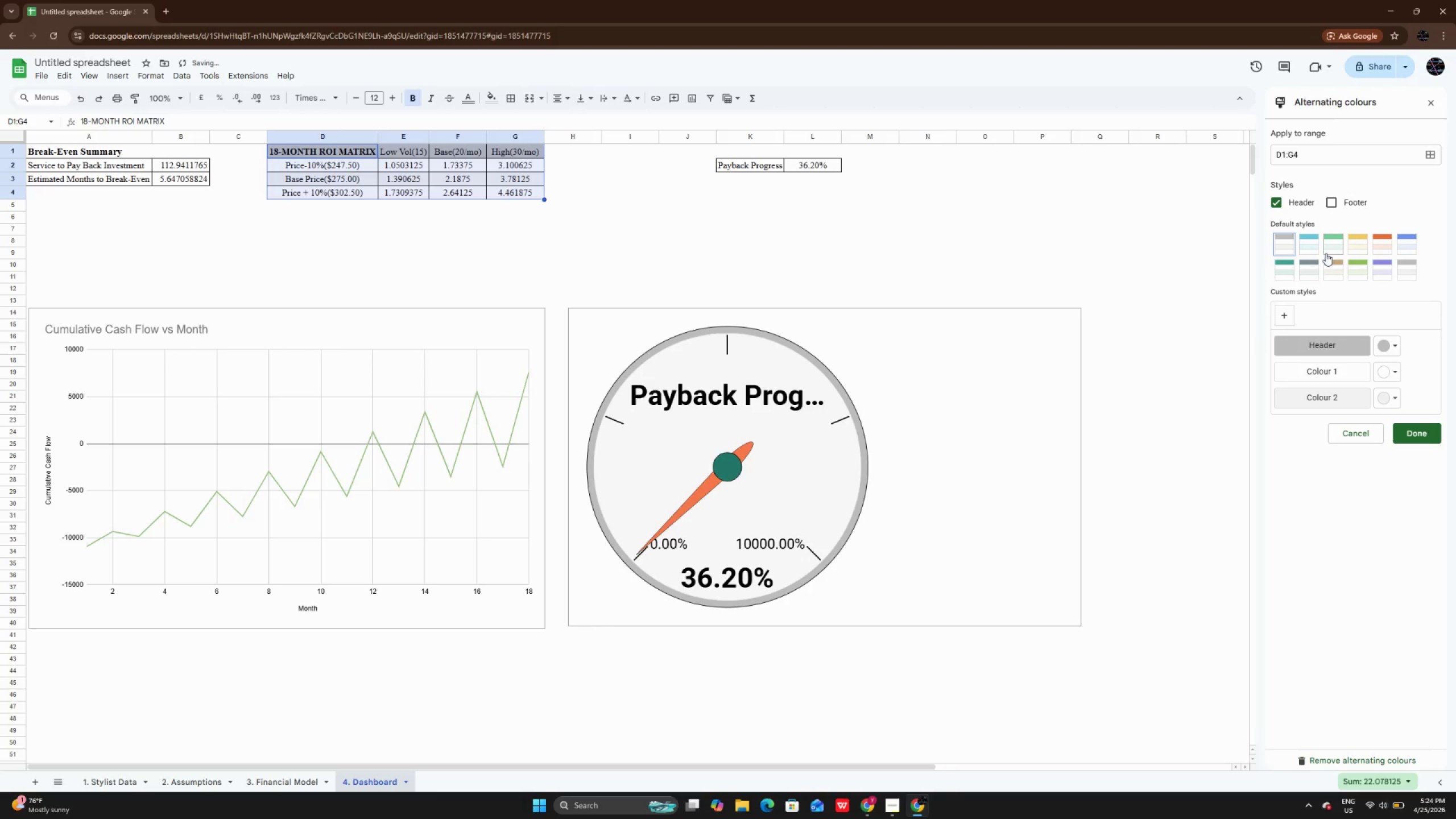 
left_click([1290, 267])
 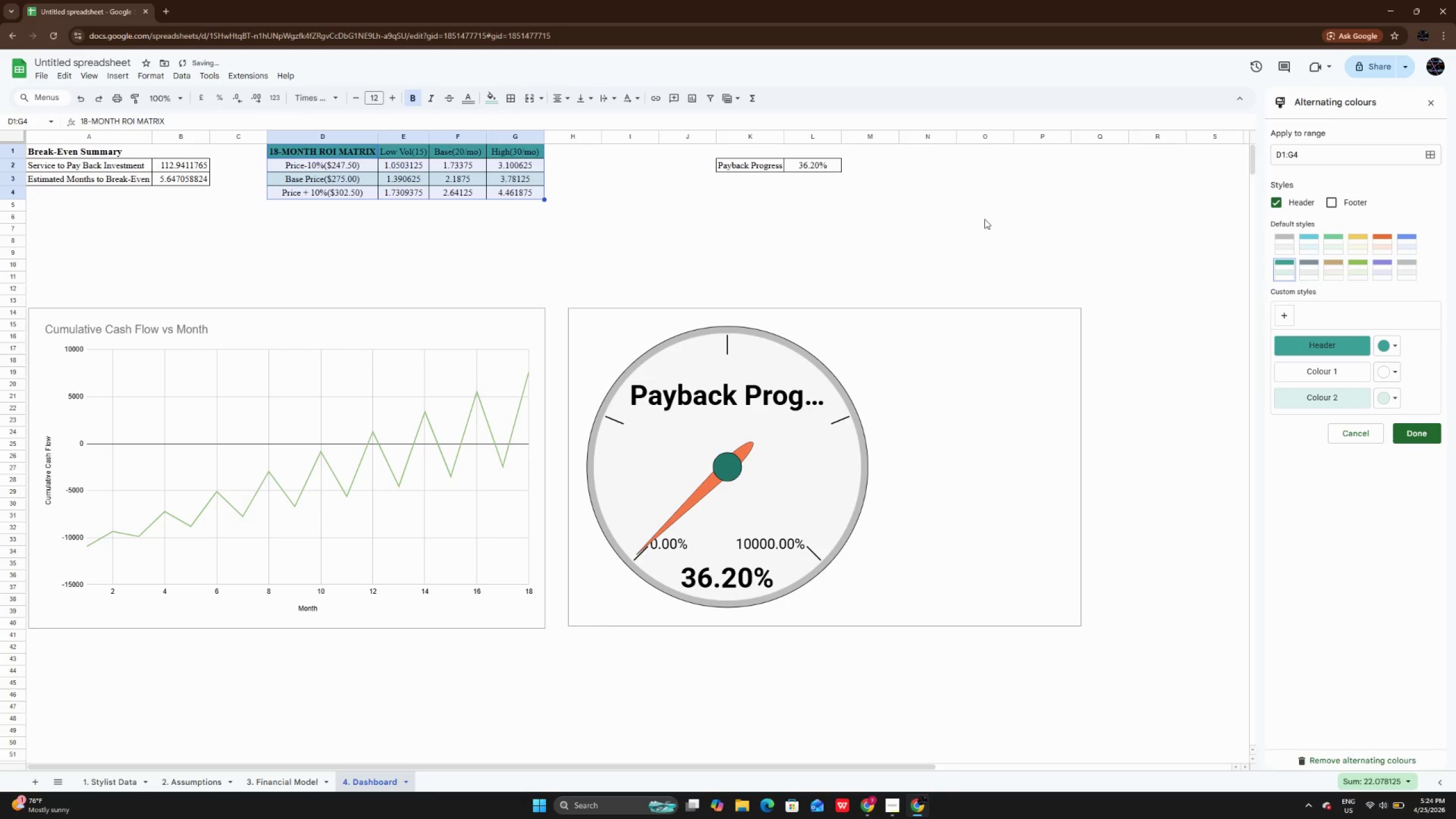 
left_click([978, 214])
 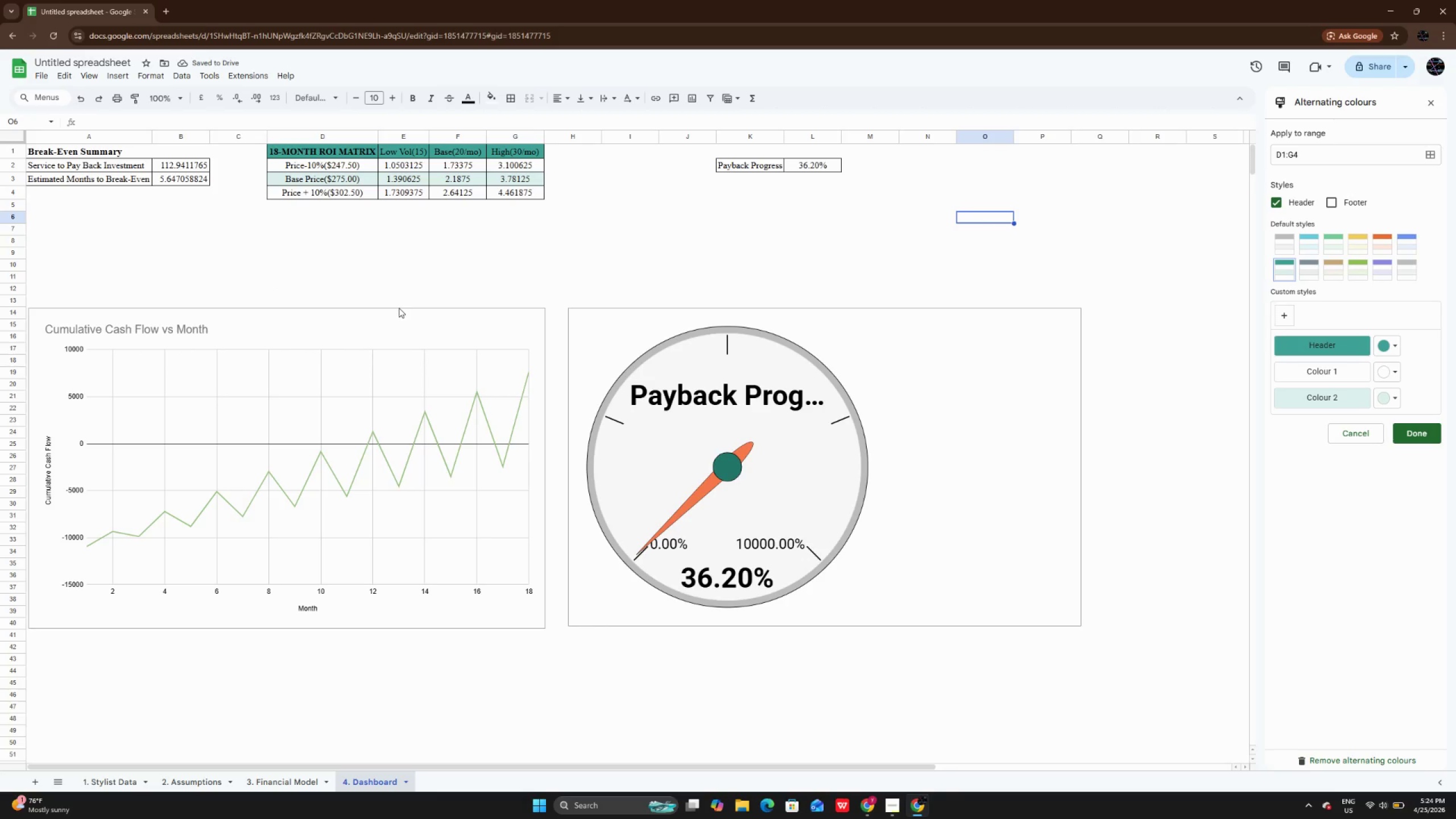 
wait(5.31)
 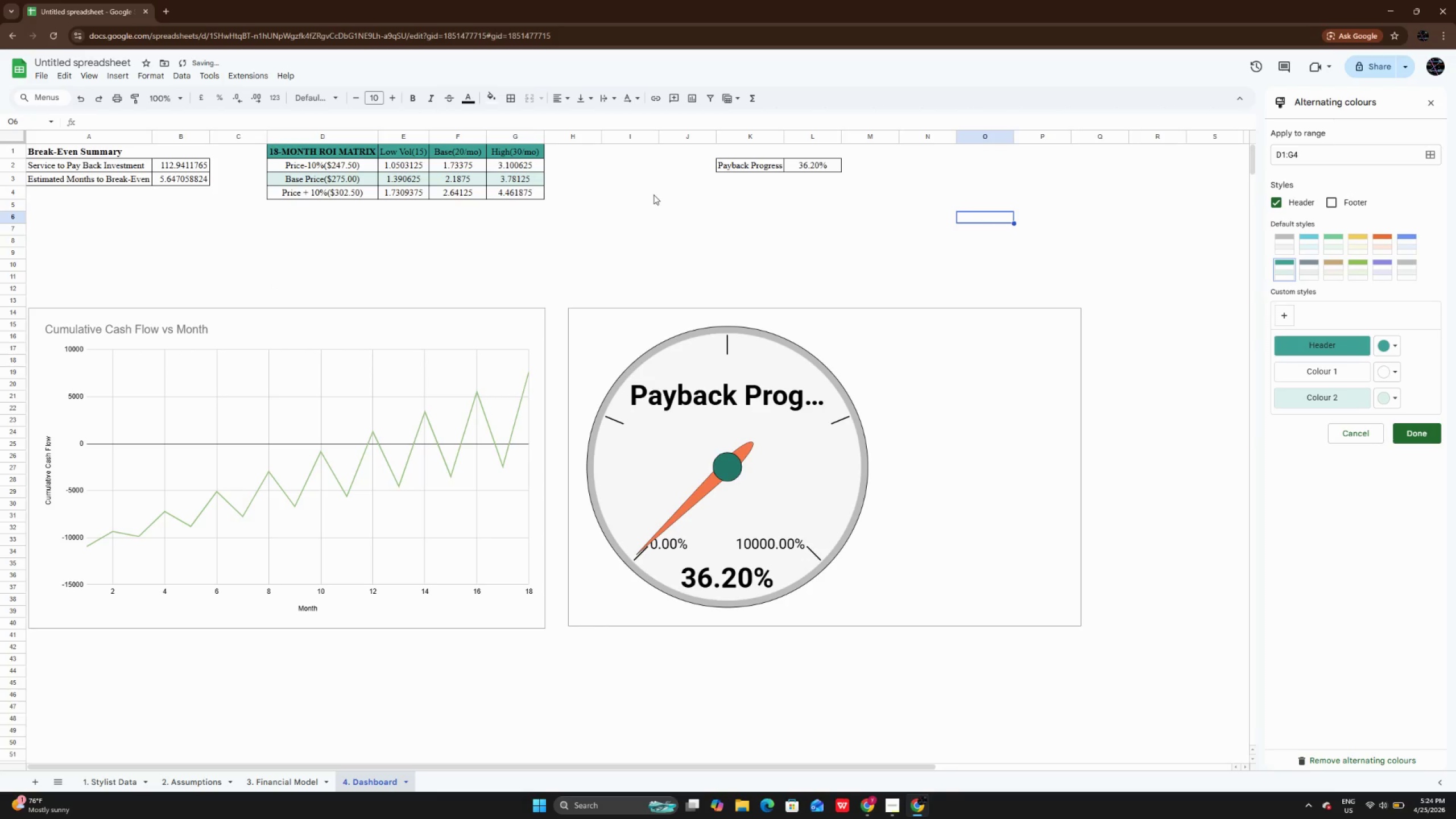 
left_click([327, 338])
 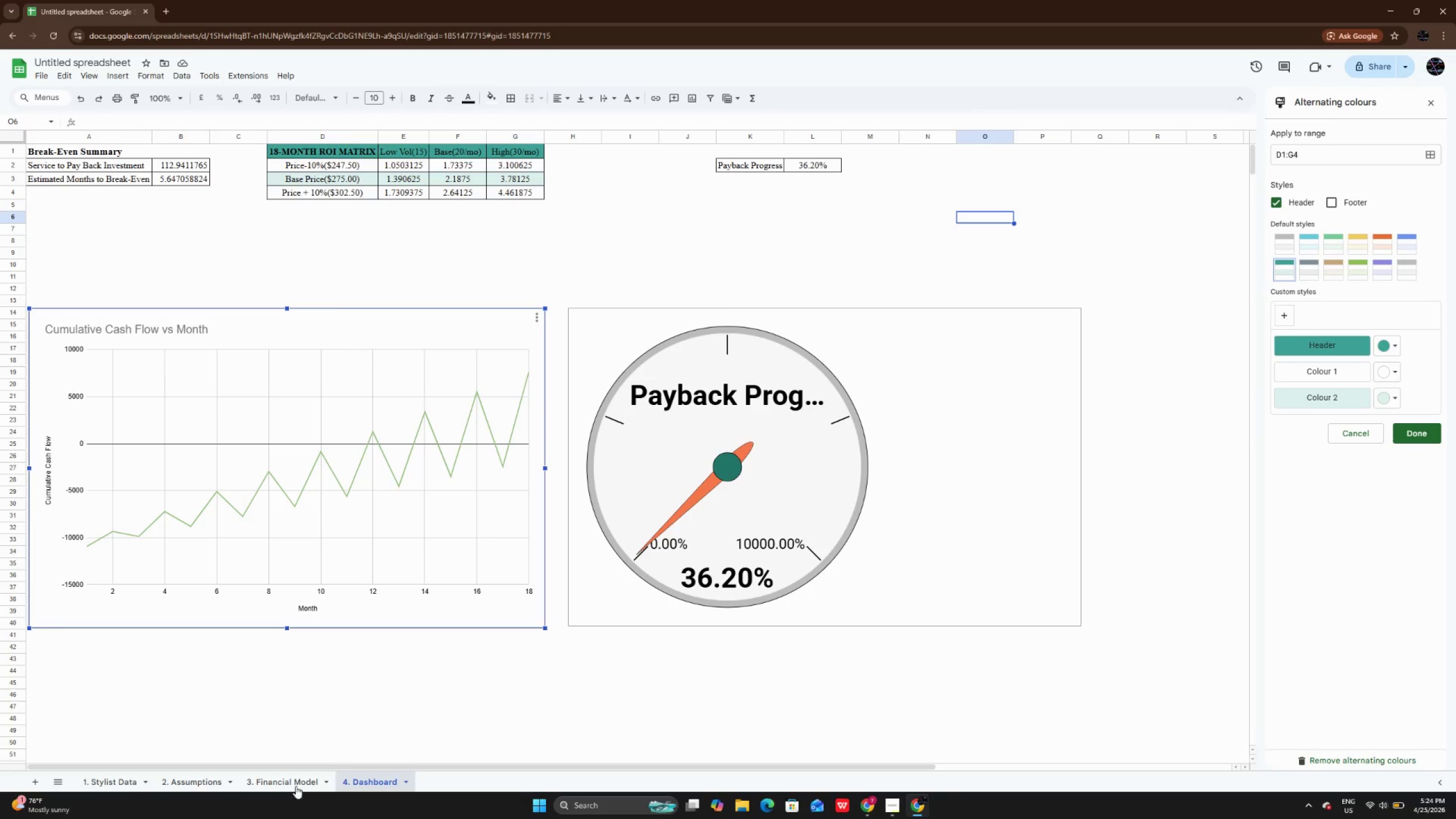 
left_click([291, 783])
 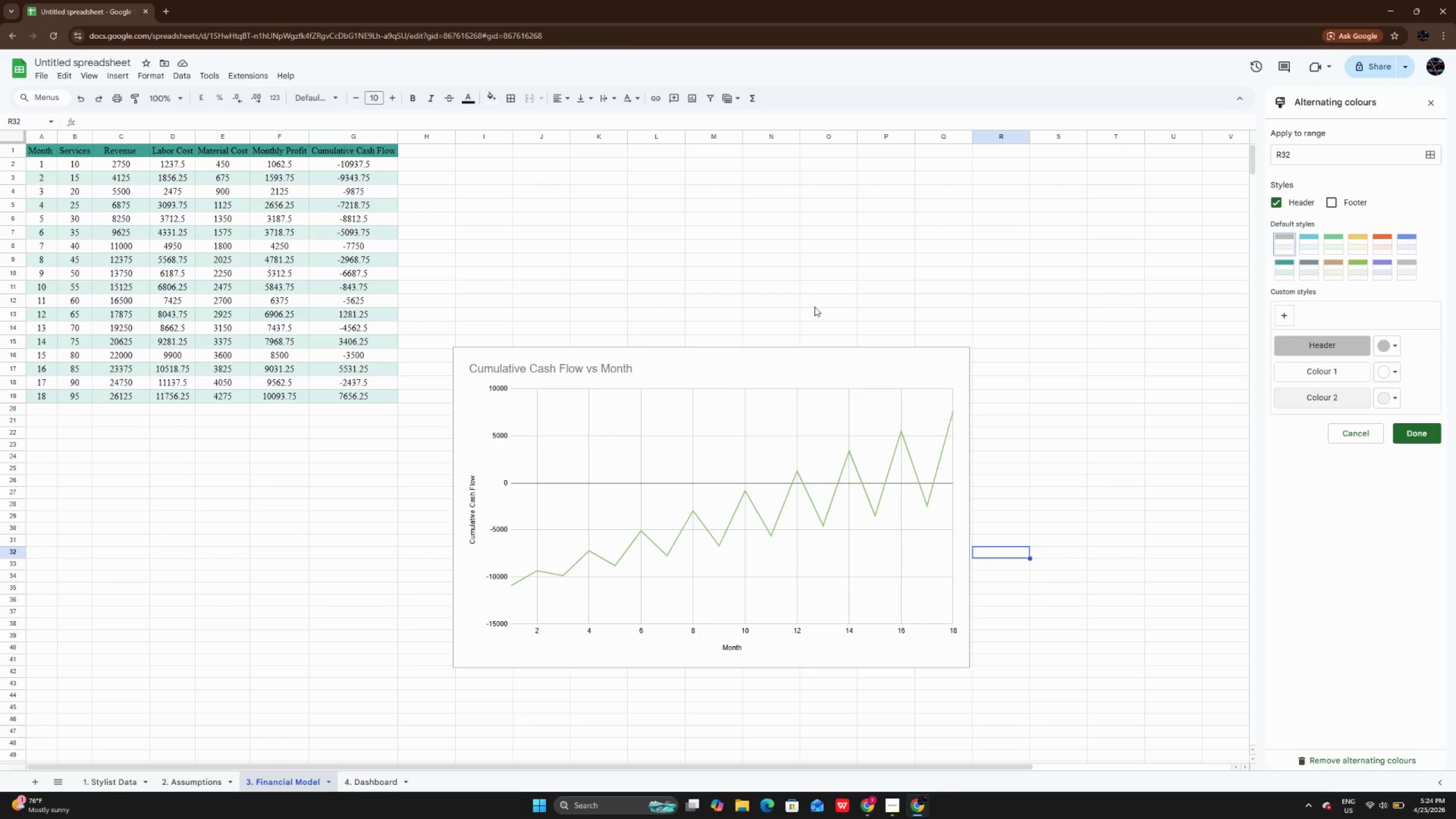 
left_click([822, 367])
 